 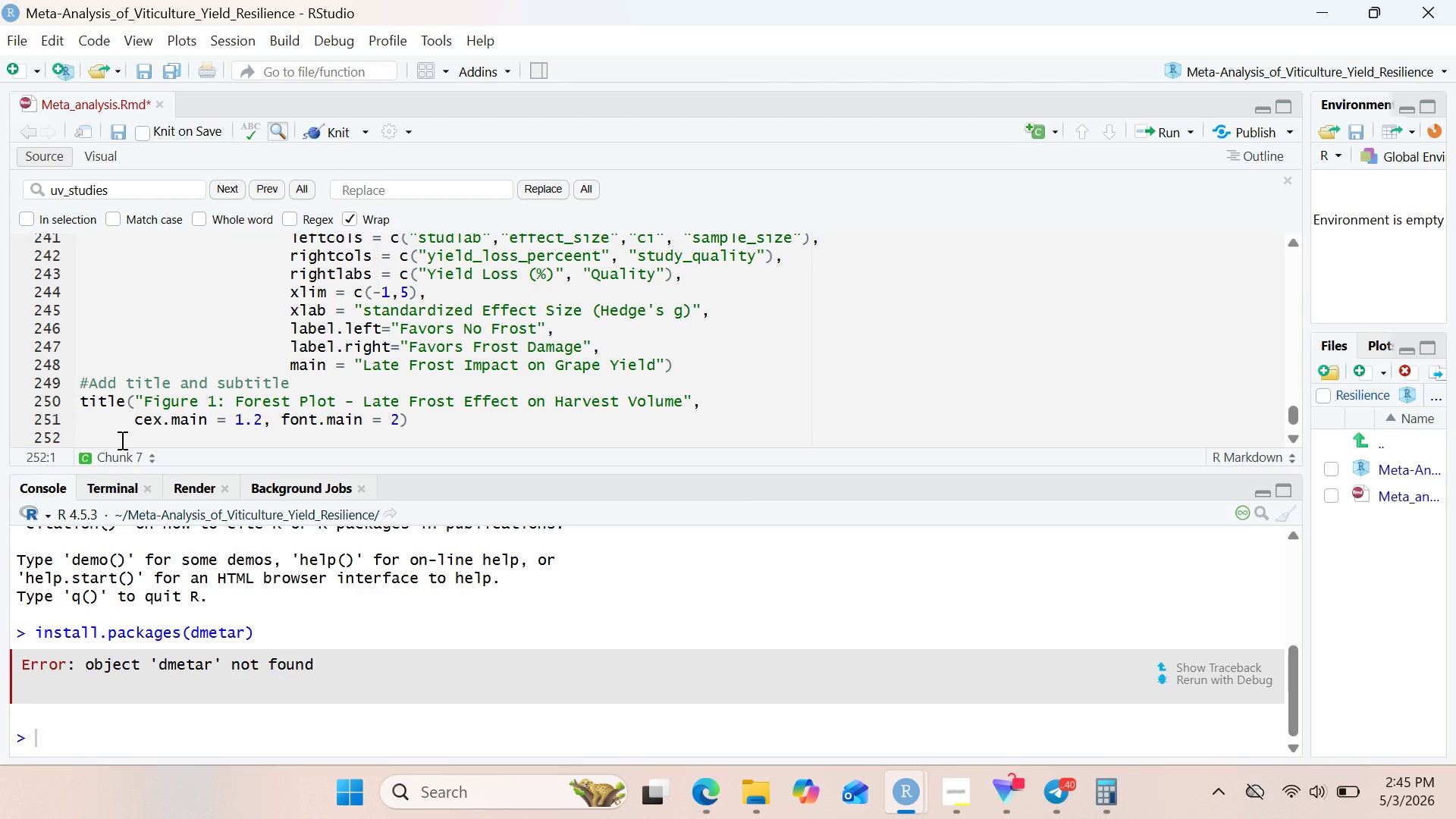 
key(M)
 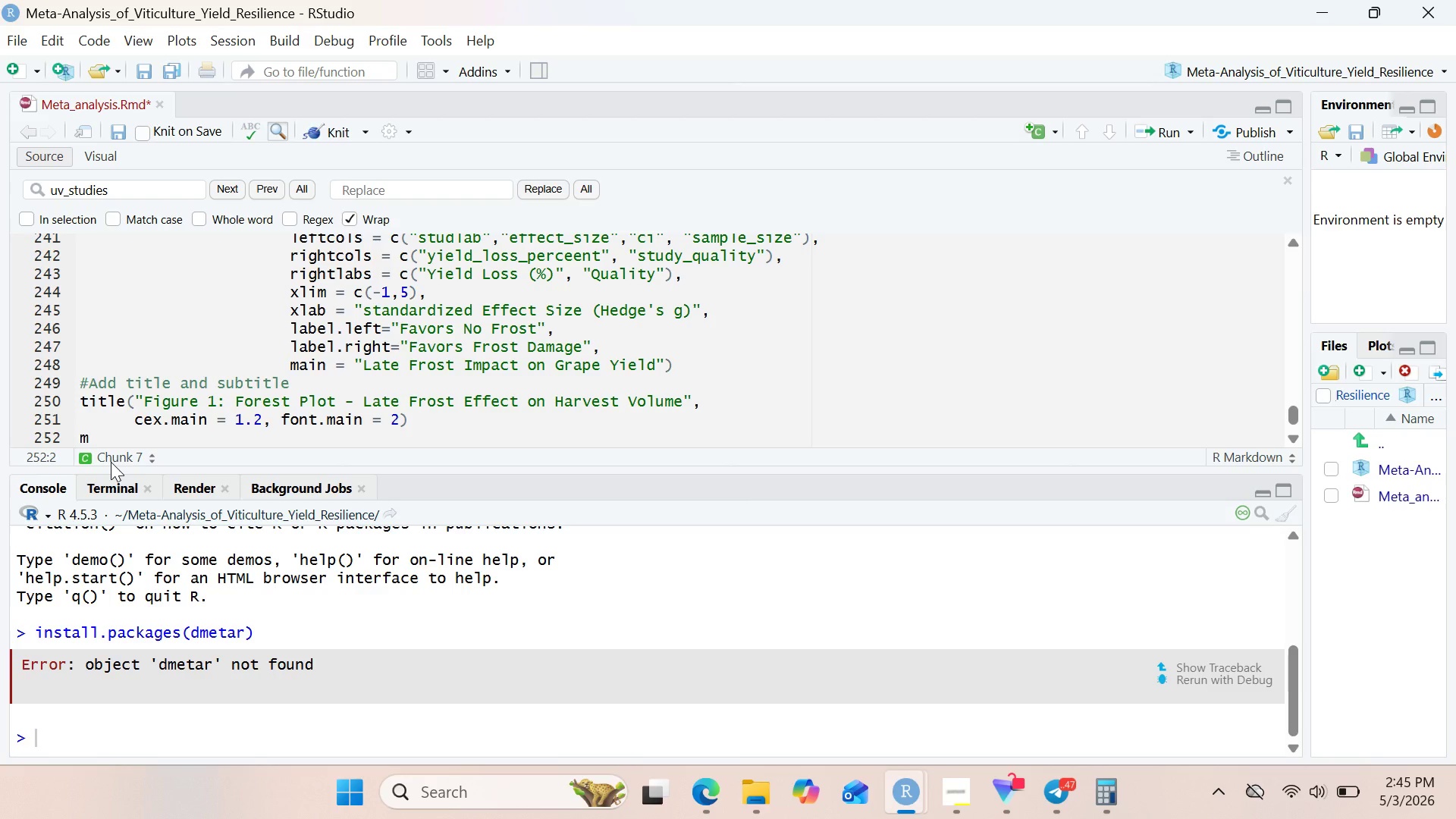 
wait(7.88)
 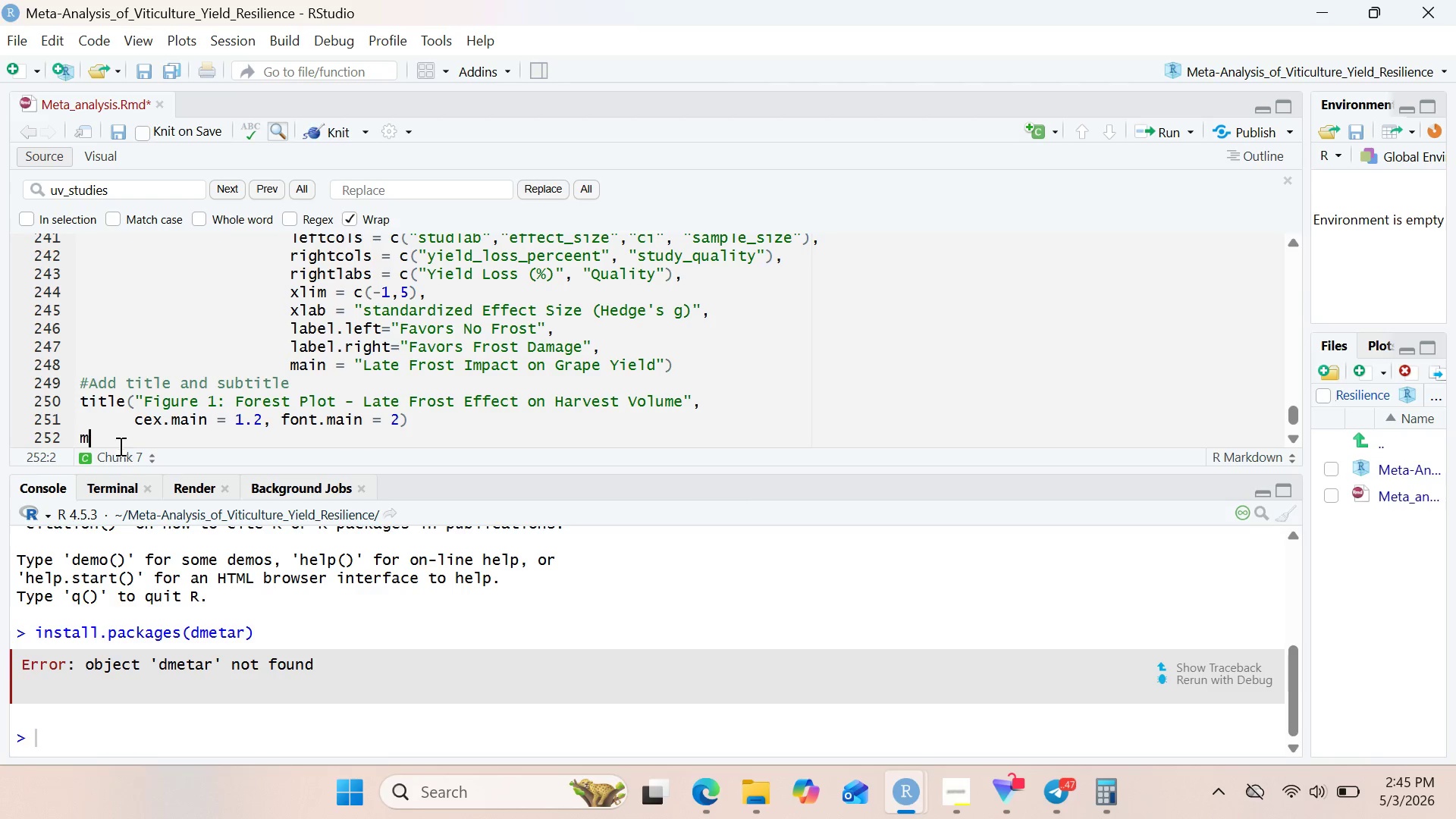 
type(tetx)
key(Backspace)
key(Backspace)
type(x)
 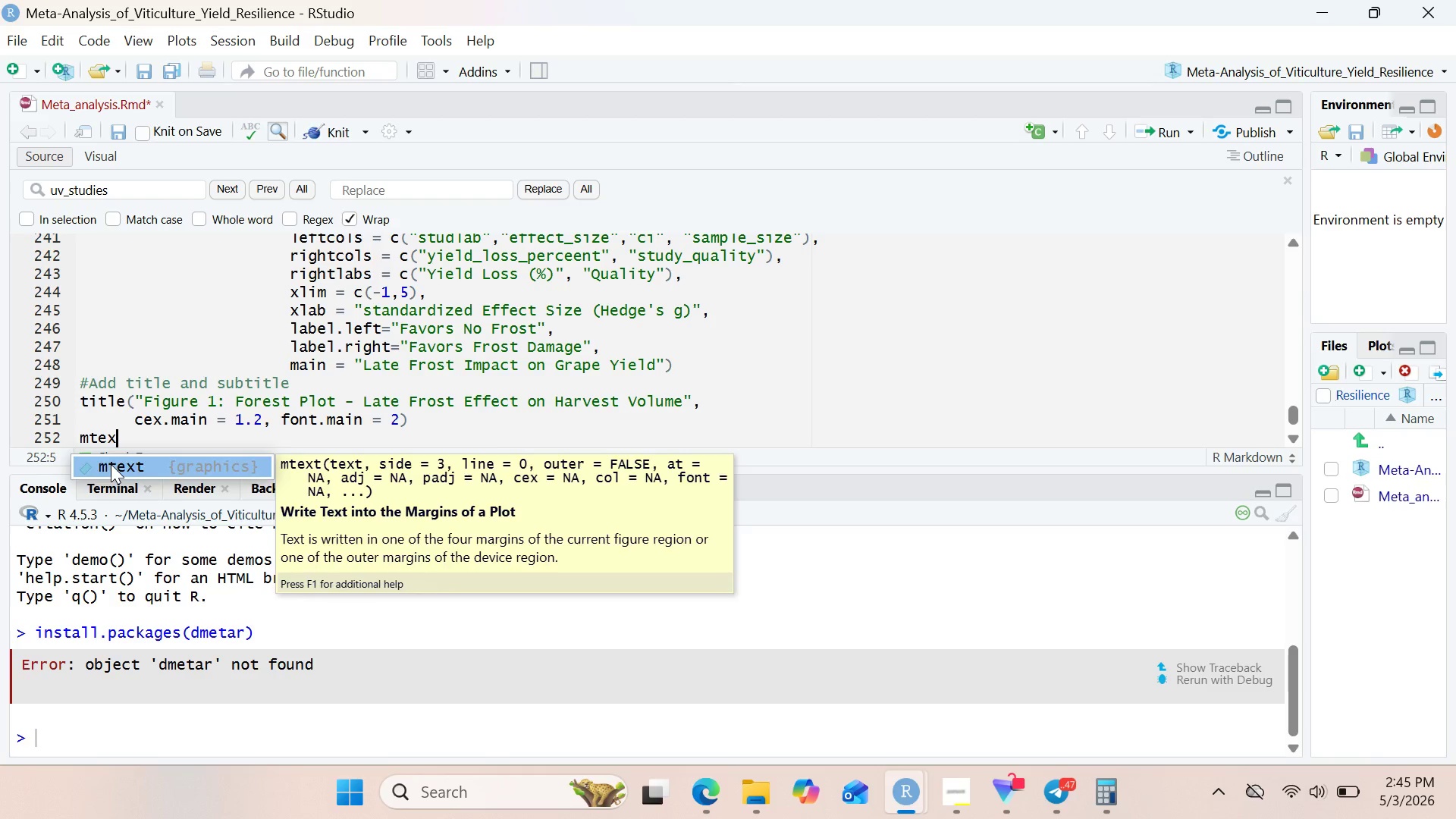 
key(Enter)
 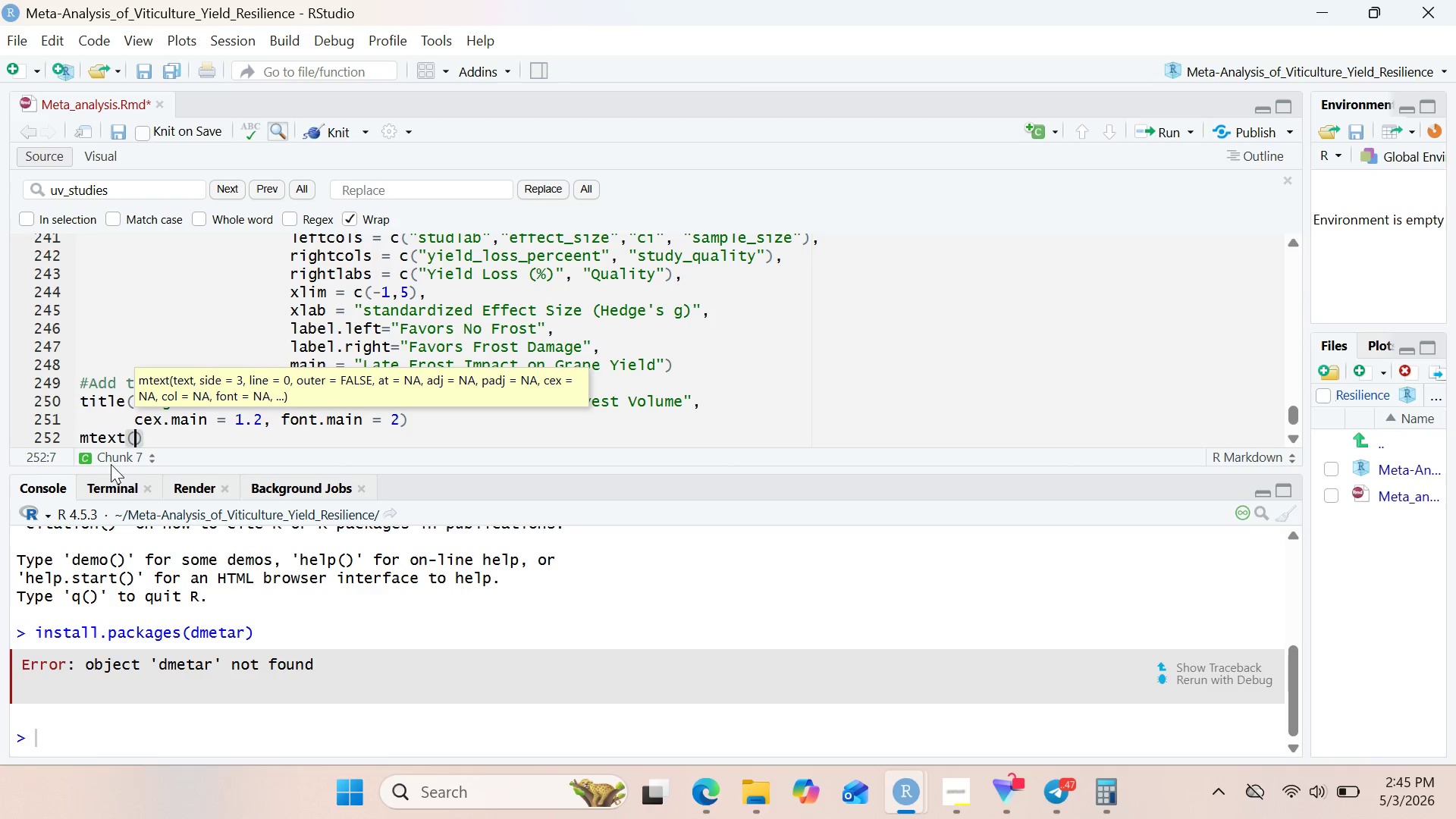 
type('Studies ordered by )
 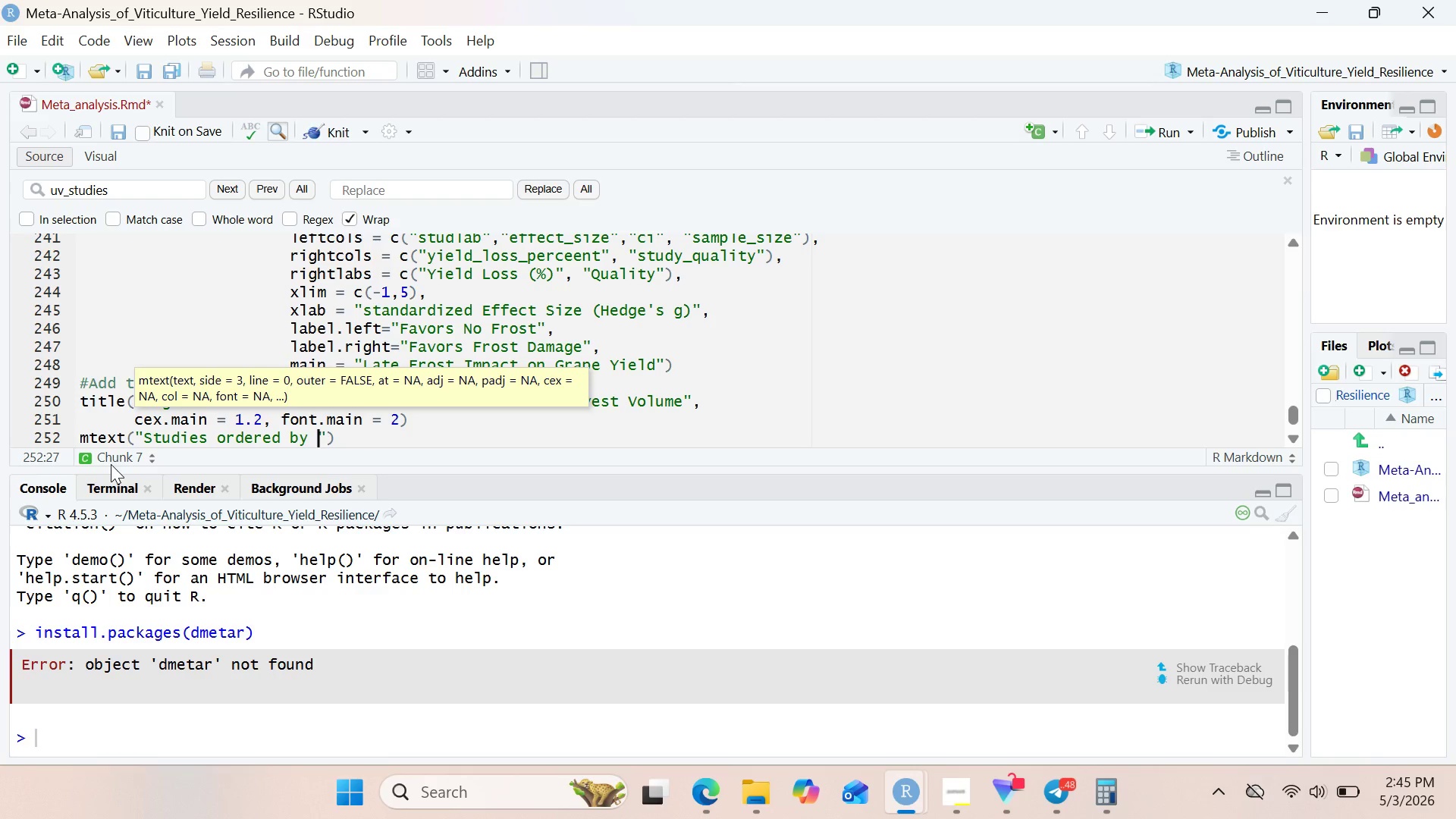 
type(effect size | Diamond = Pooled effect ()
 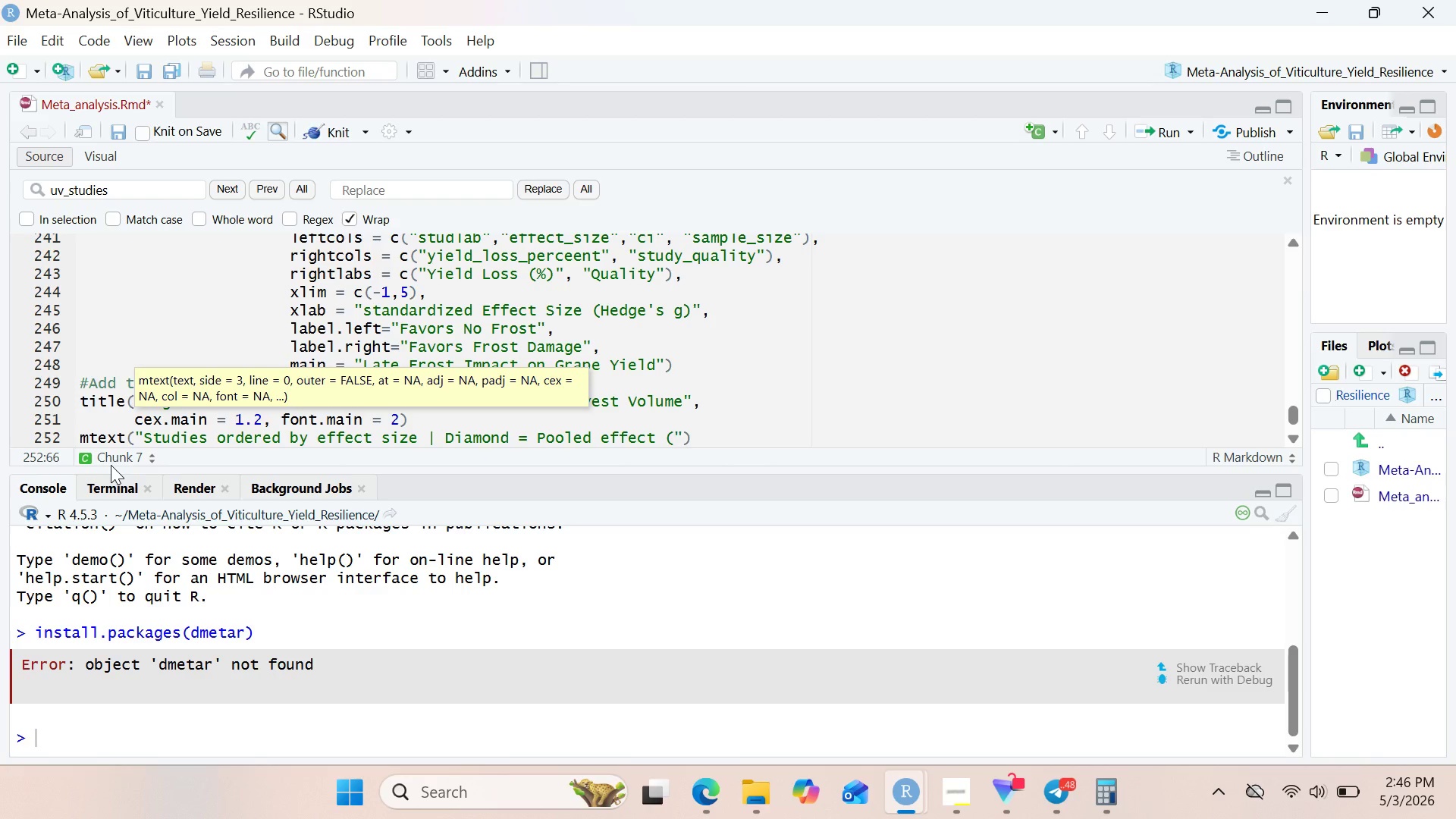 
wait(6.0)
 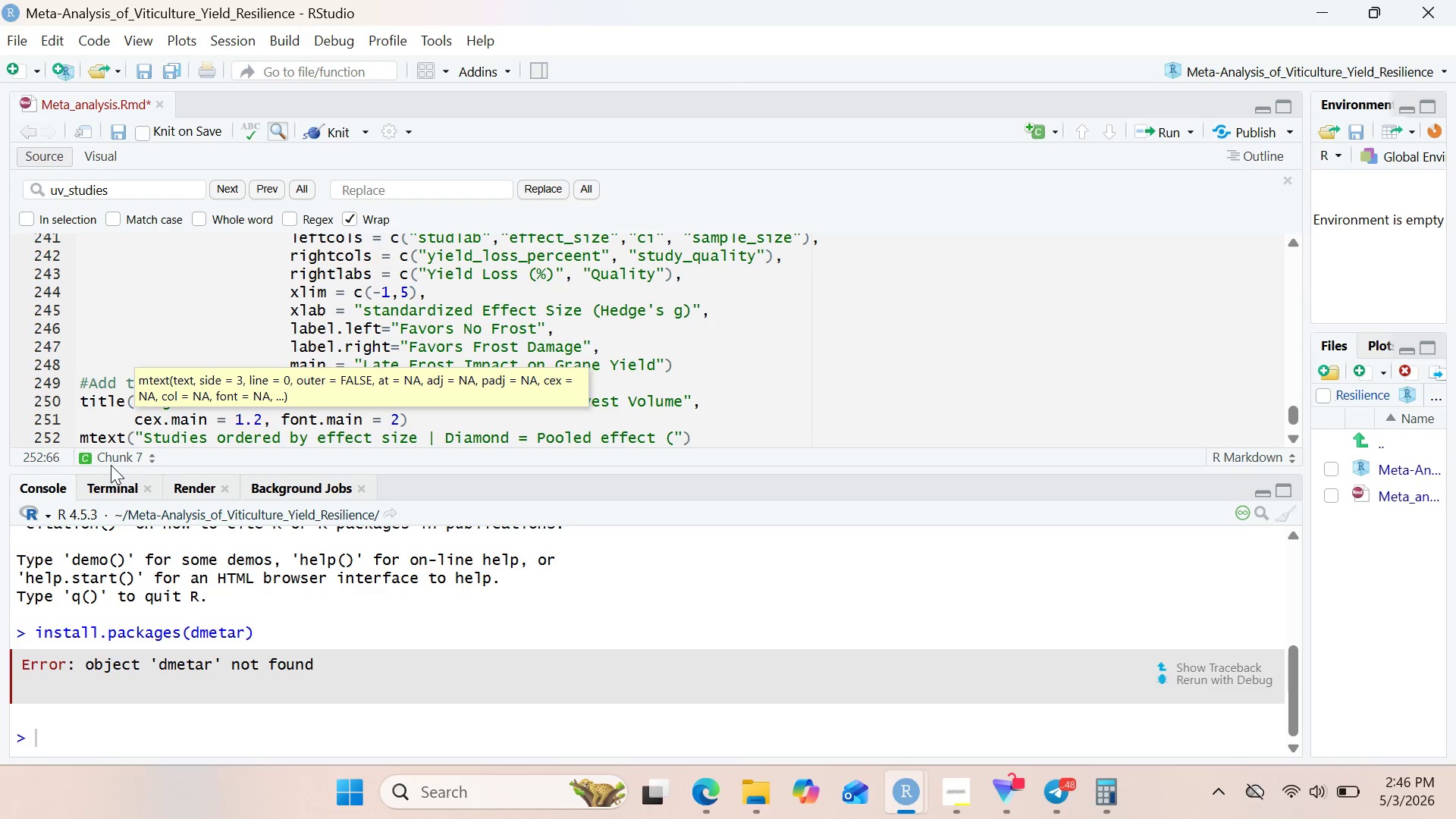 
key(Shift+0)
 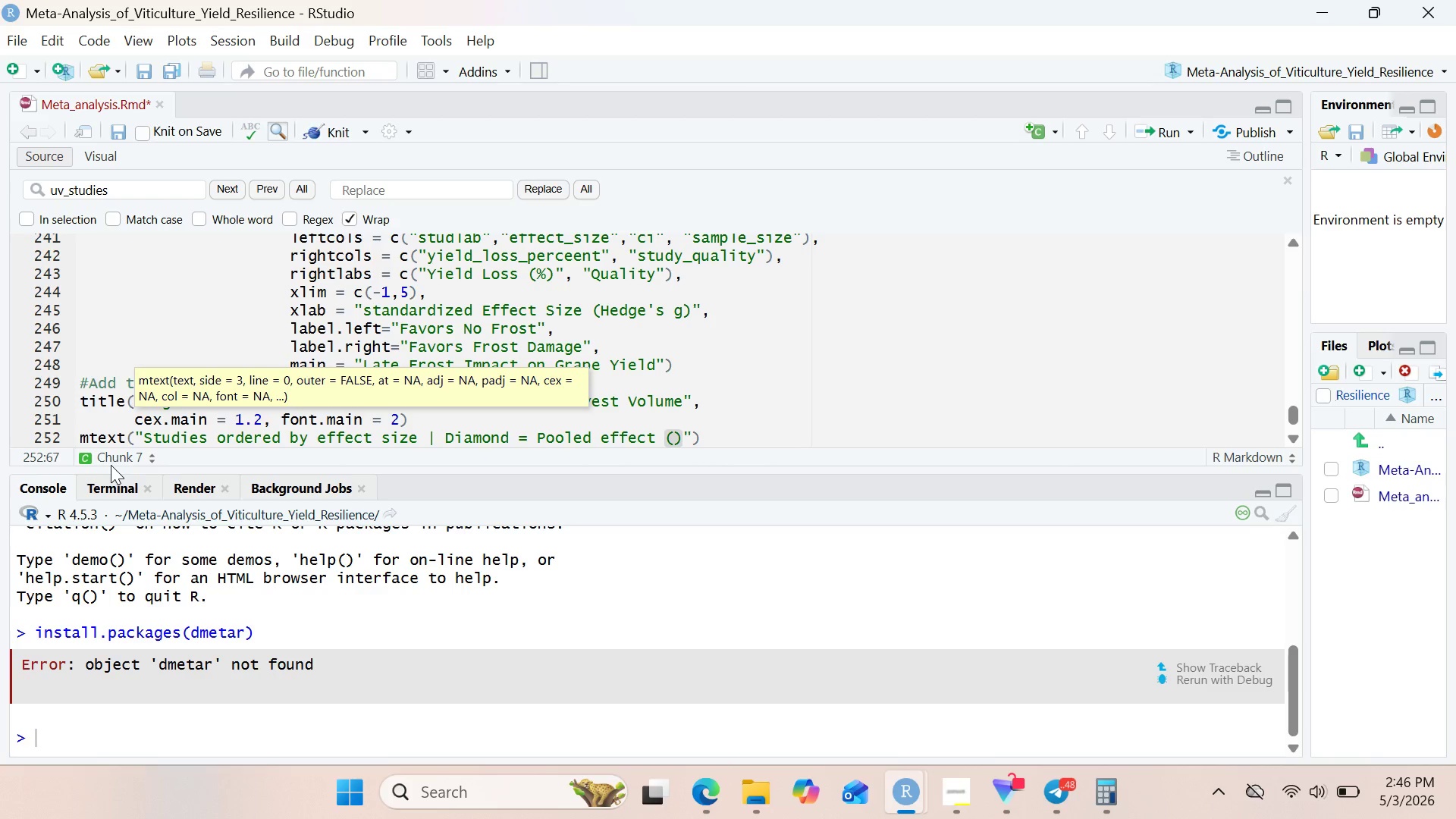 
key(ArrowLeft)
 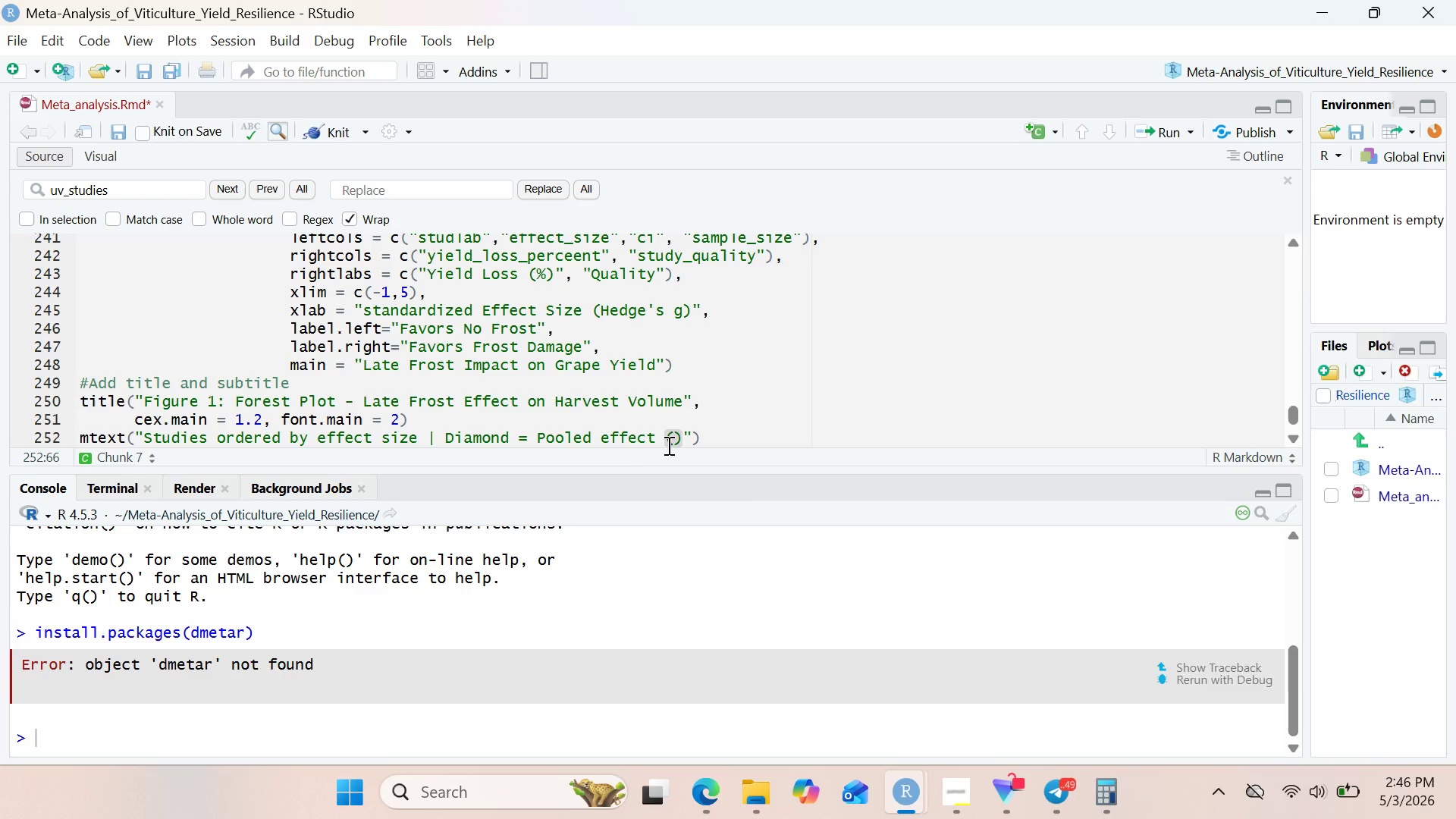 
wait(24.84)
 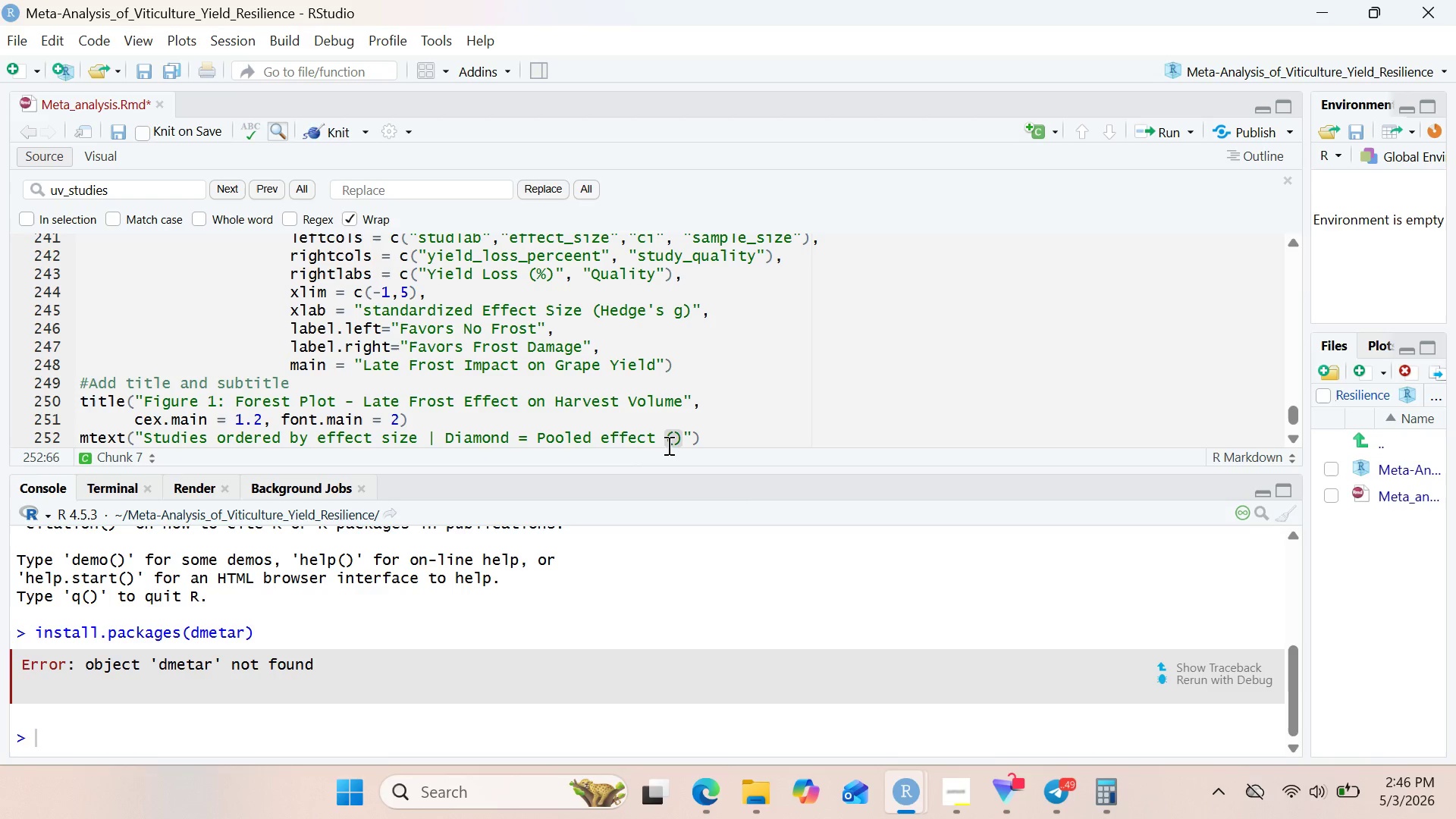 
type(Rando)
 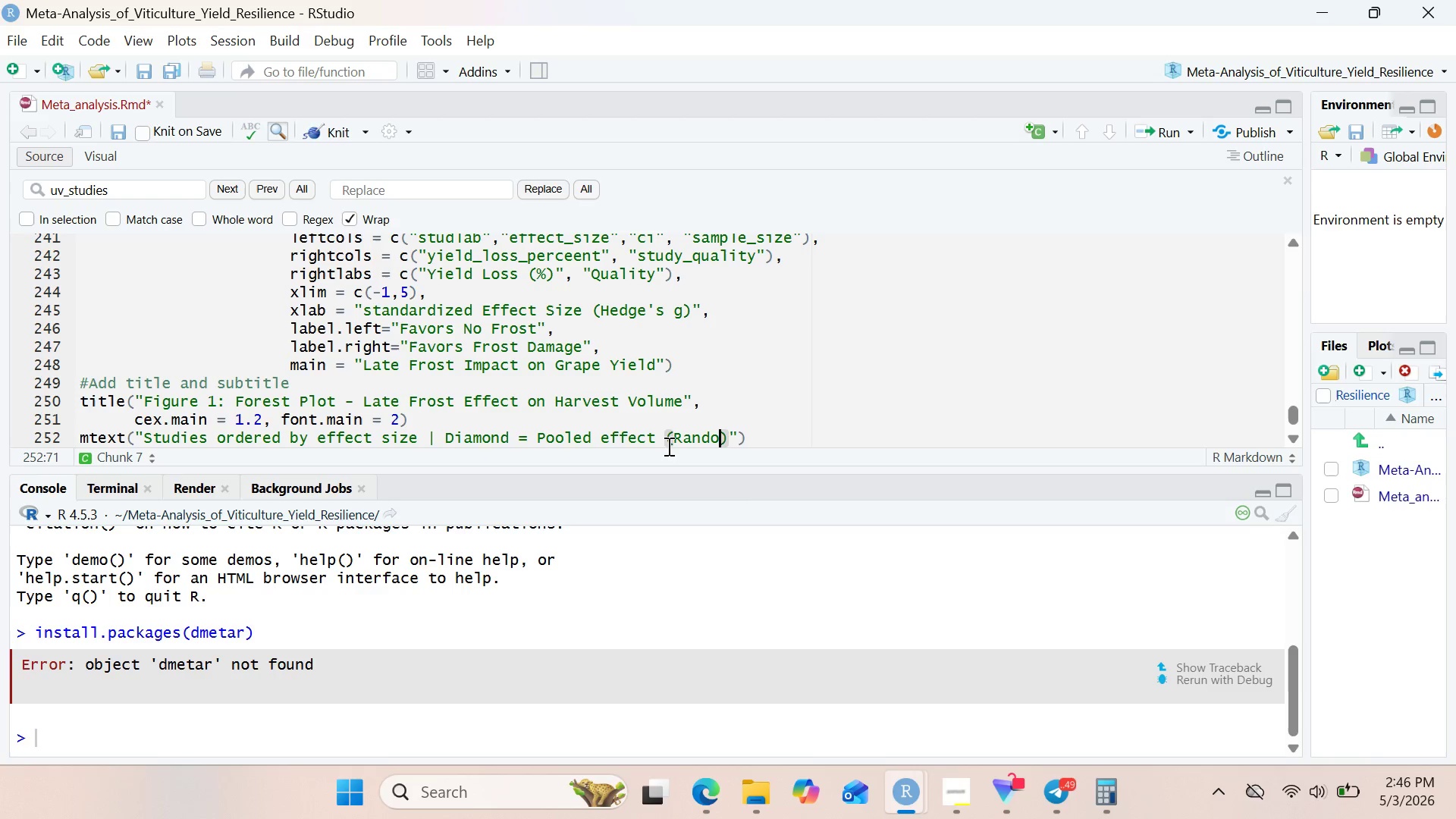 
key(M)
 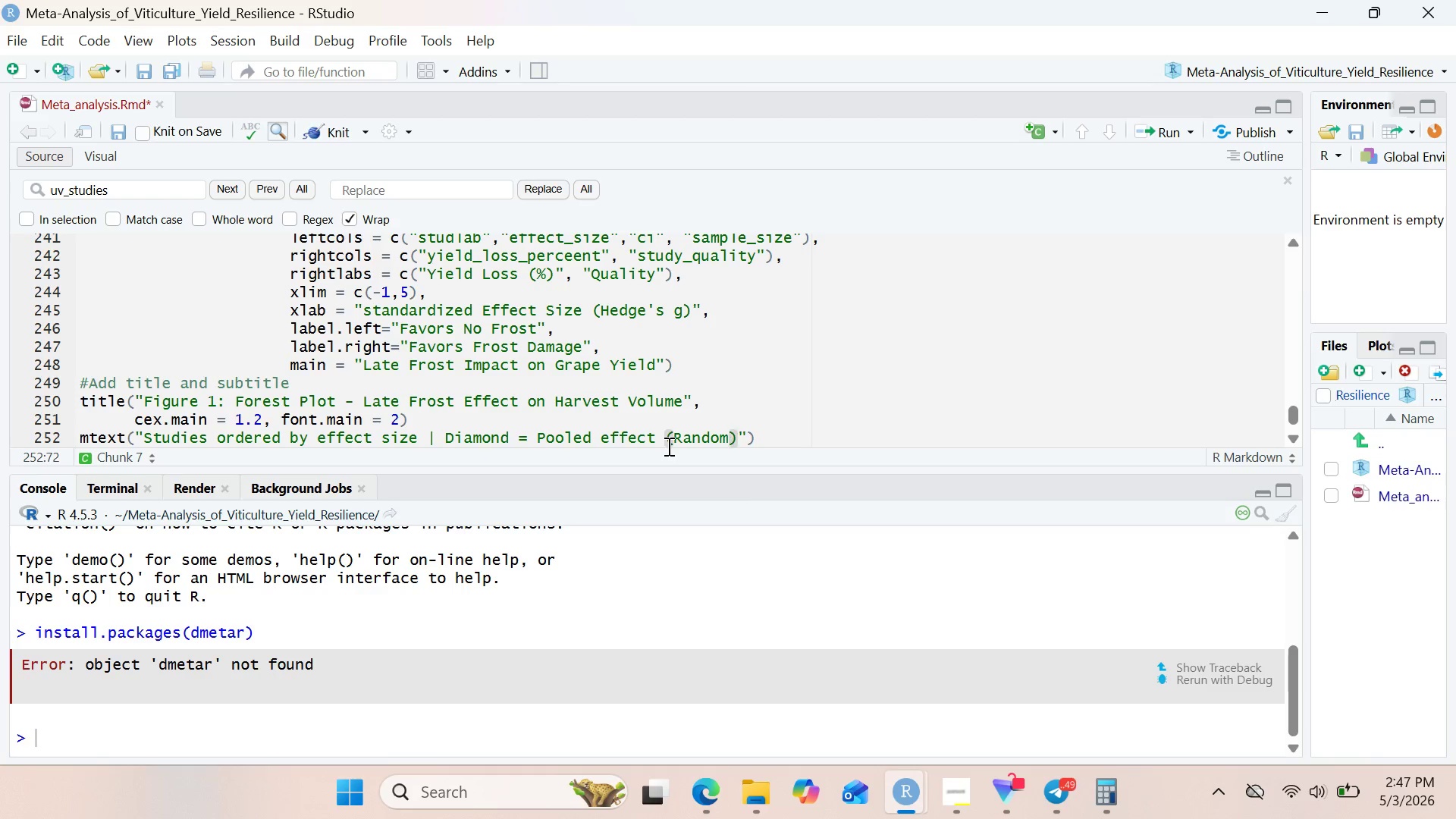 
key(Space)
 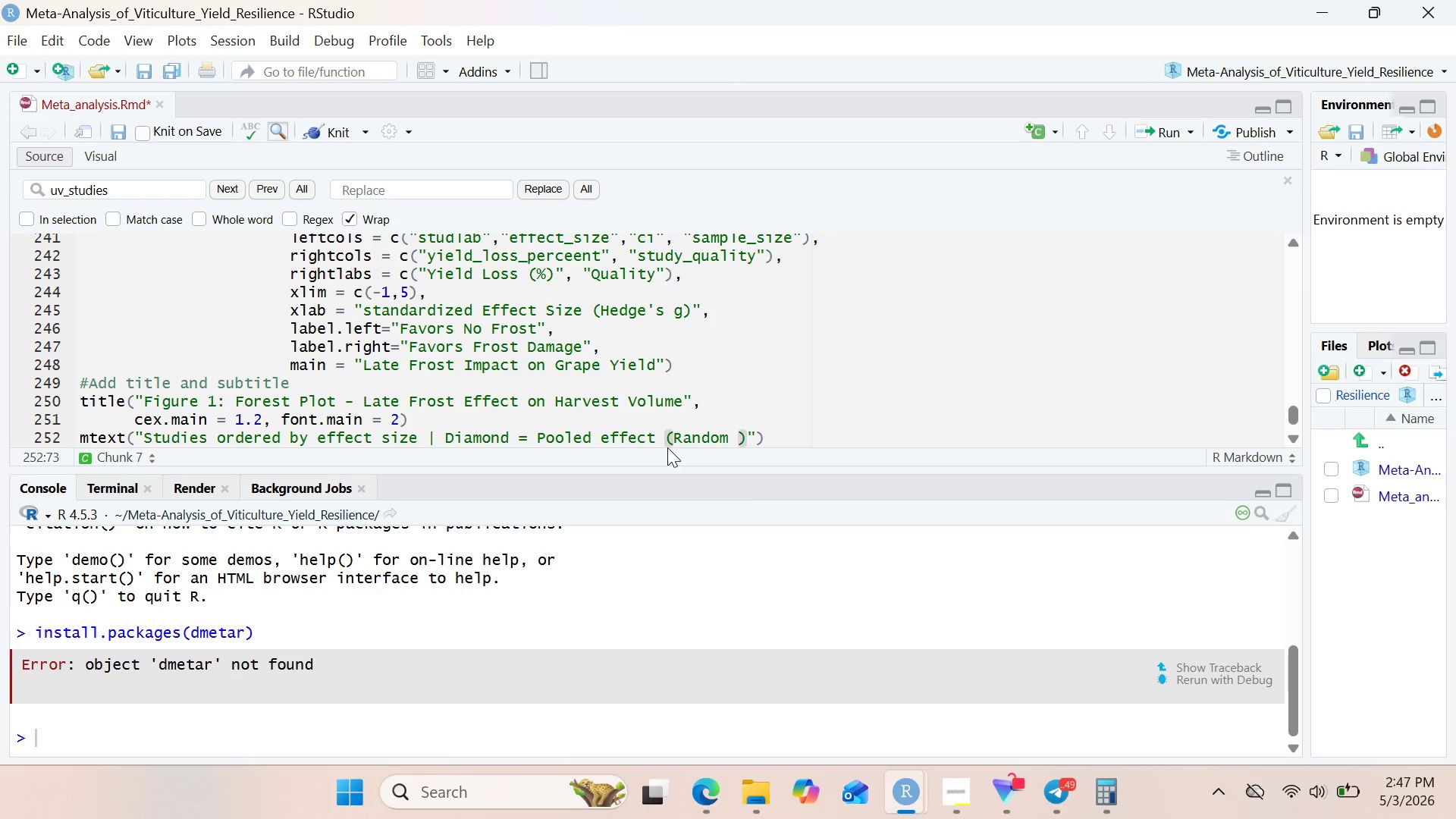 
type(Effects)
 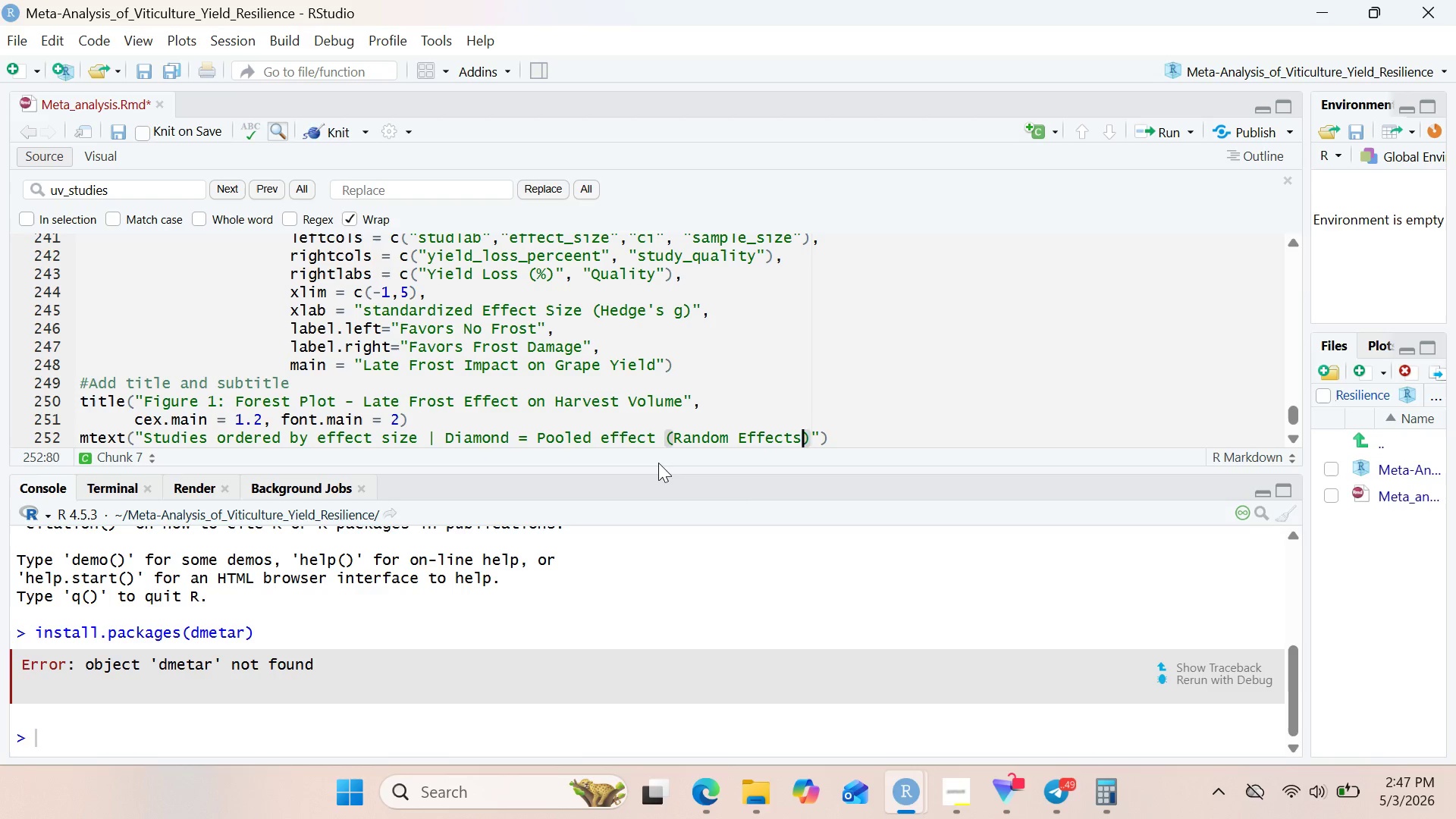 
type( Model)
 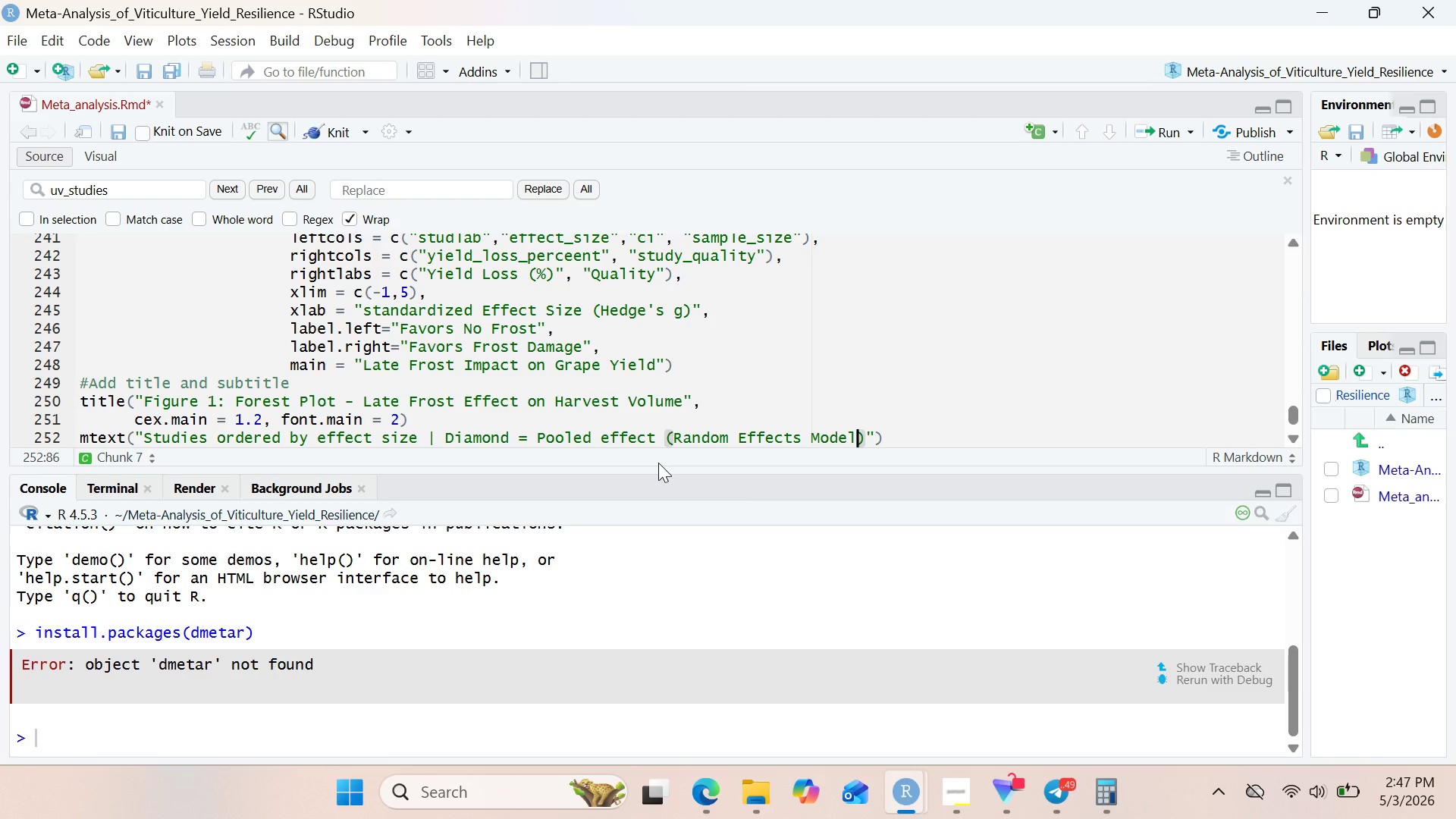 
wait(17.56)
 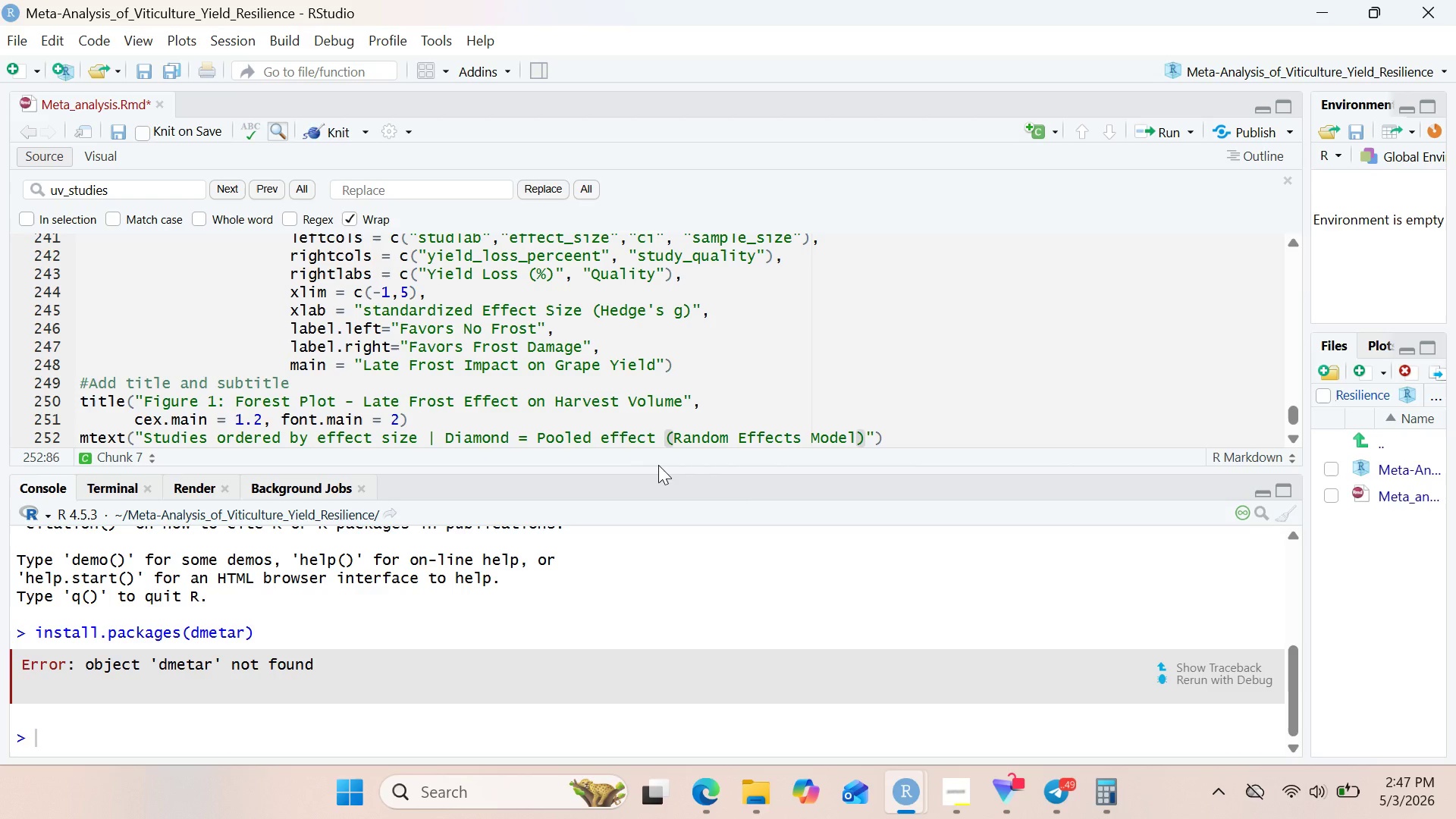 
key(ArrowRight)
 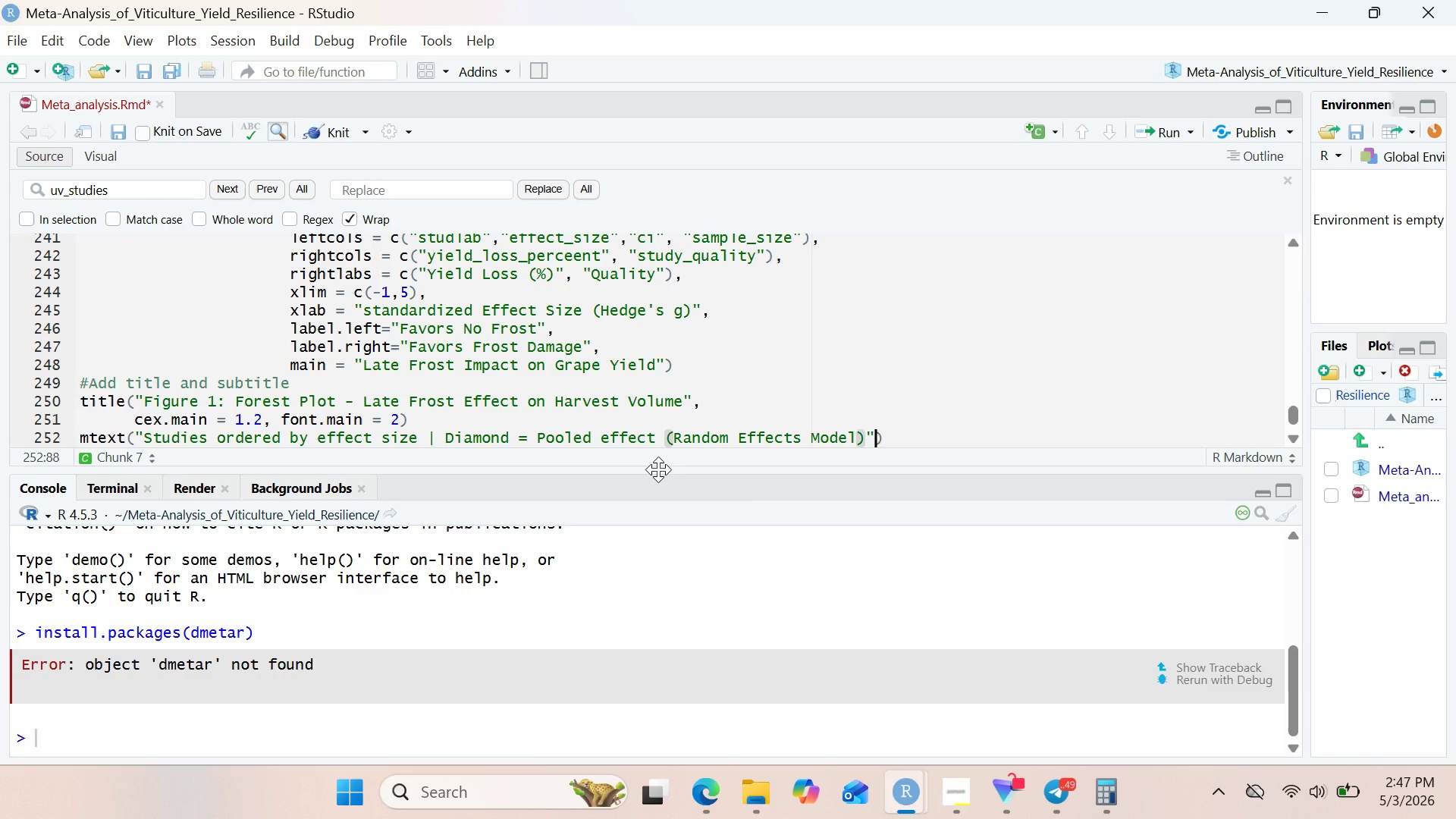 
key(ArrowRight)
 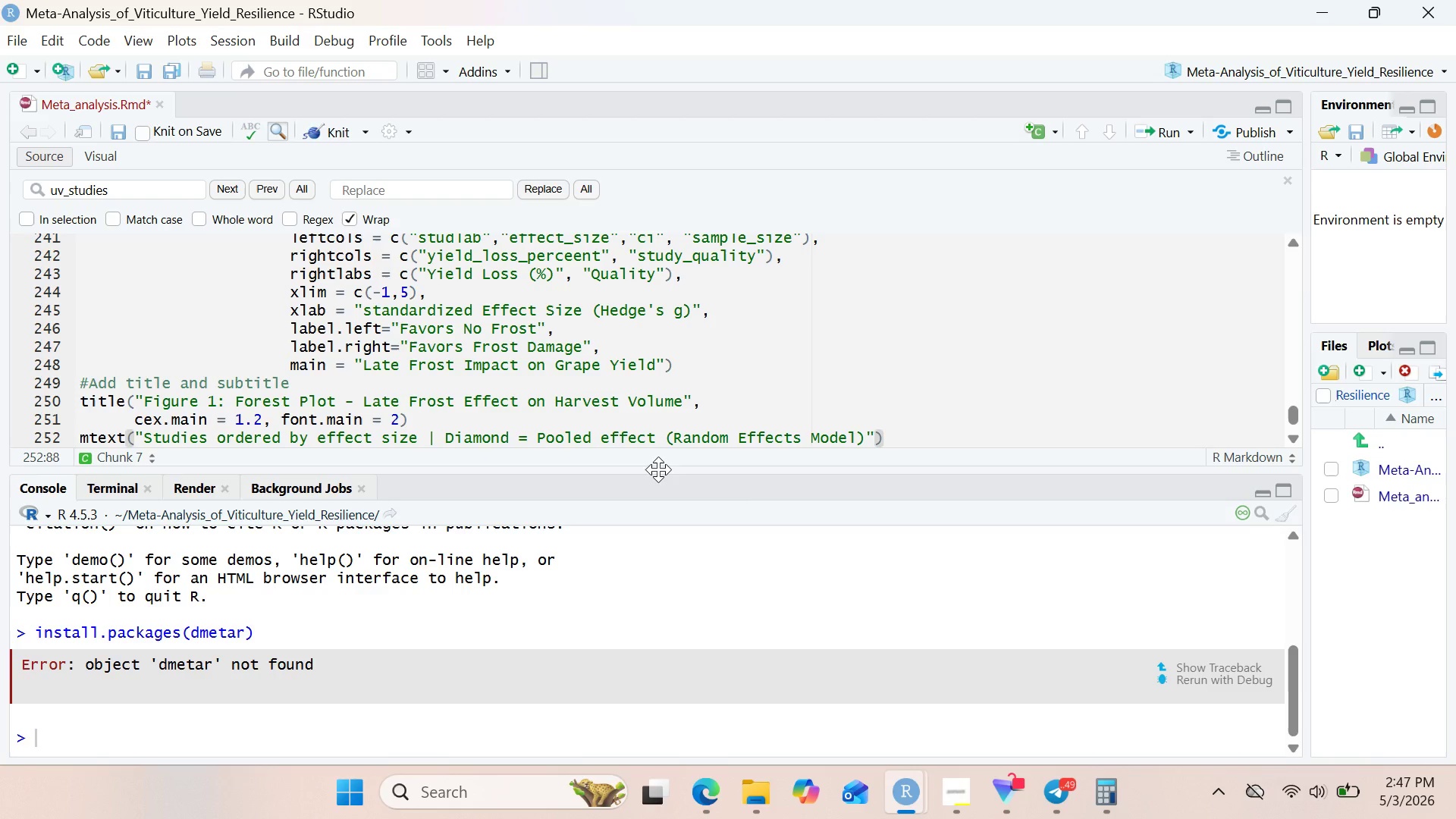 
key(Comma)
 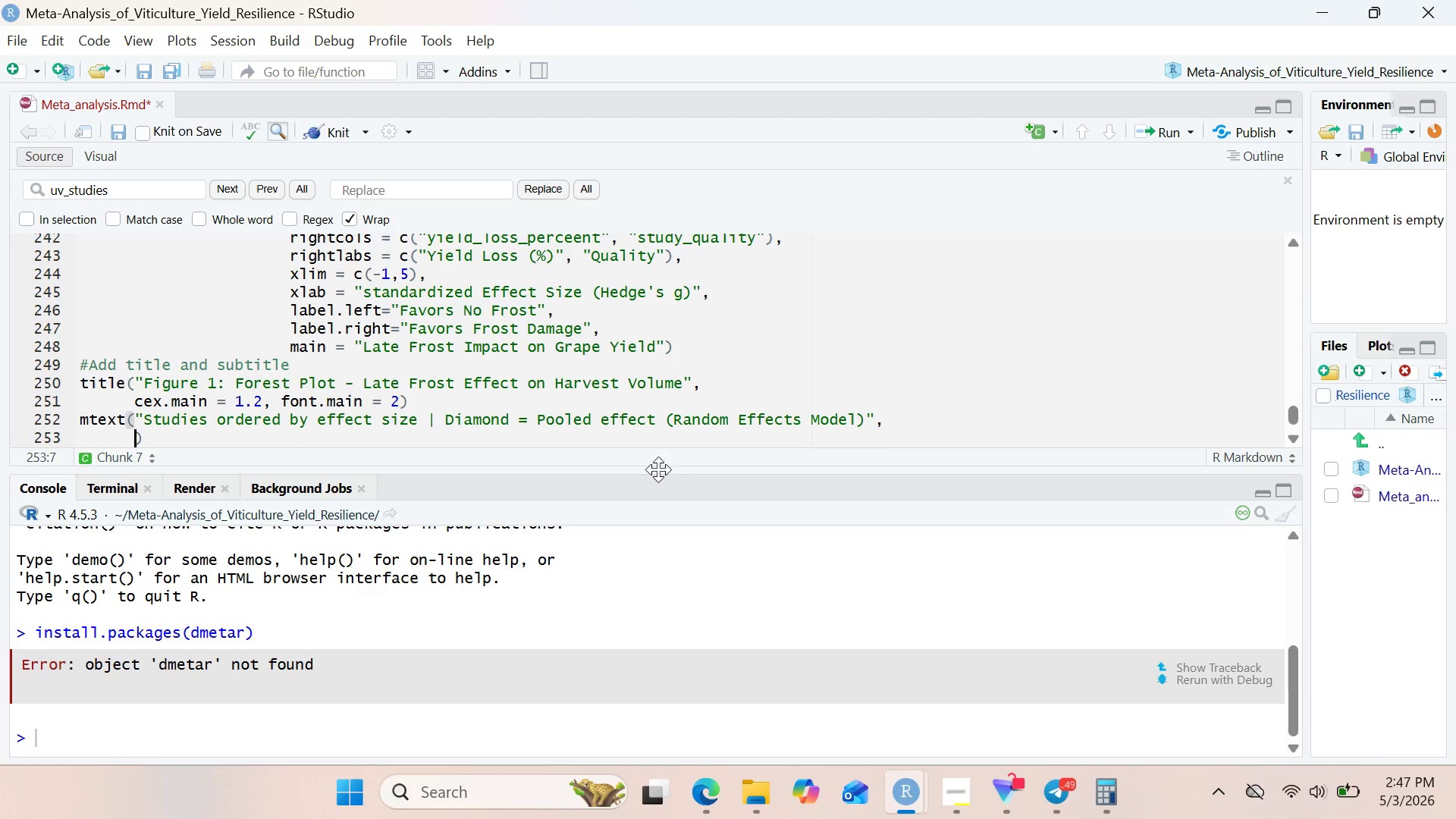 
key(Enter)
 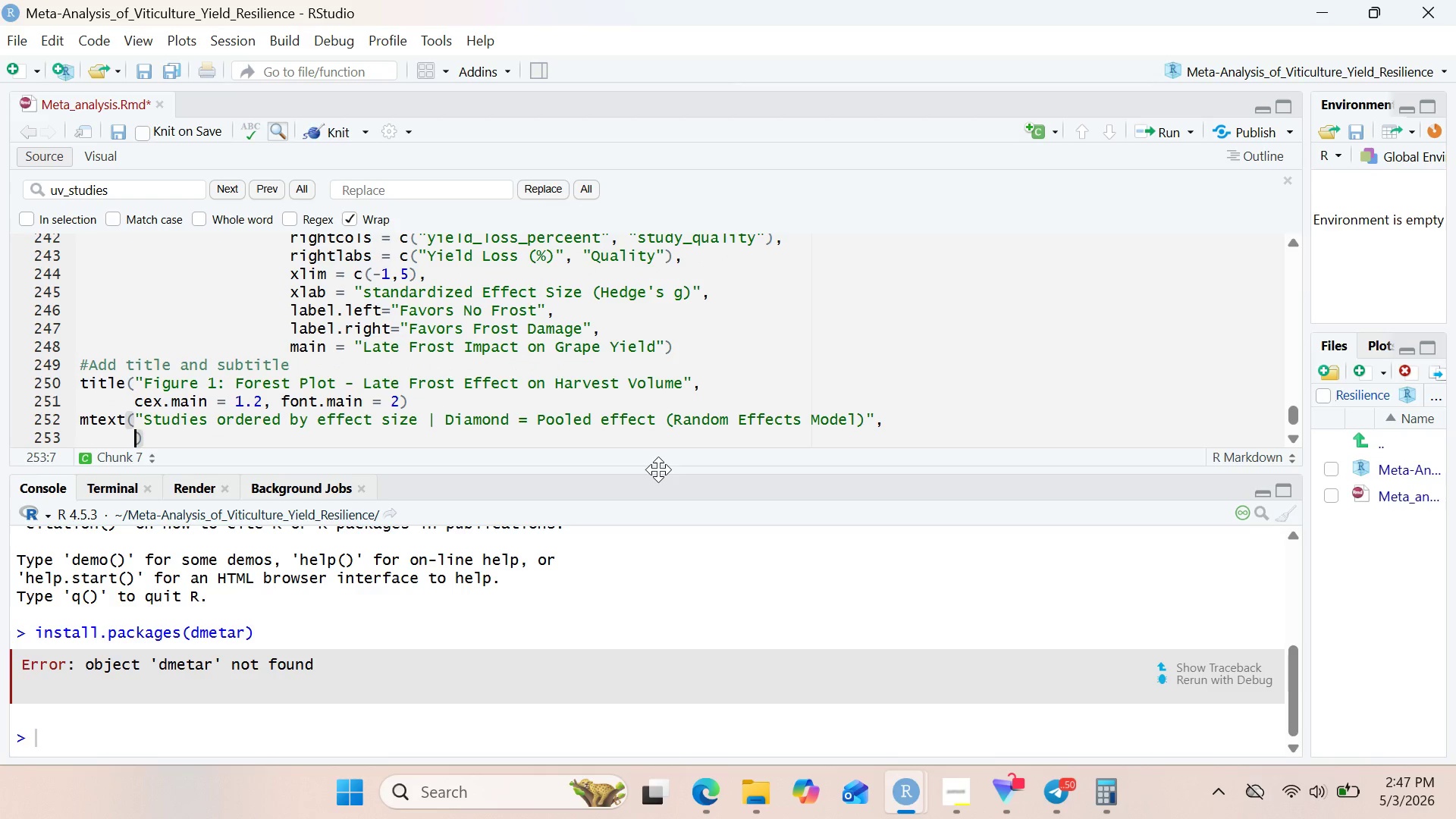 
type(cax)
 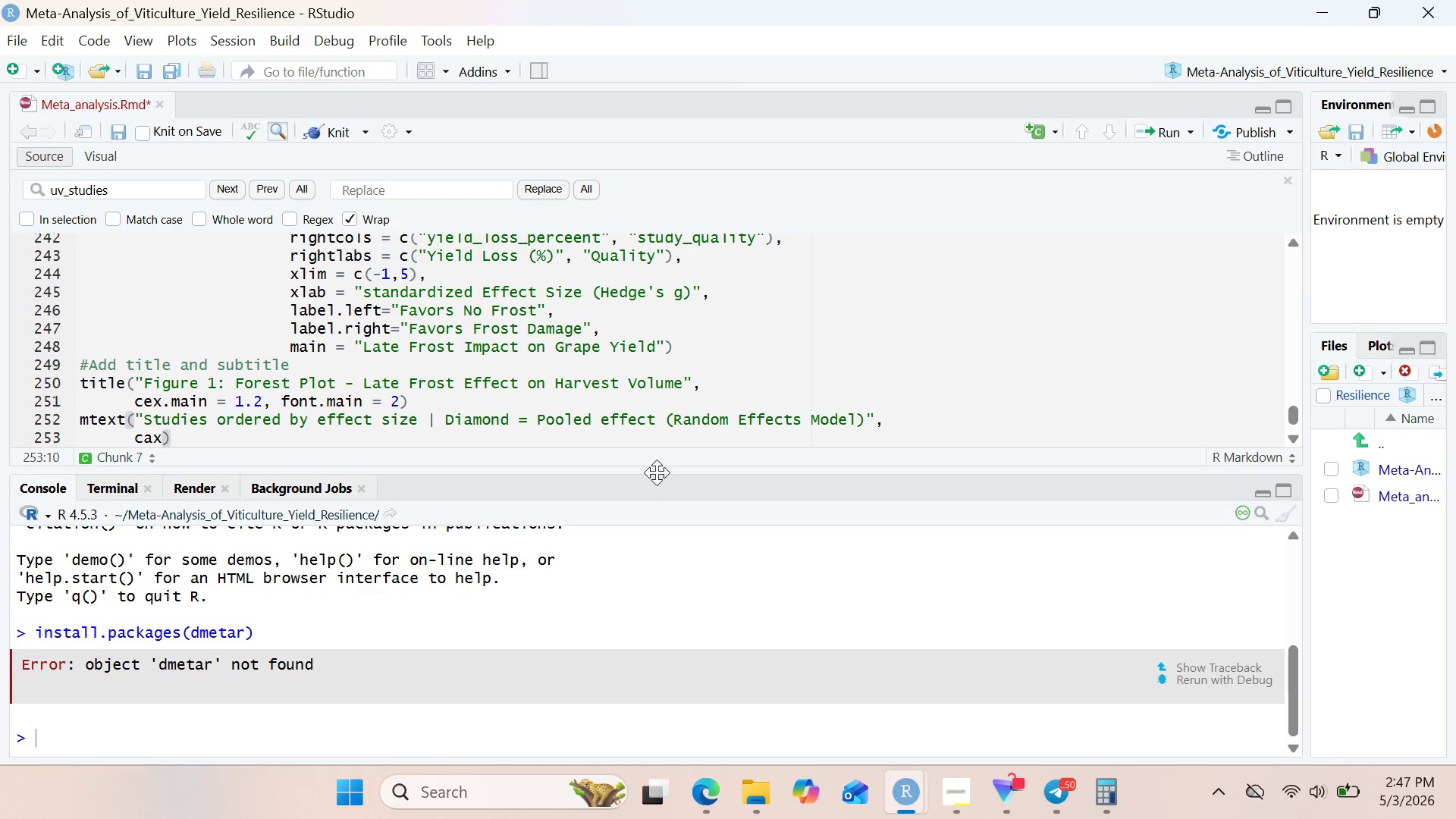 
key(ArrowLeft)
 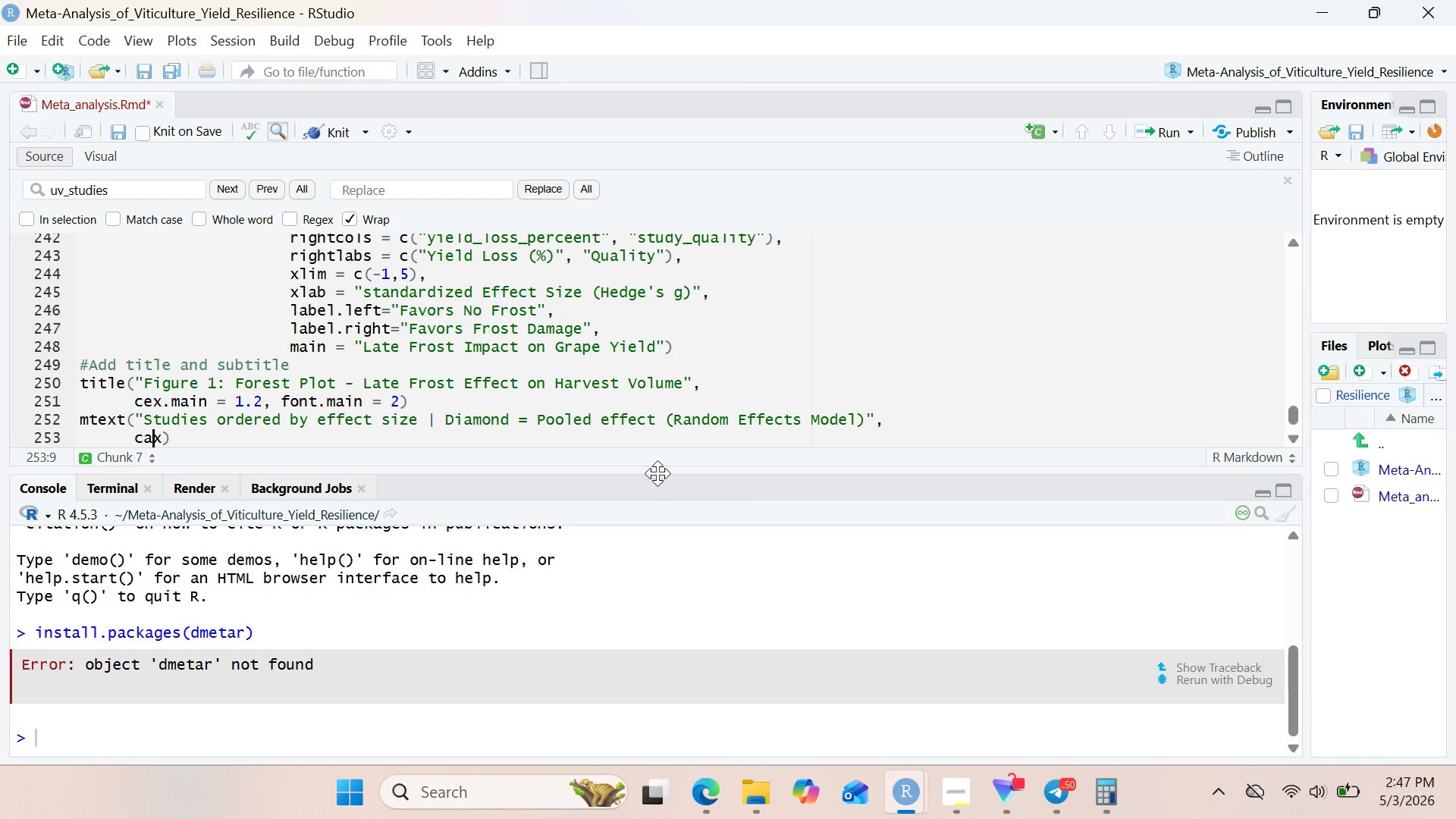 
key(Backspace)
 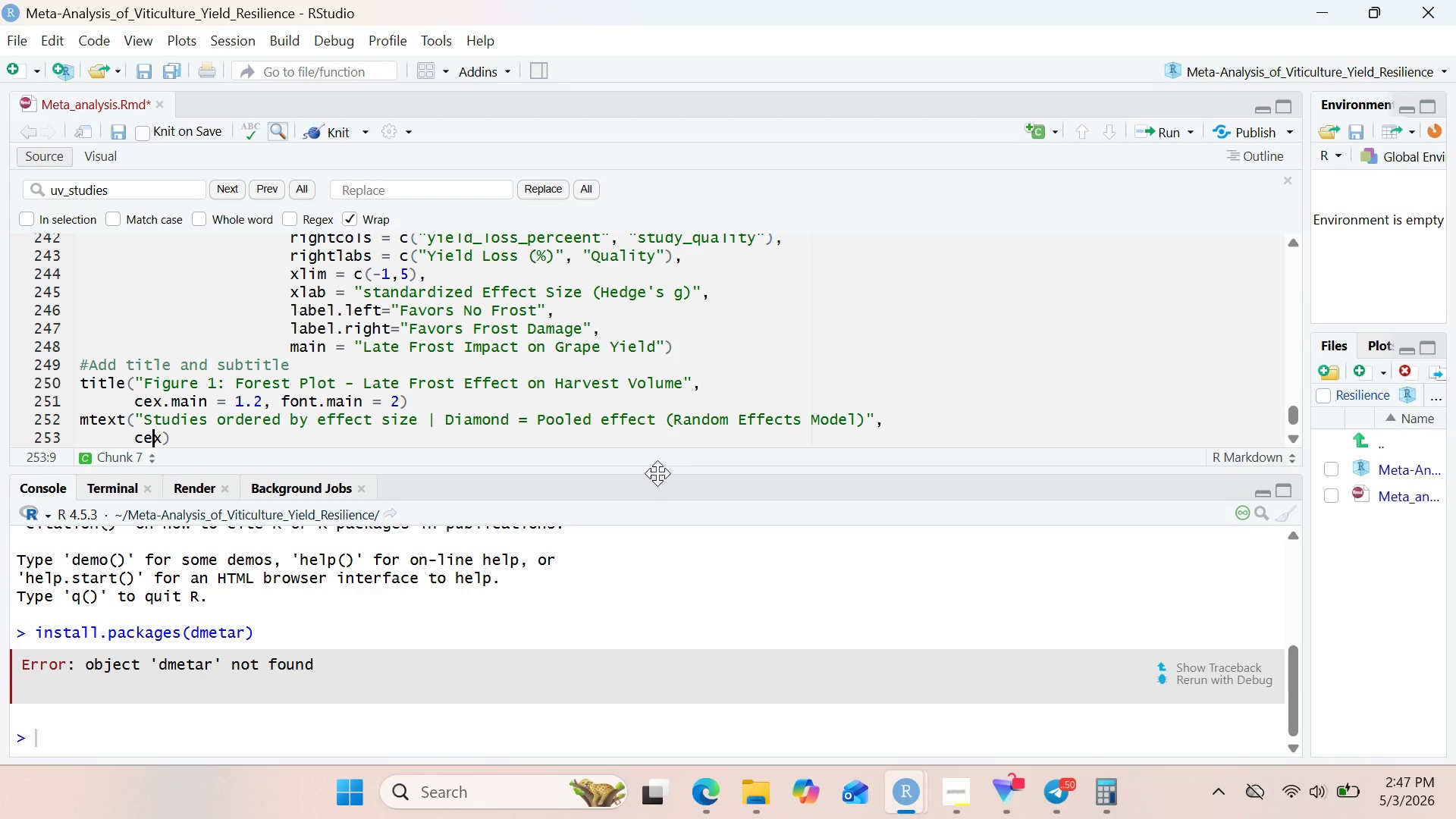 
key(E)
 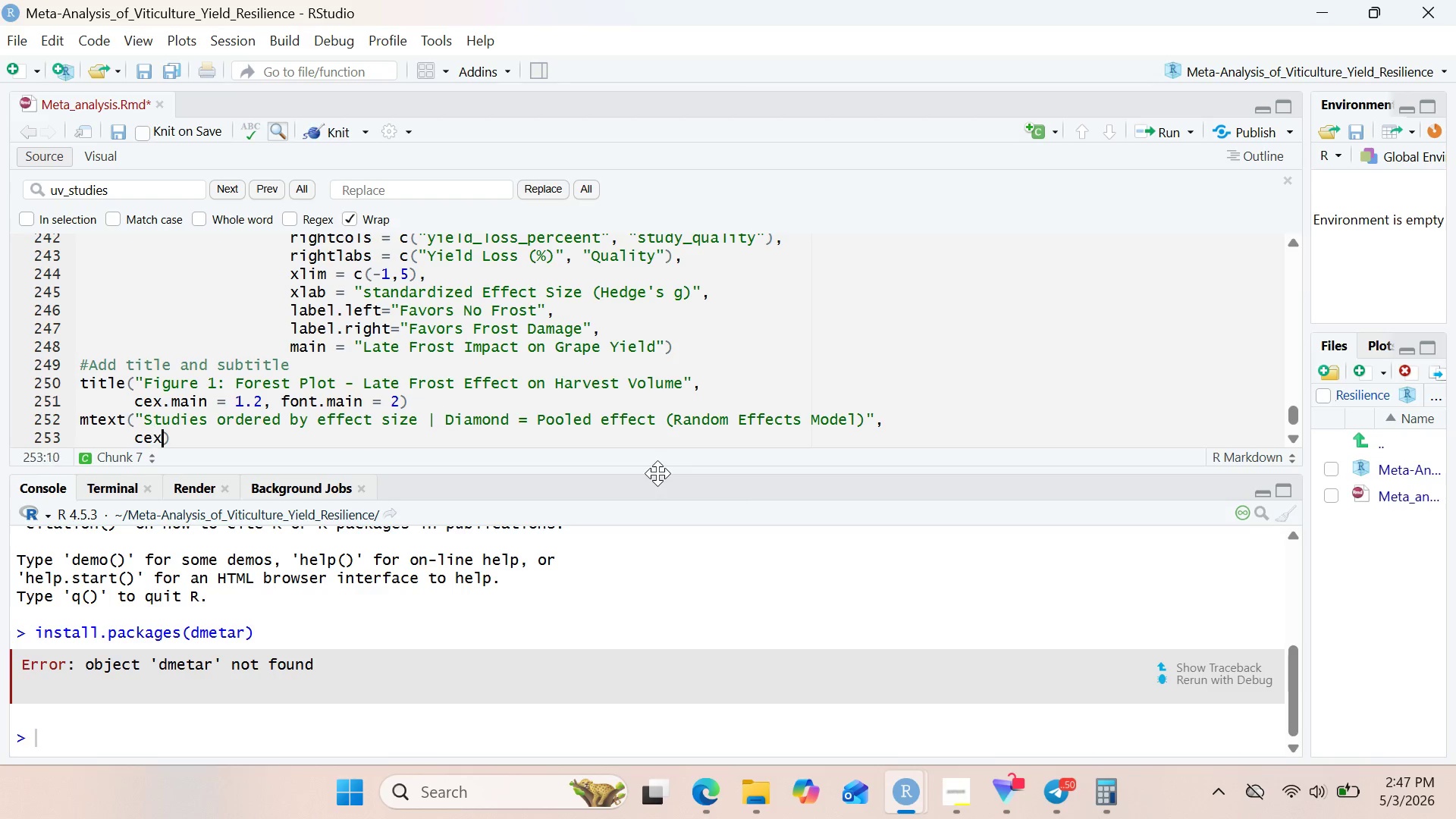 
key(ArrowRight)
 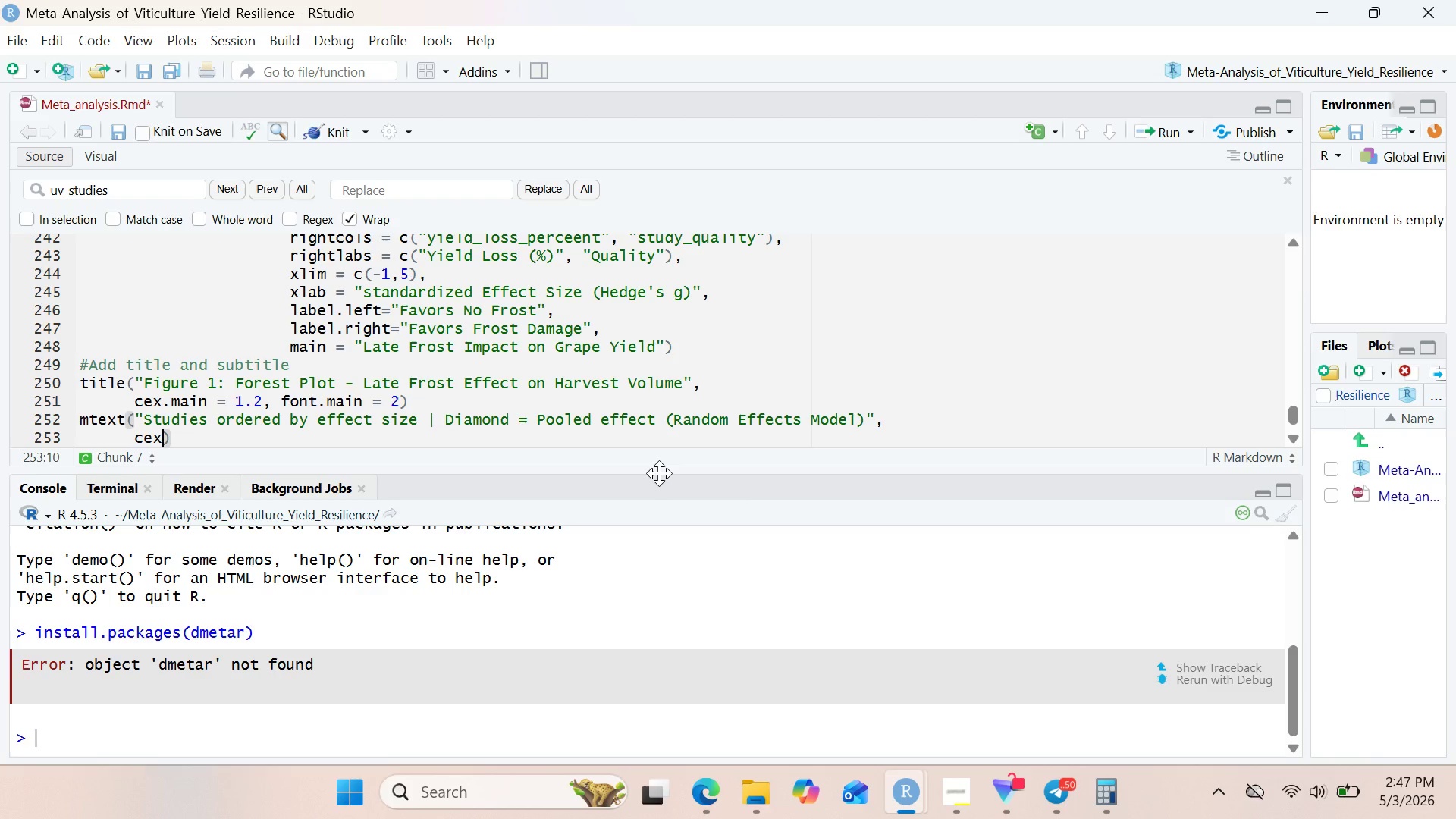 
key(Space)
 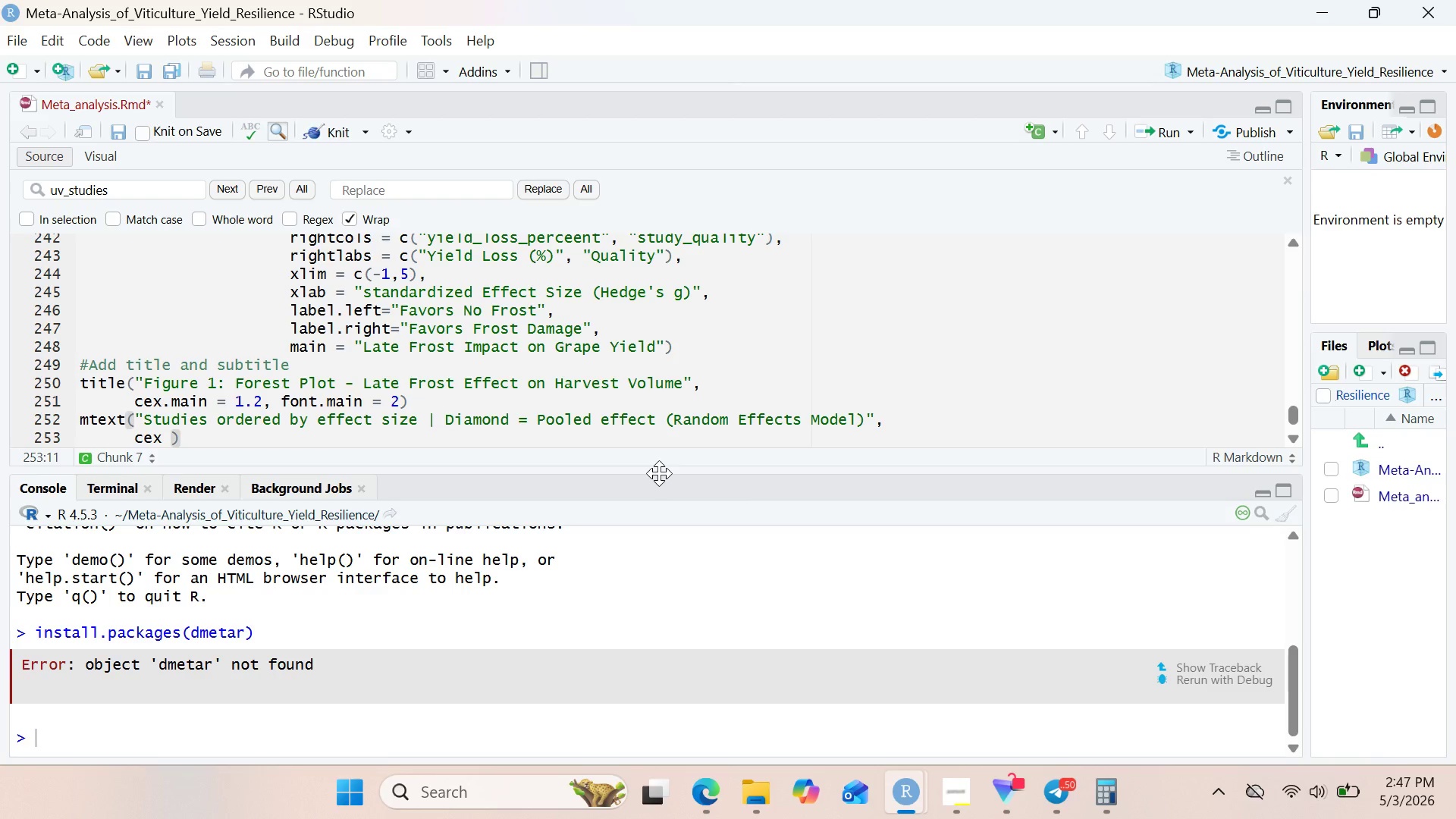 
key(Equal)
 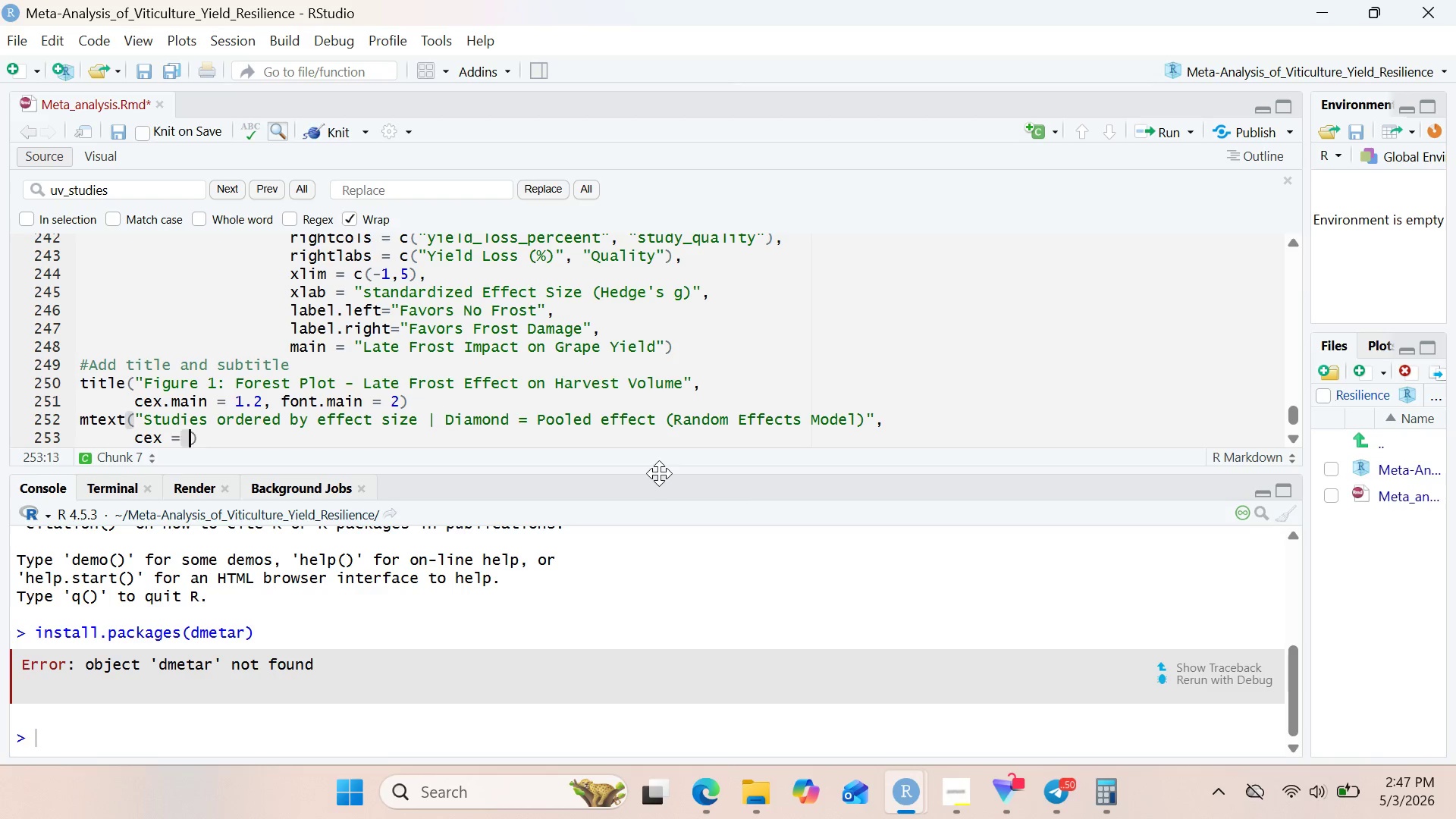 
key(Space)
 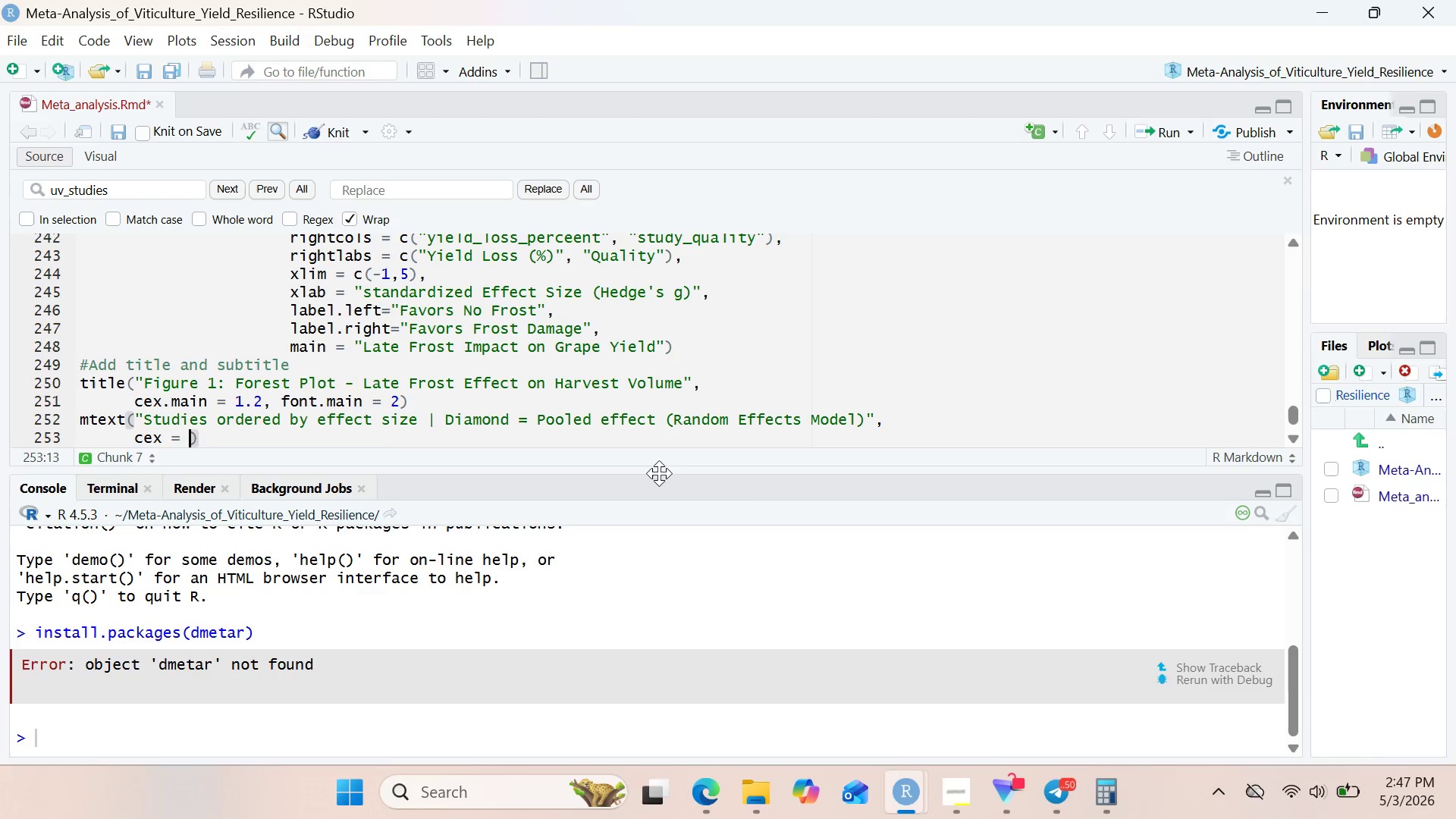 
key(0)
 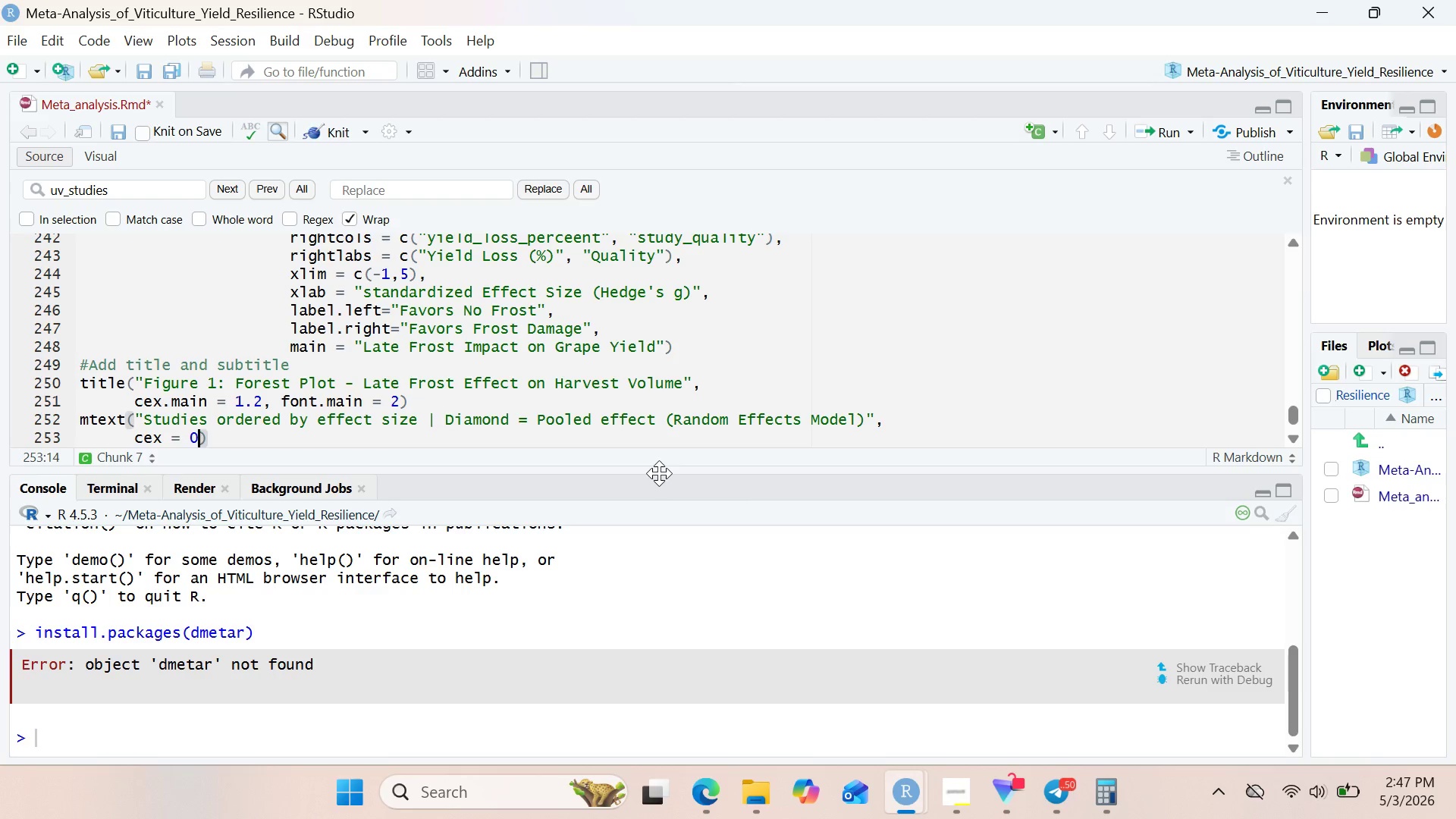 
key(Period)
 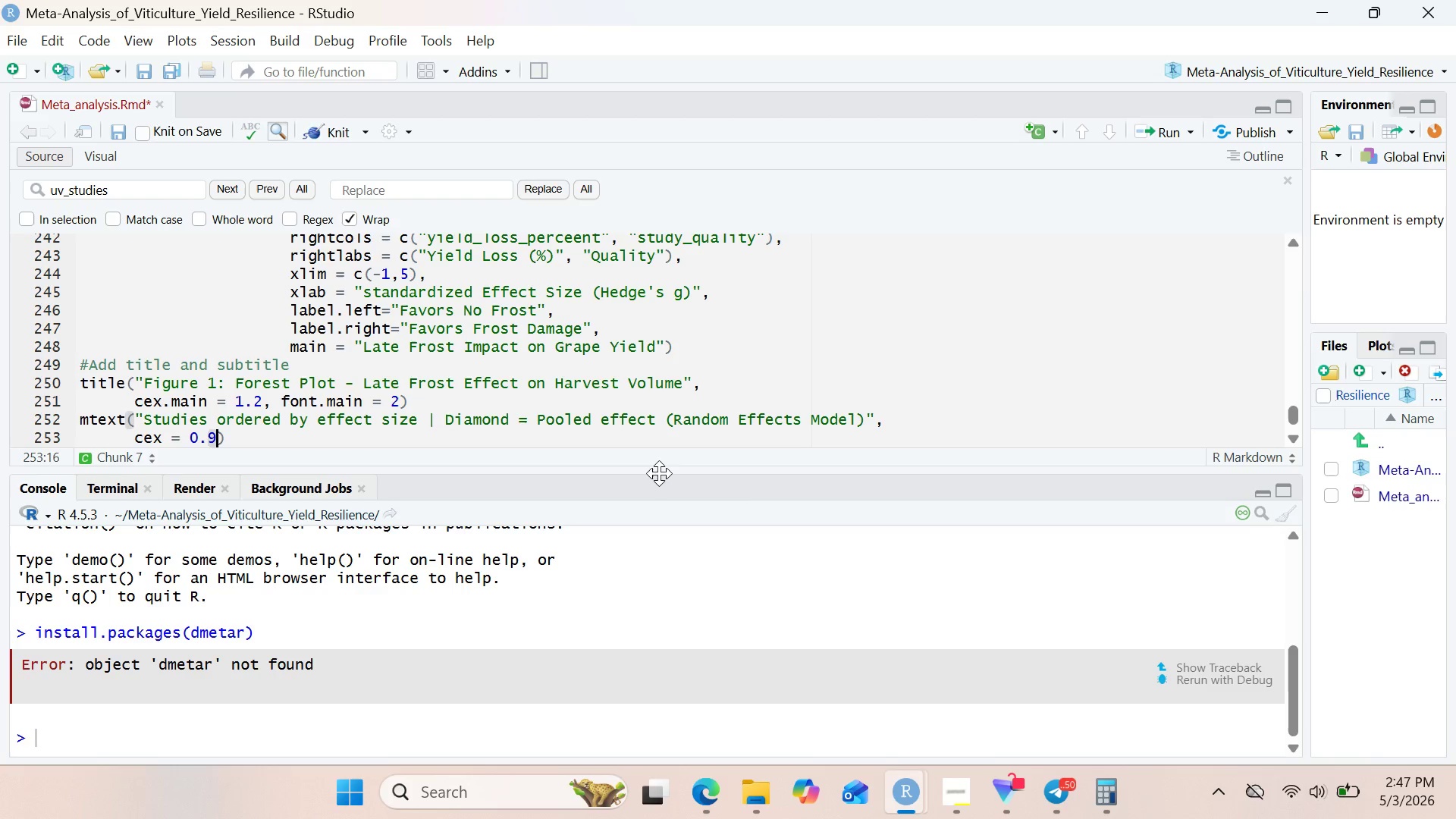 
key(9)
 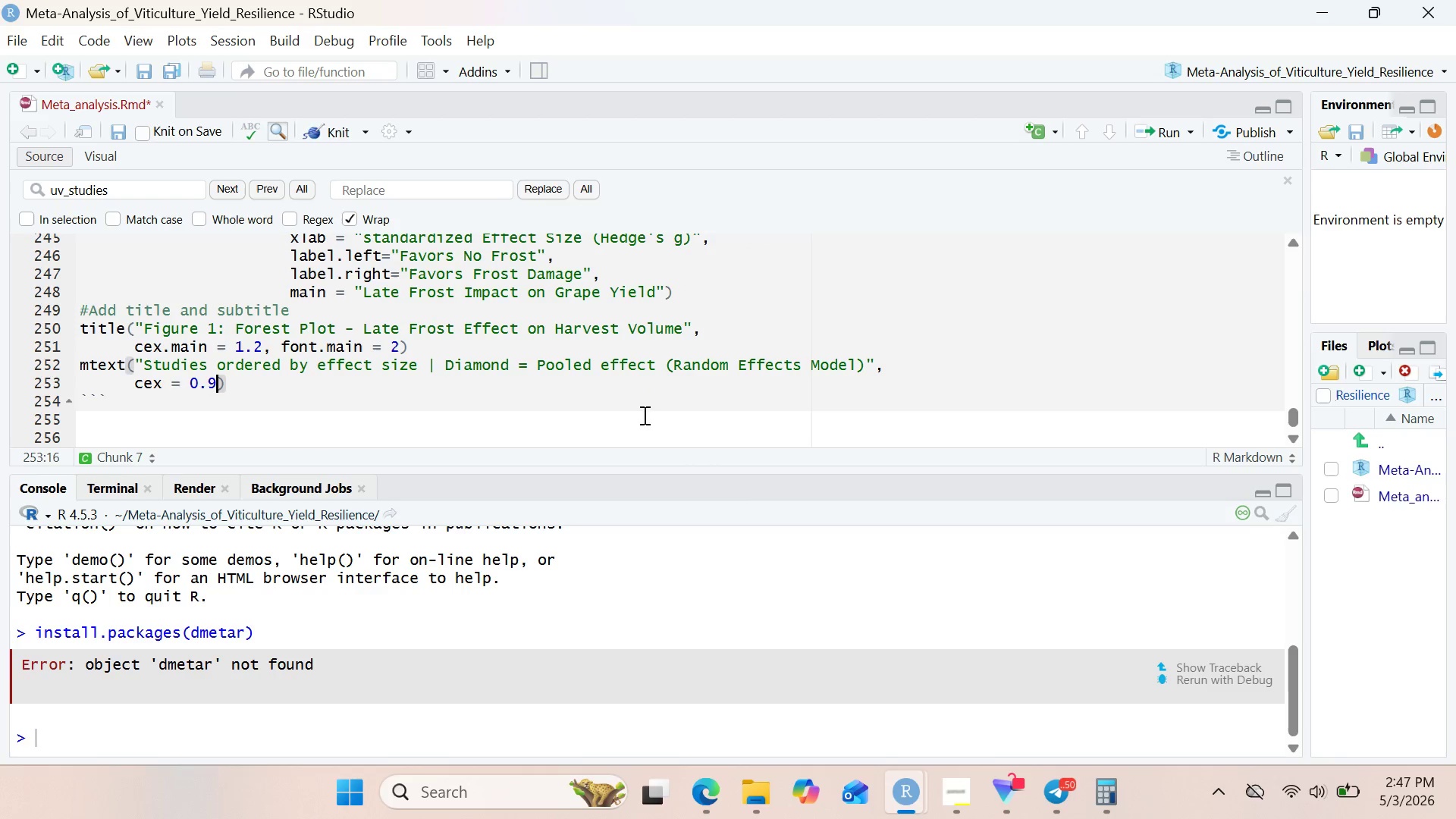 
wait(5.53)
 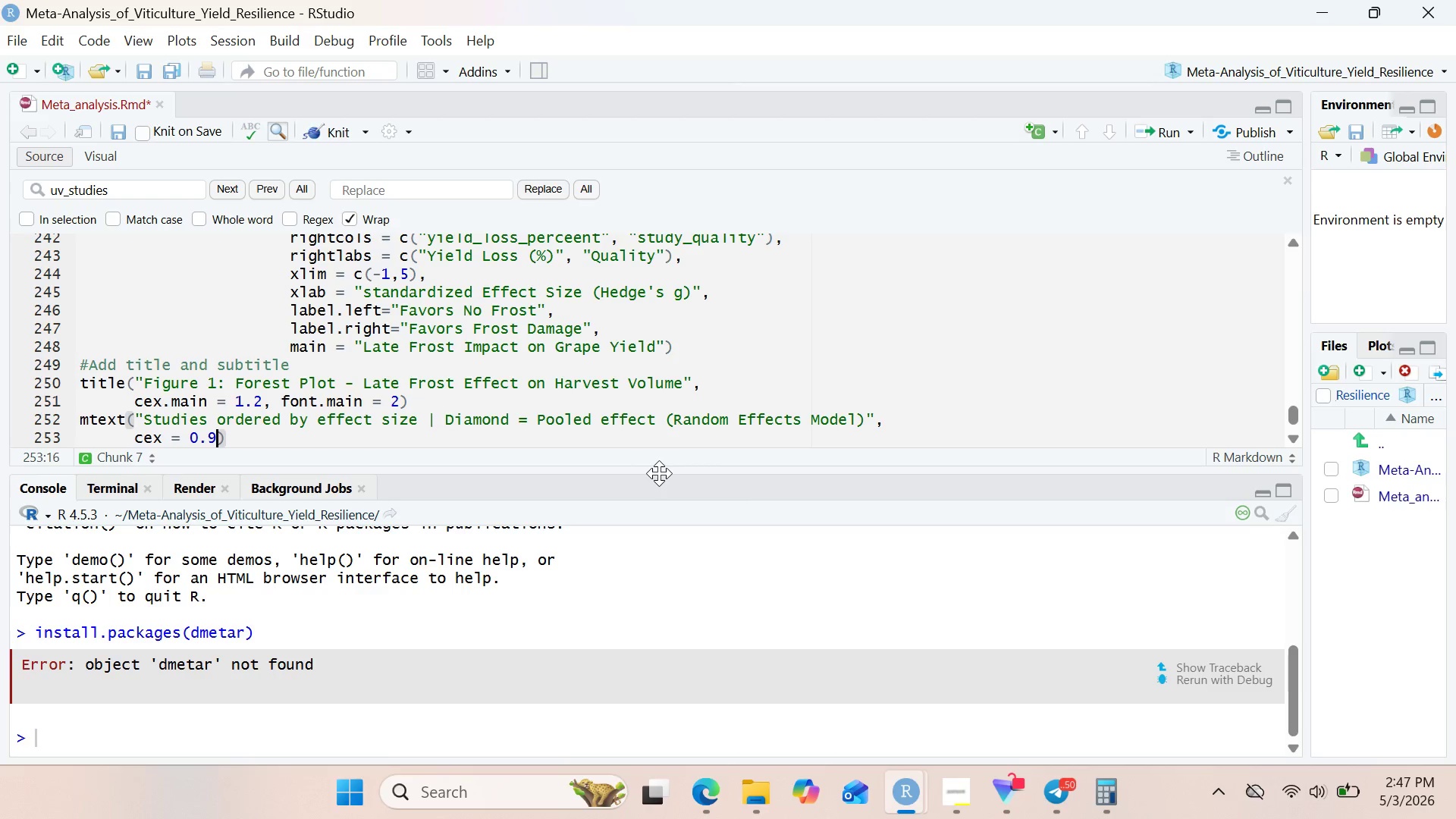 
key(Enter)
 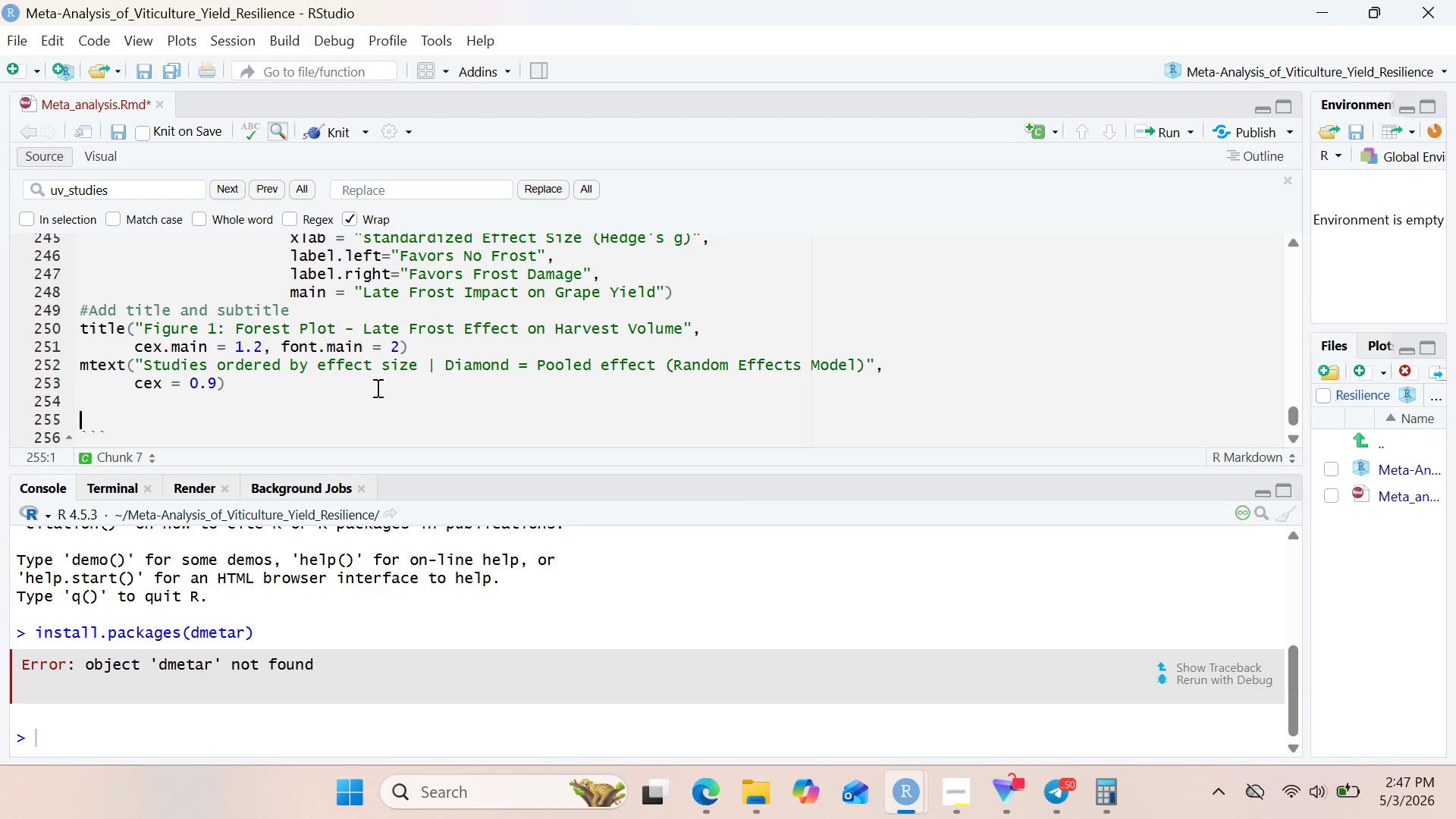 
key(Enter)
 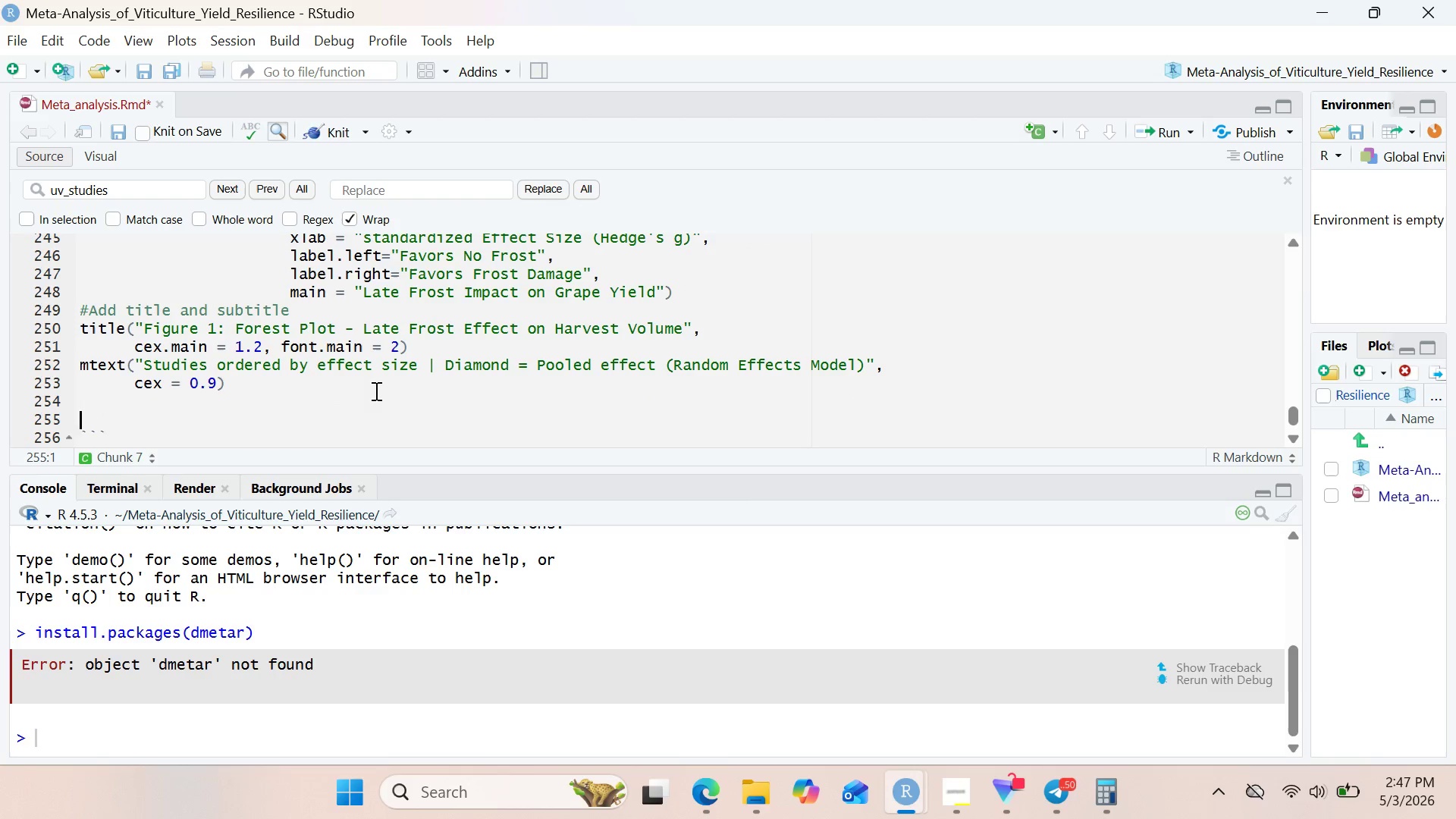 
wait(9.47)
 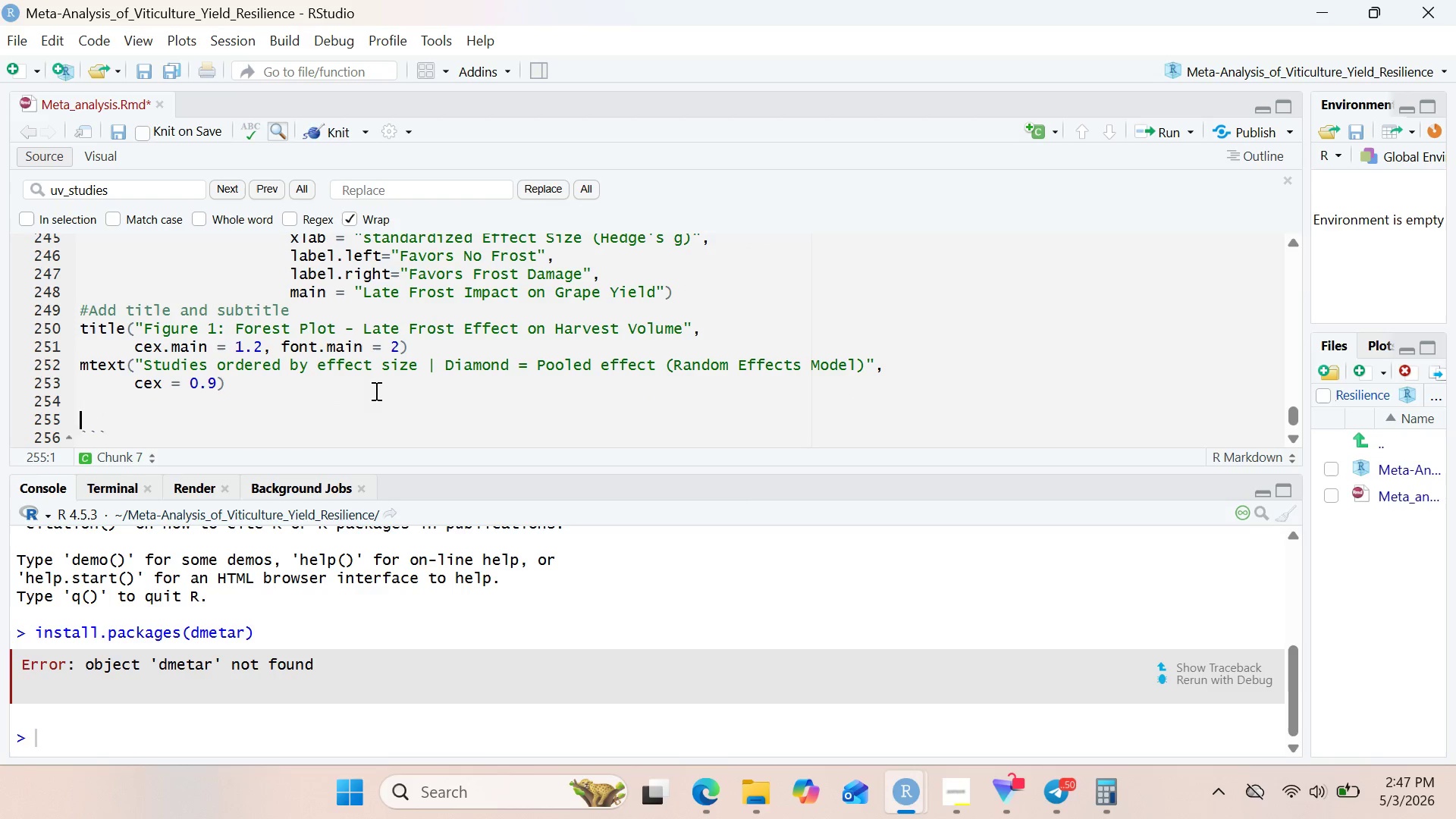 
key(Shift+ShiftRight)
 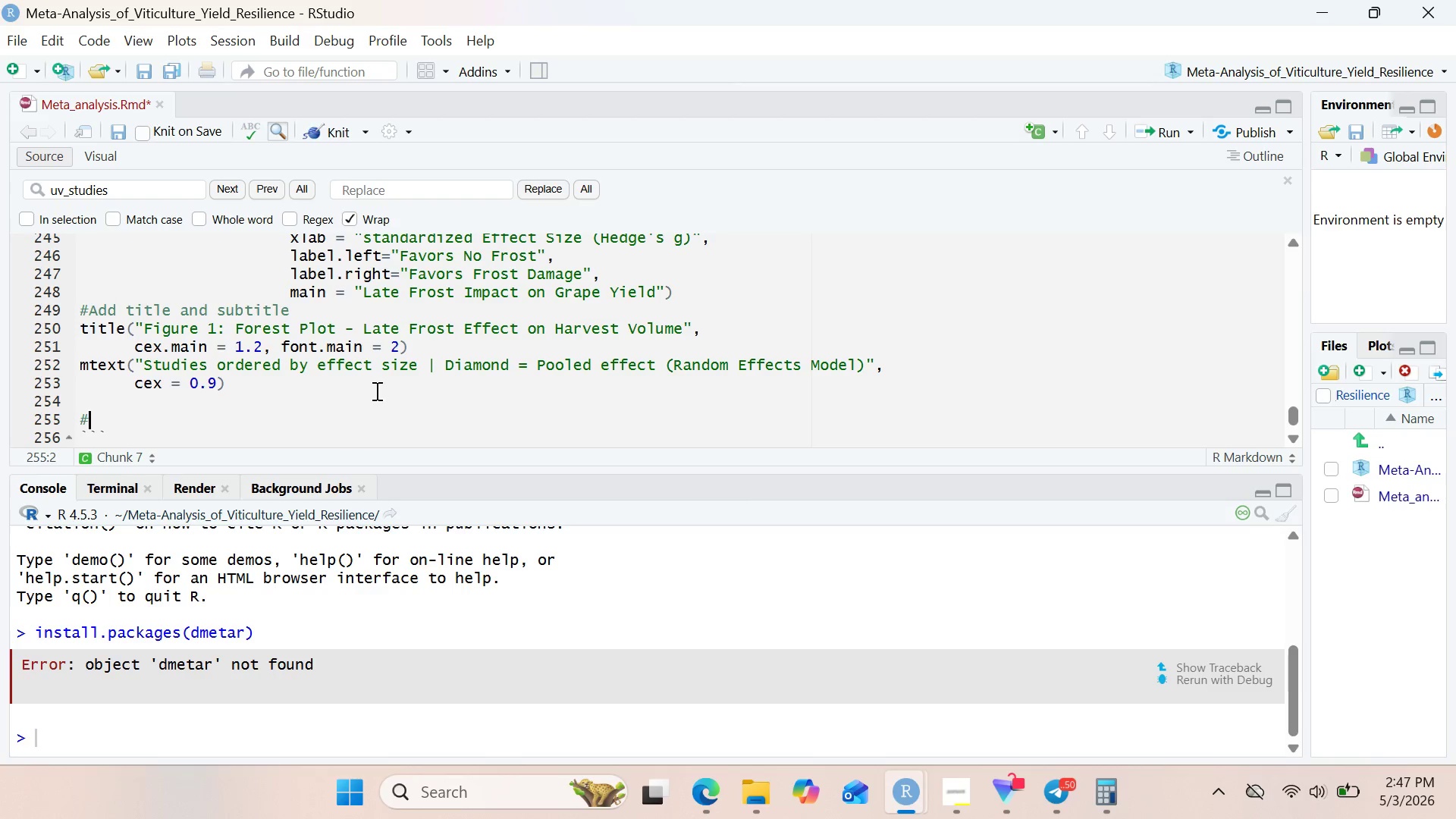 
key(Shift+3)
 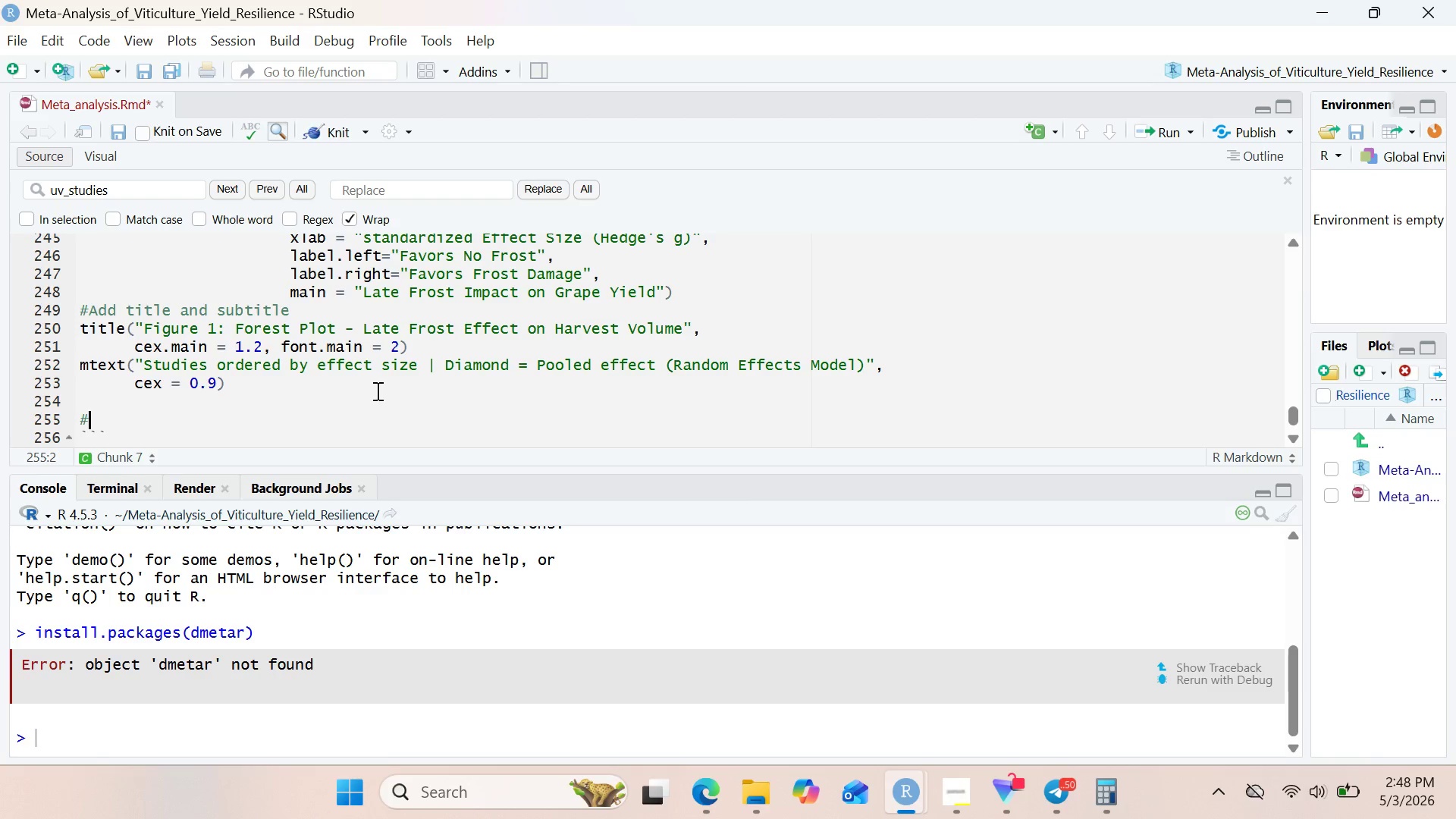 
type(Save the )
 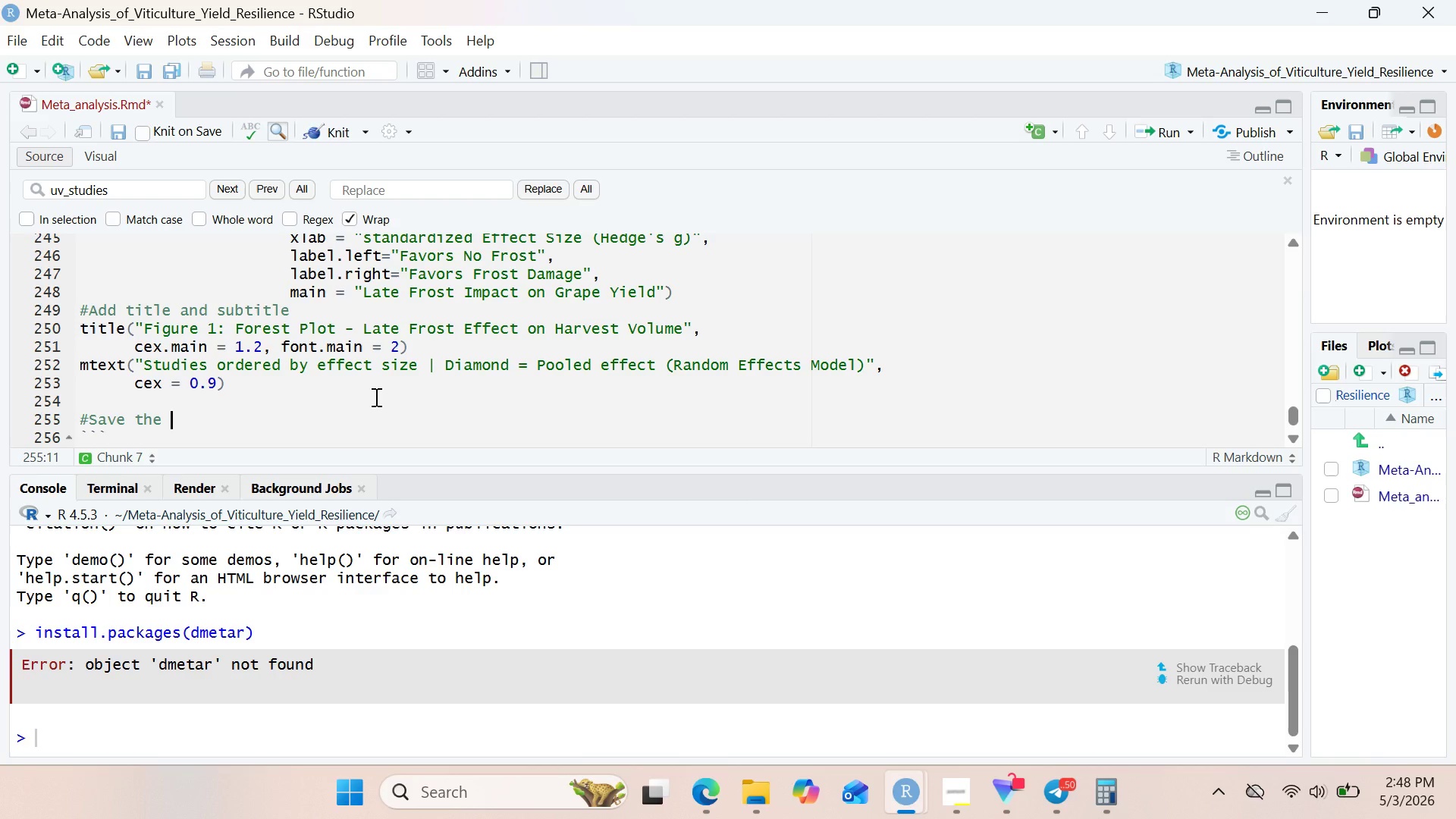 
wait(10.03)
 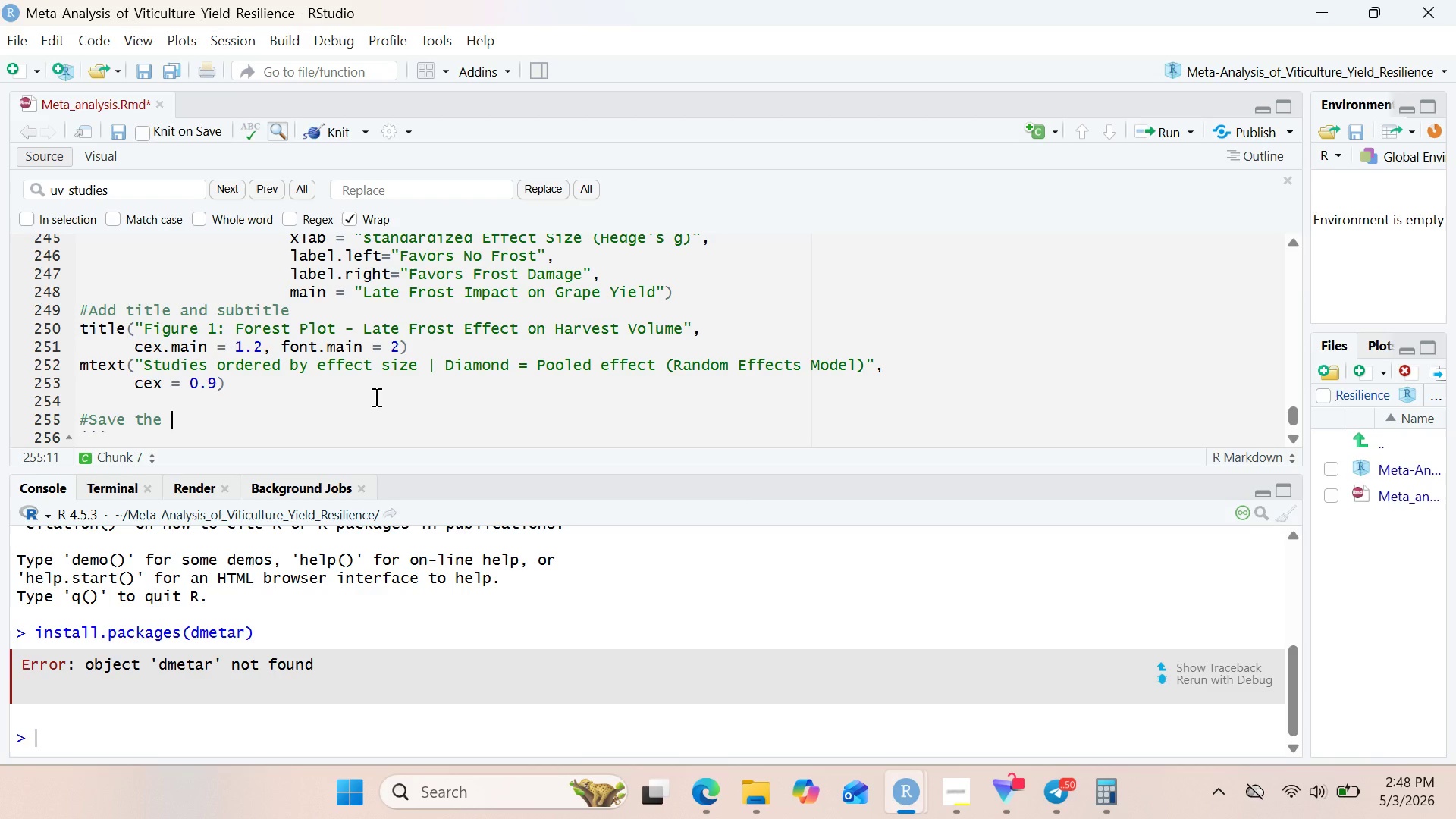 
type(plot)
 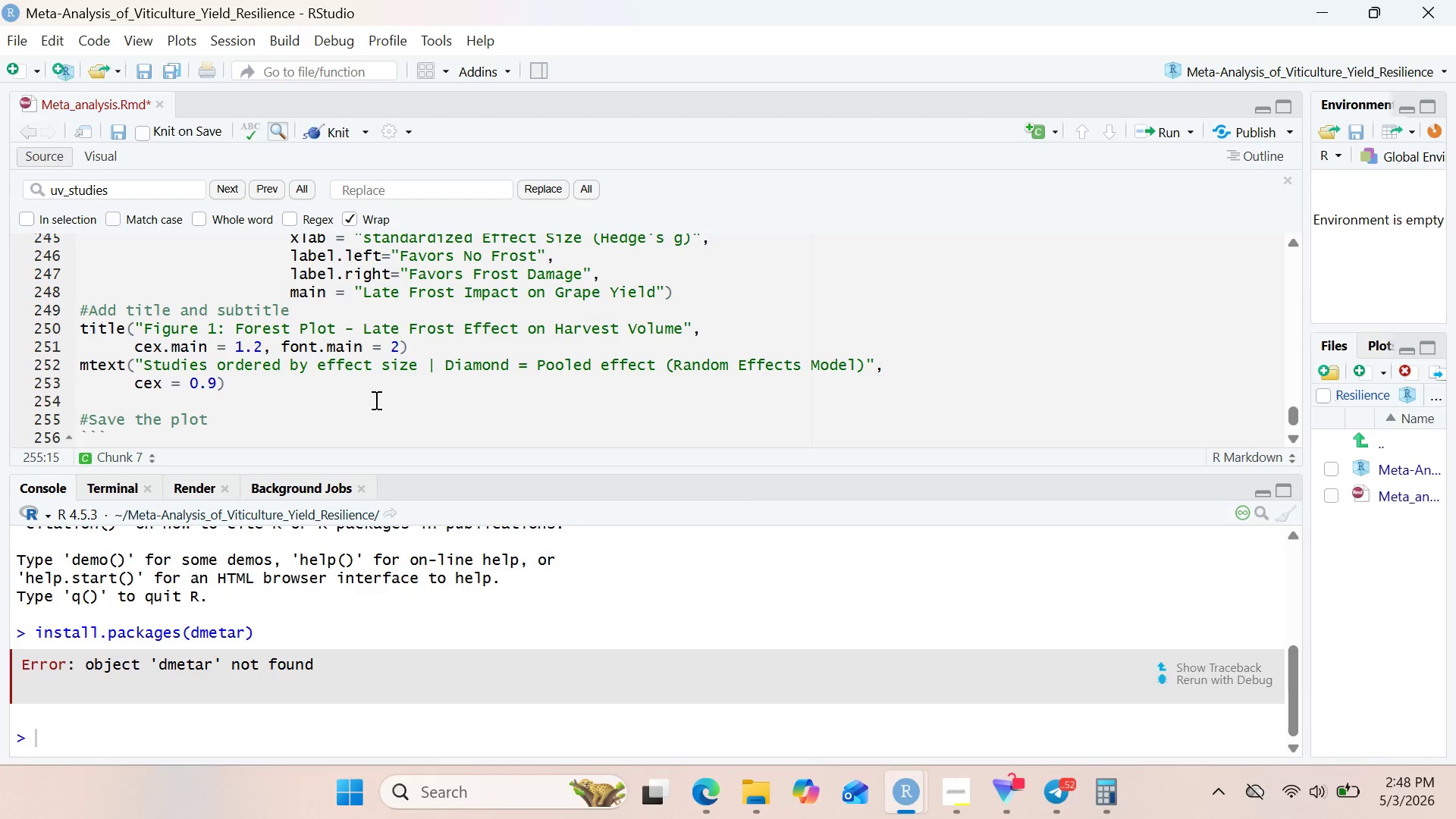 
key(Enter)
 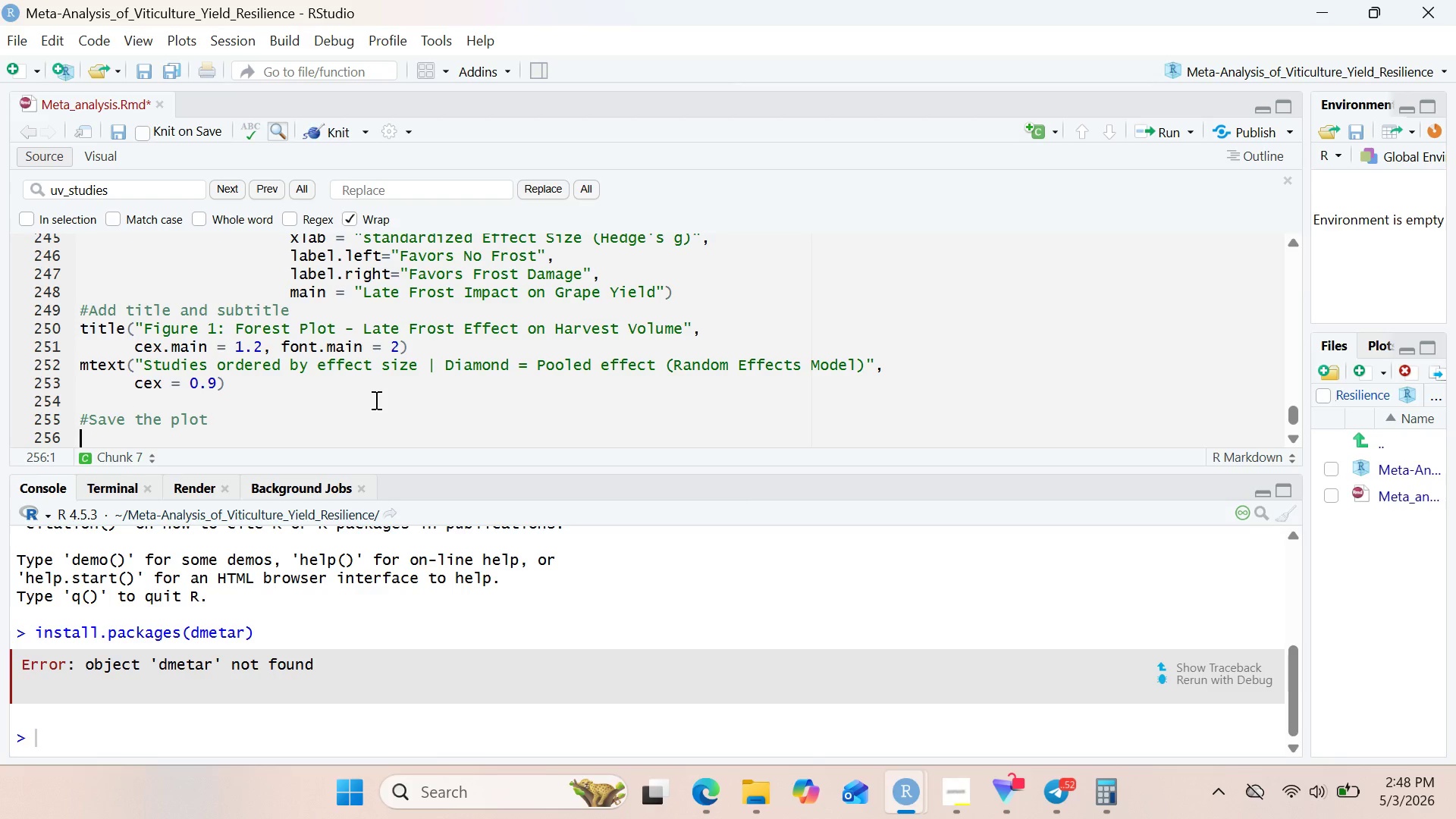 
type(png(")
 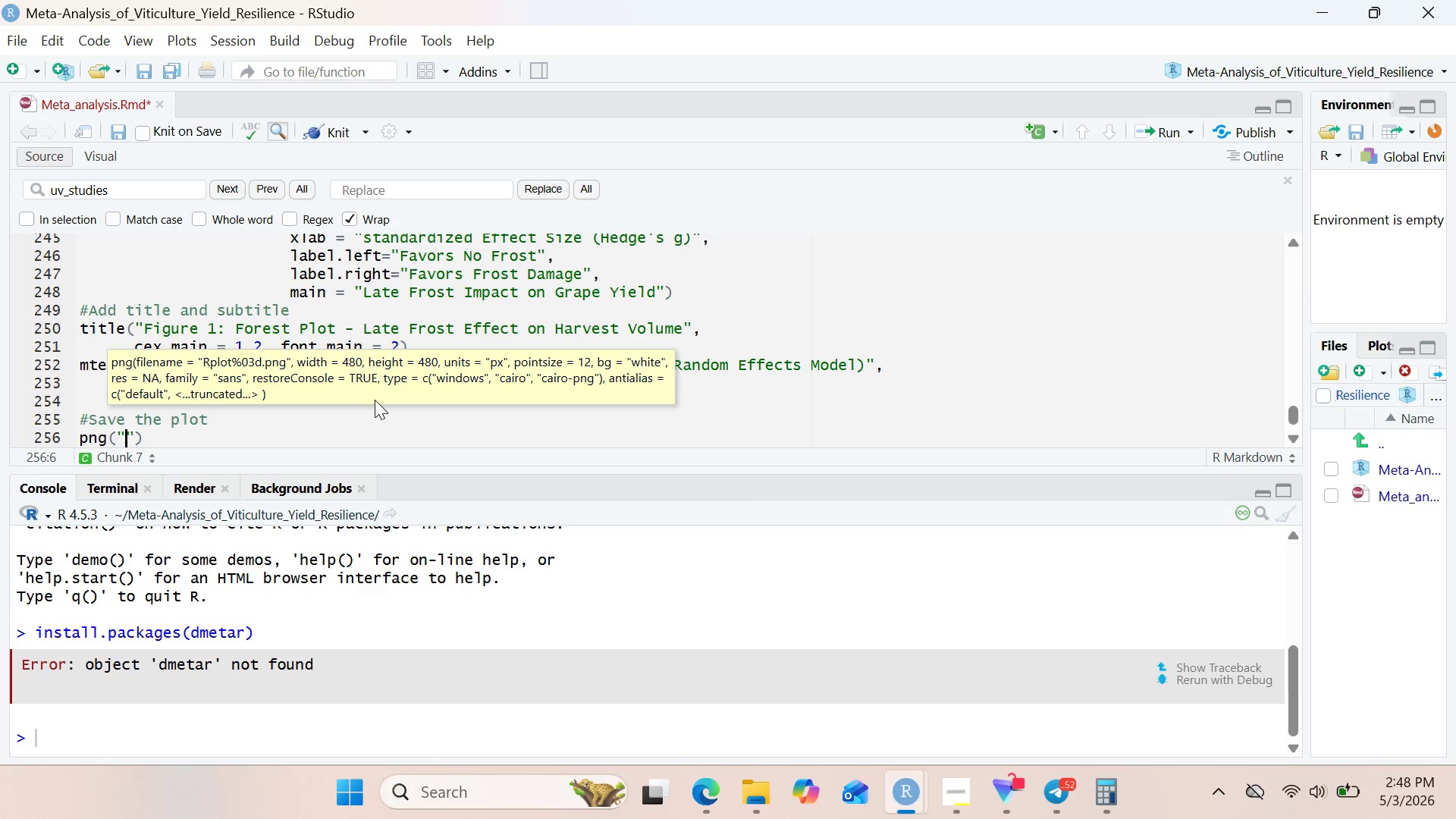 
wait(26.19)
 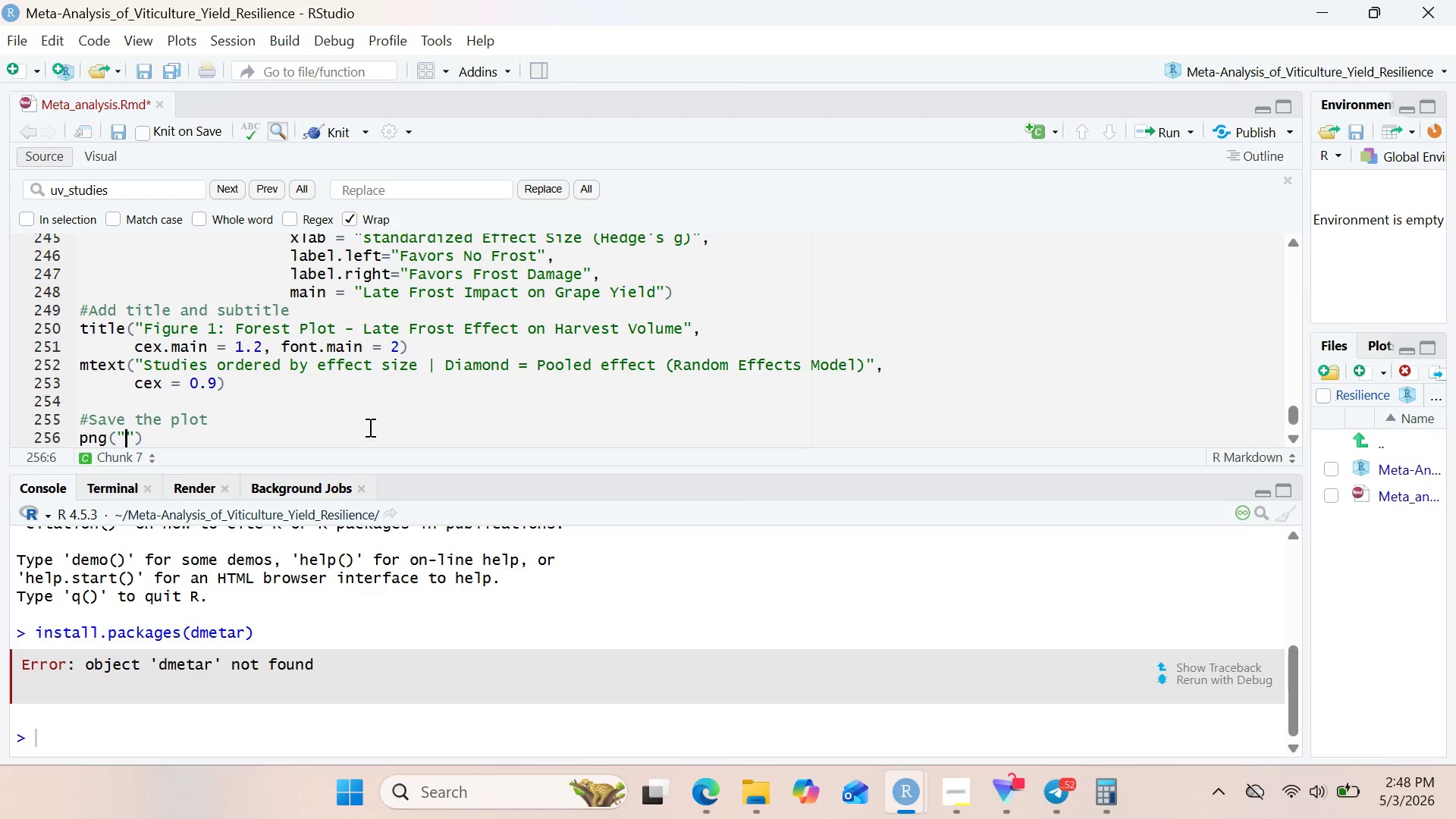 
type(outputs/foret_)
 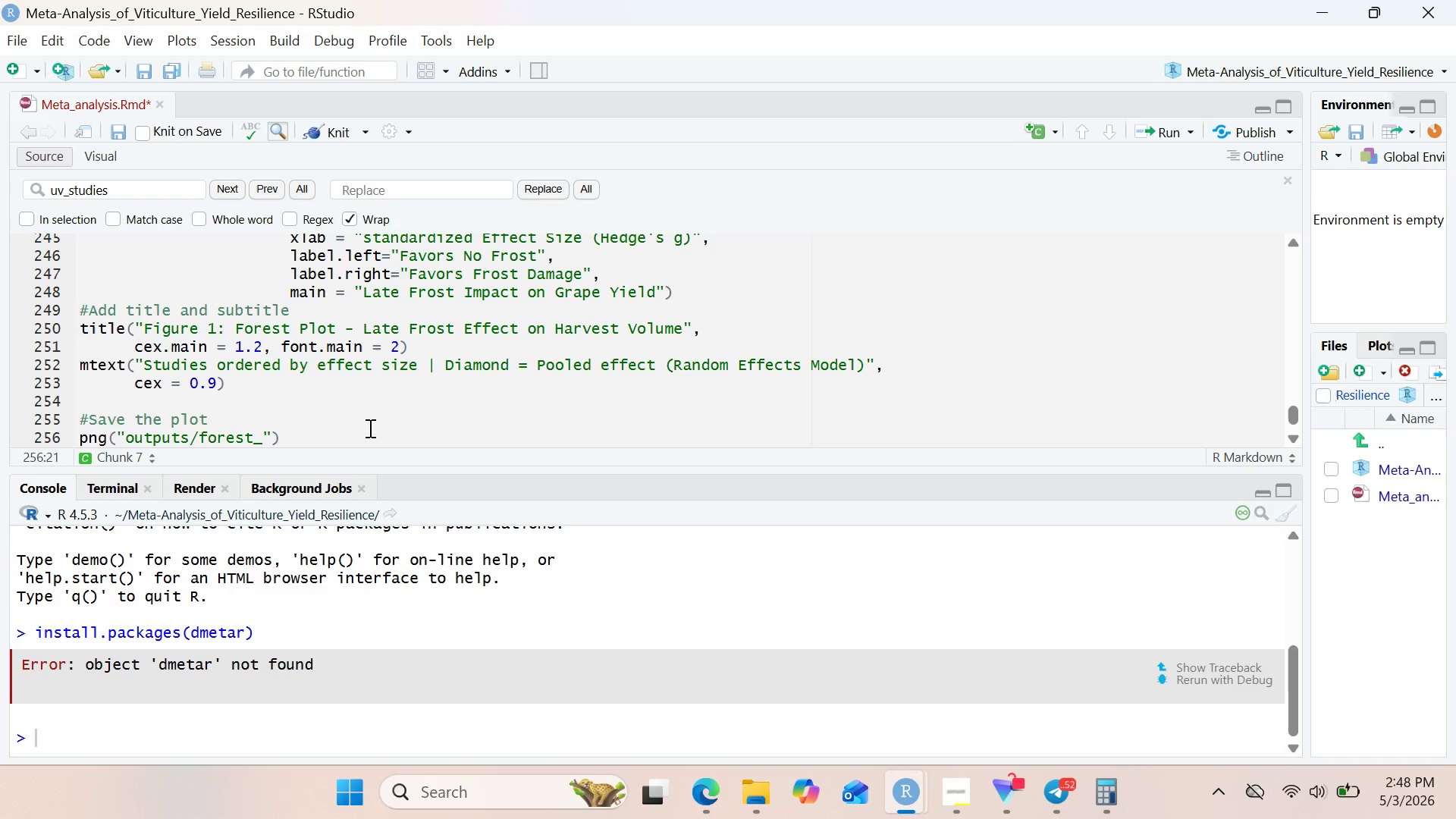 
type(plot.png)
 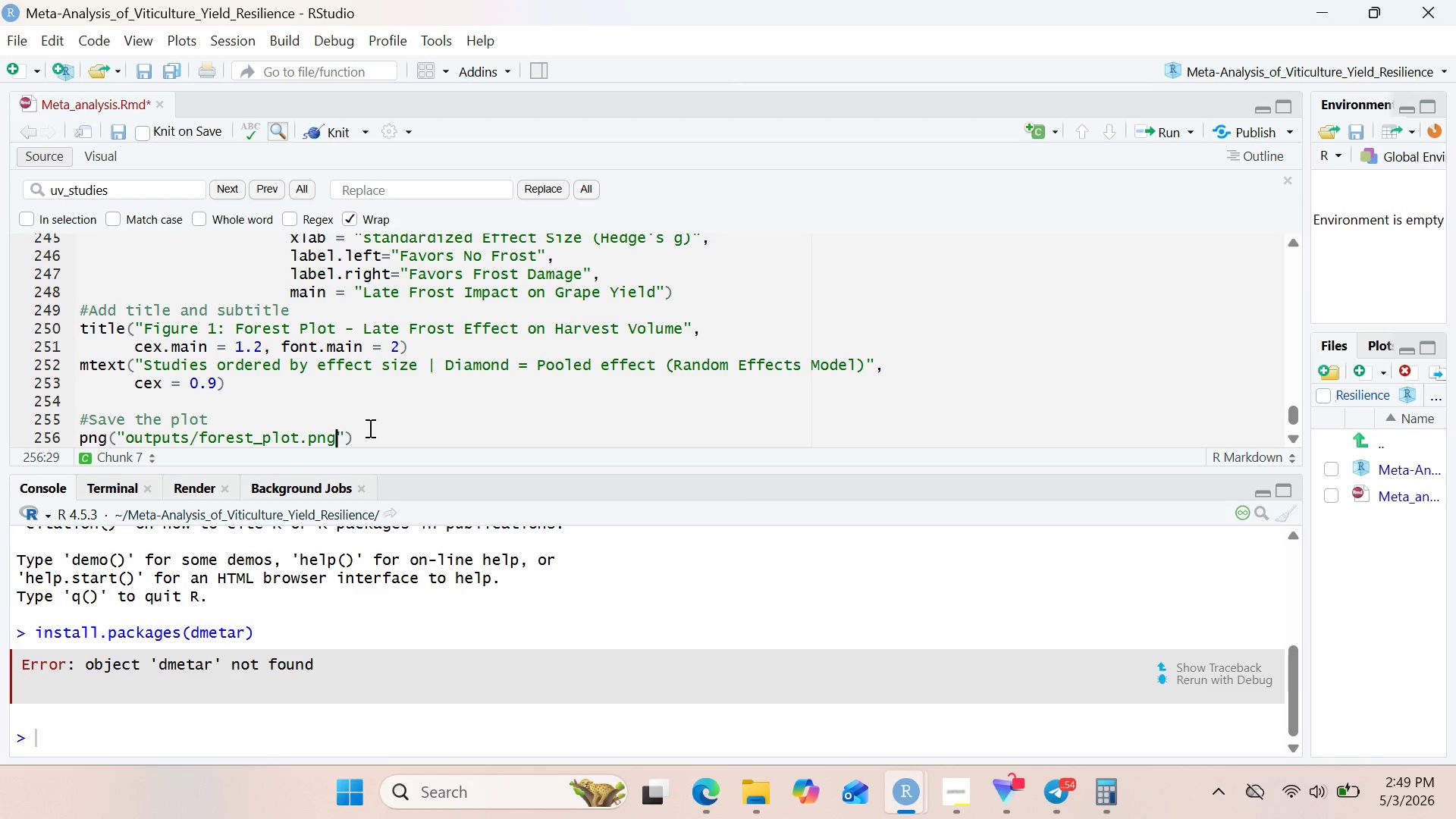 
key(ArrowLeft)
 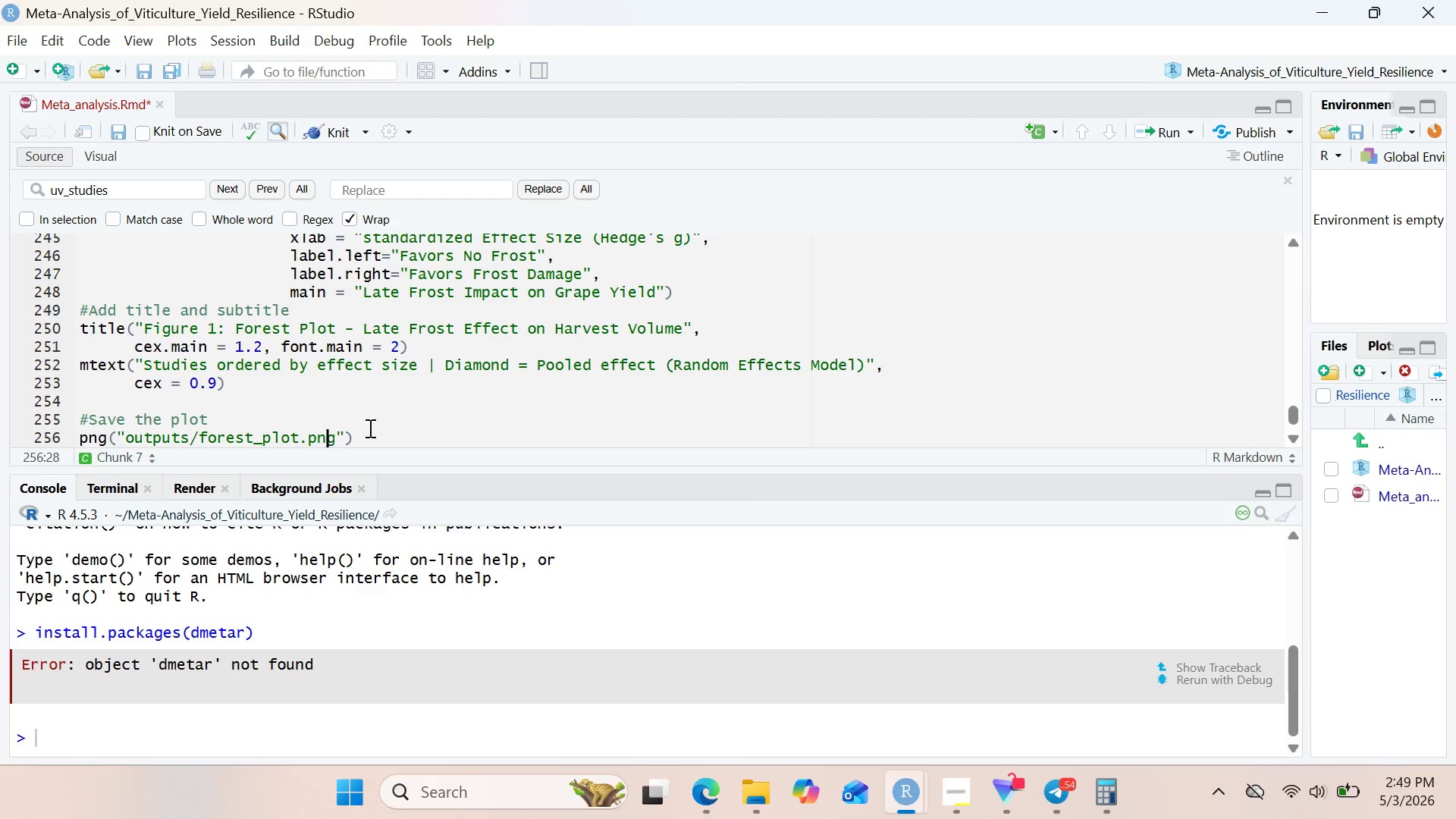 
key(ArrowLeft)
 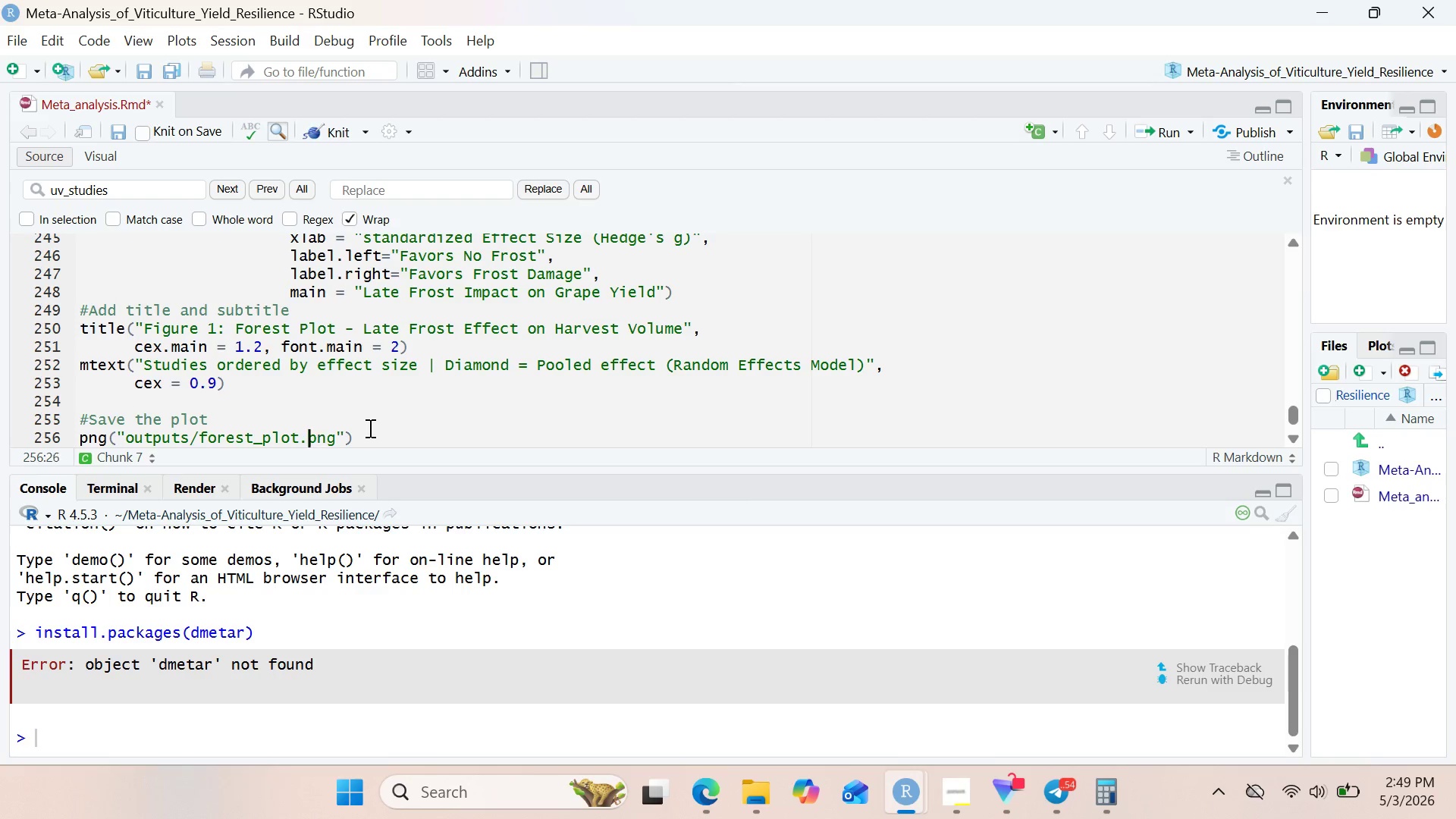 
key(ArrowLeft)
 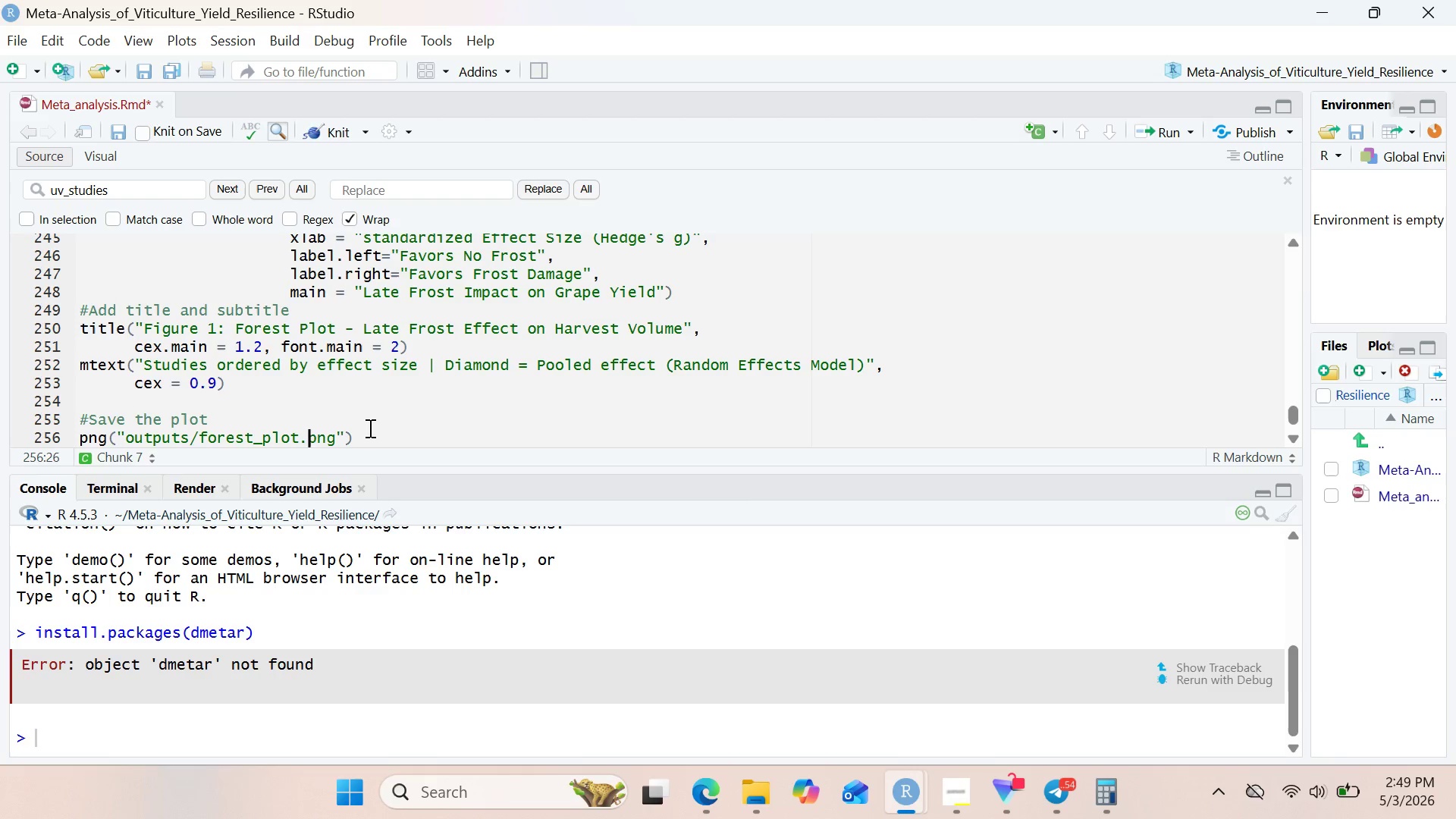 
key(ArrowLeft)
 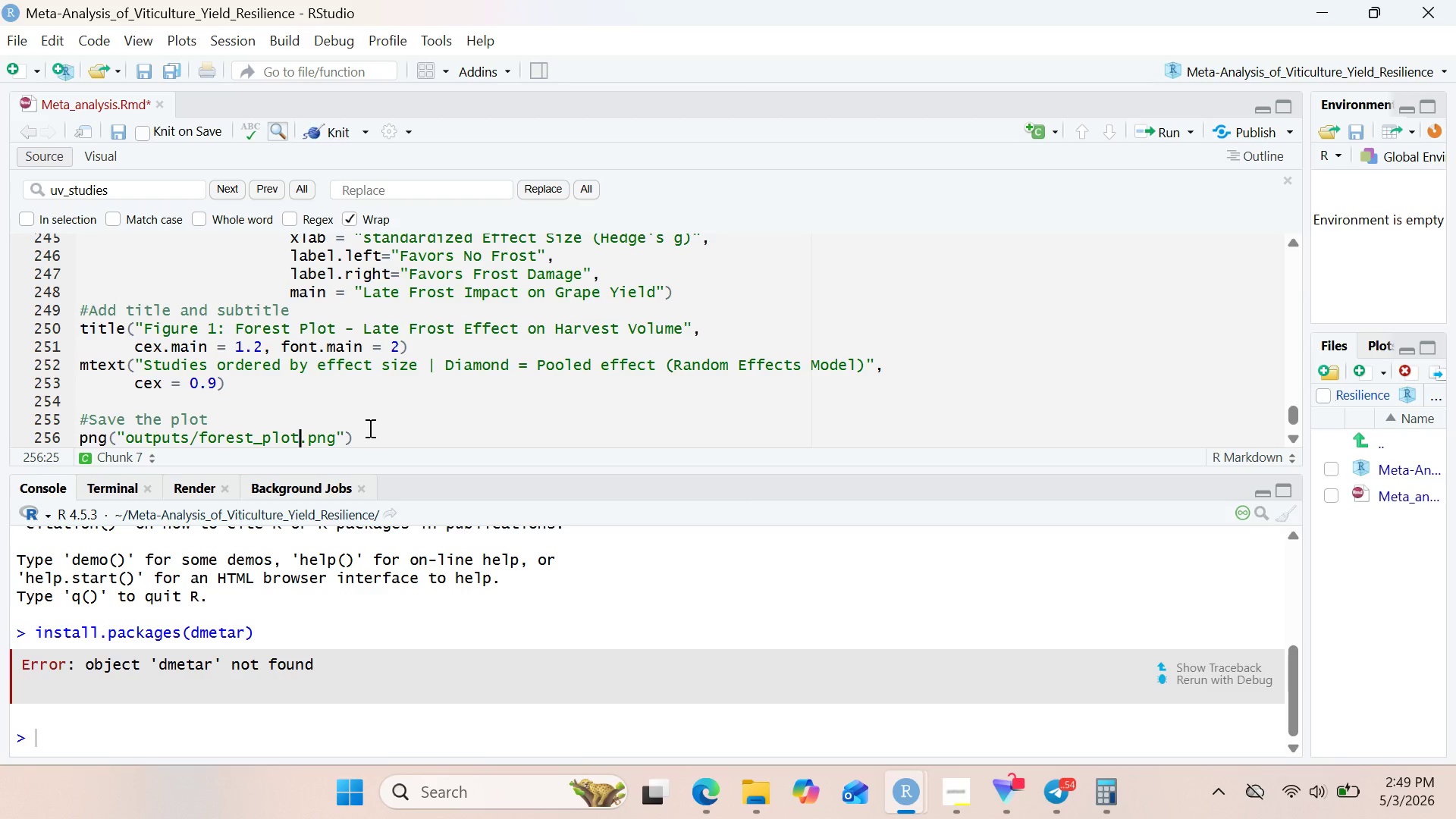 
type(_fro)
 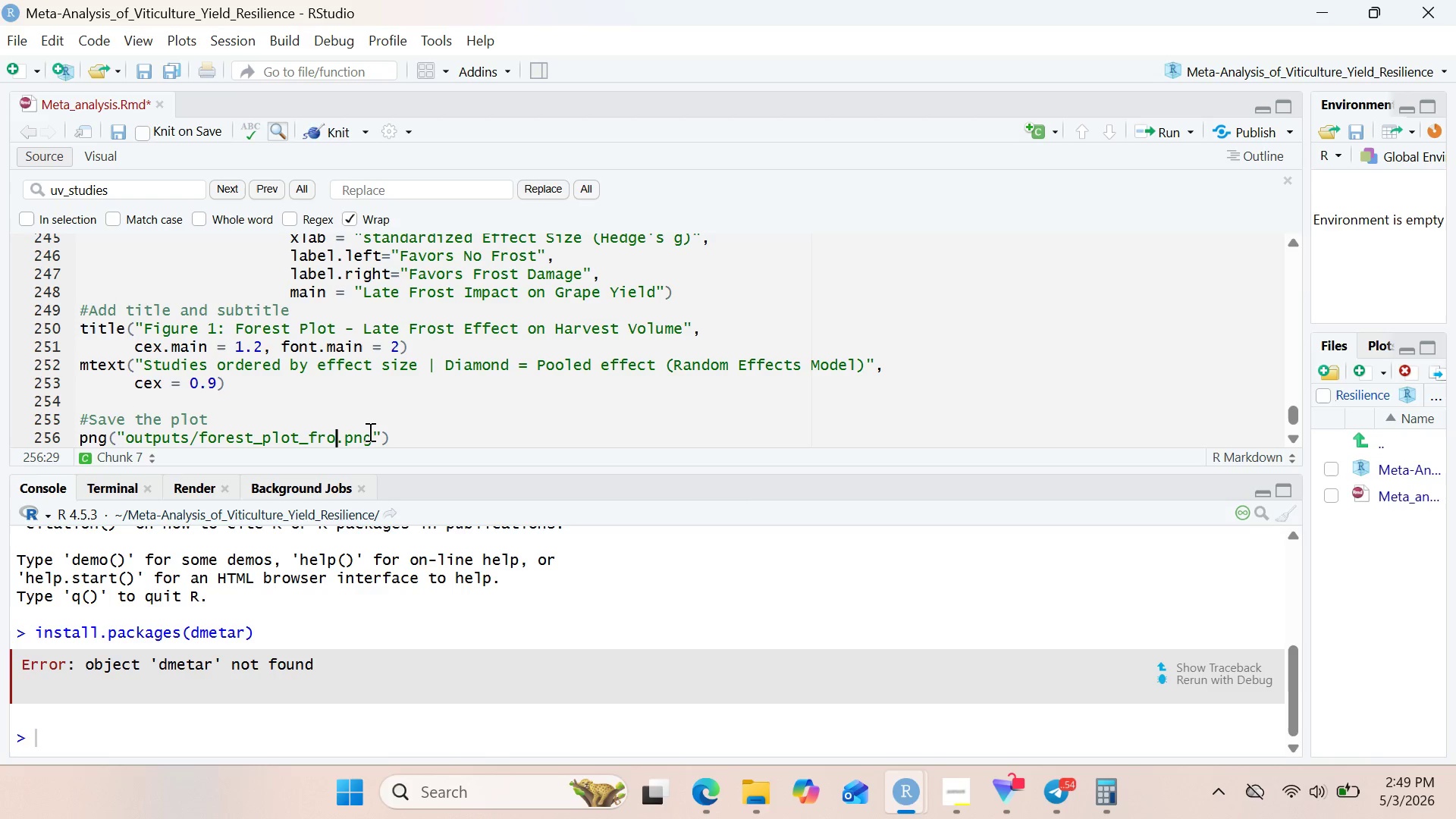 
wait(9.01)
 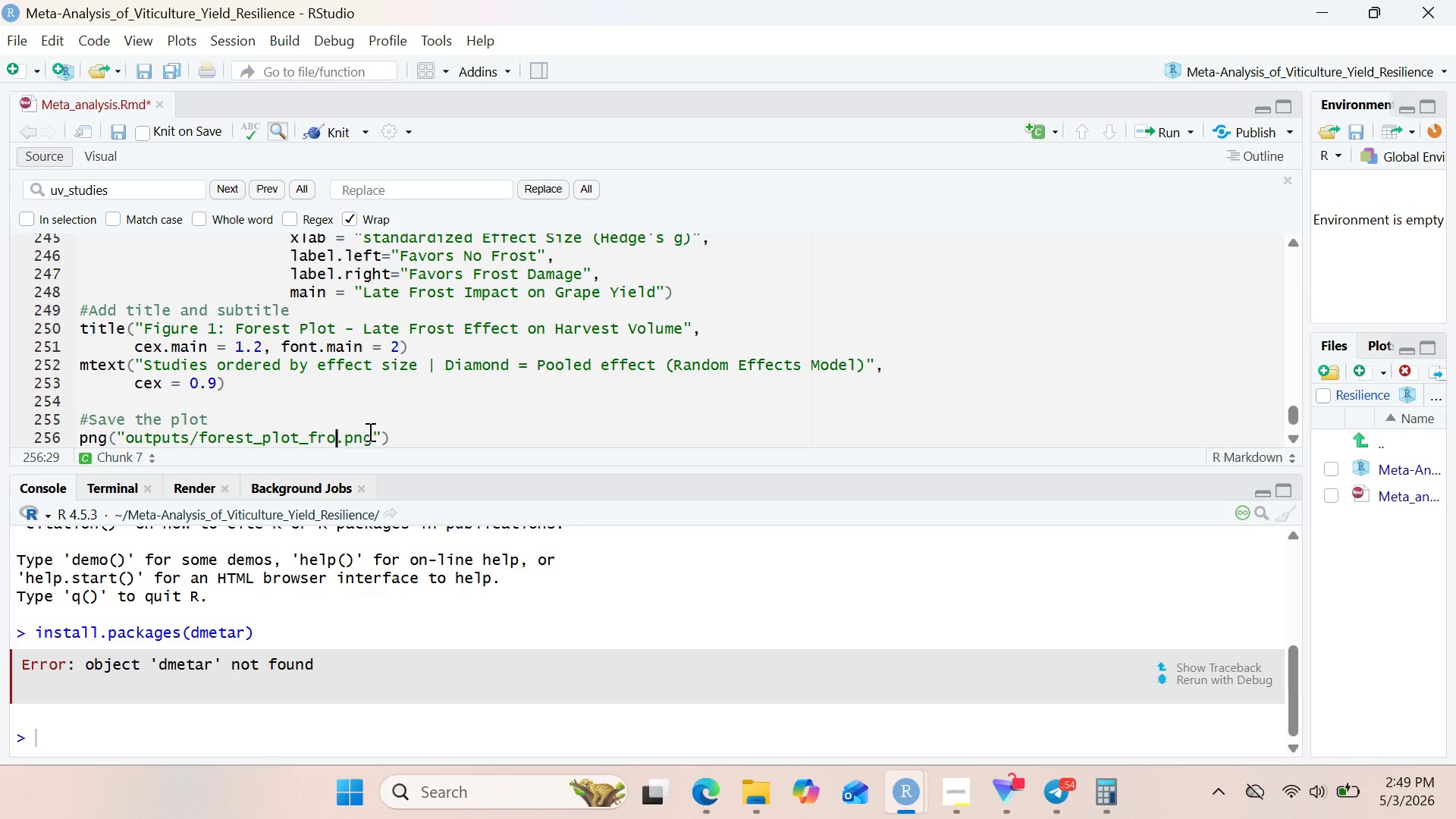 
type(st)
 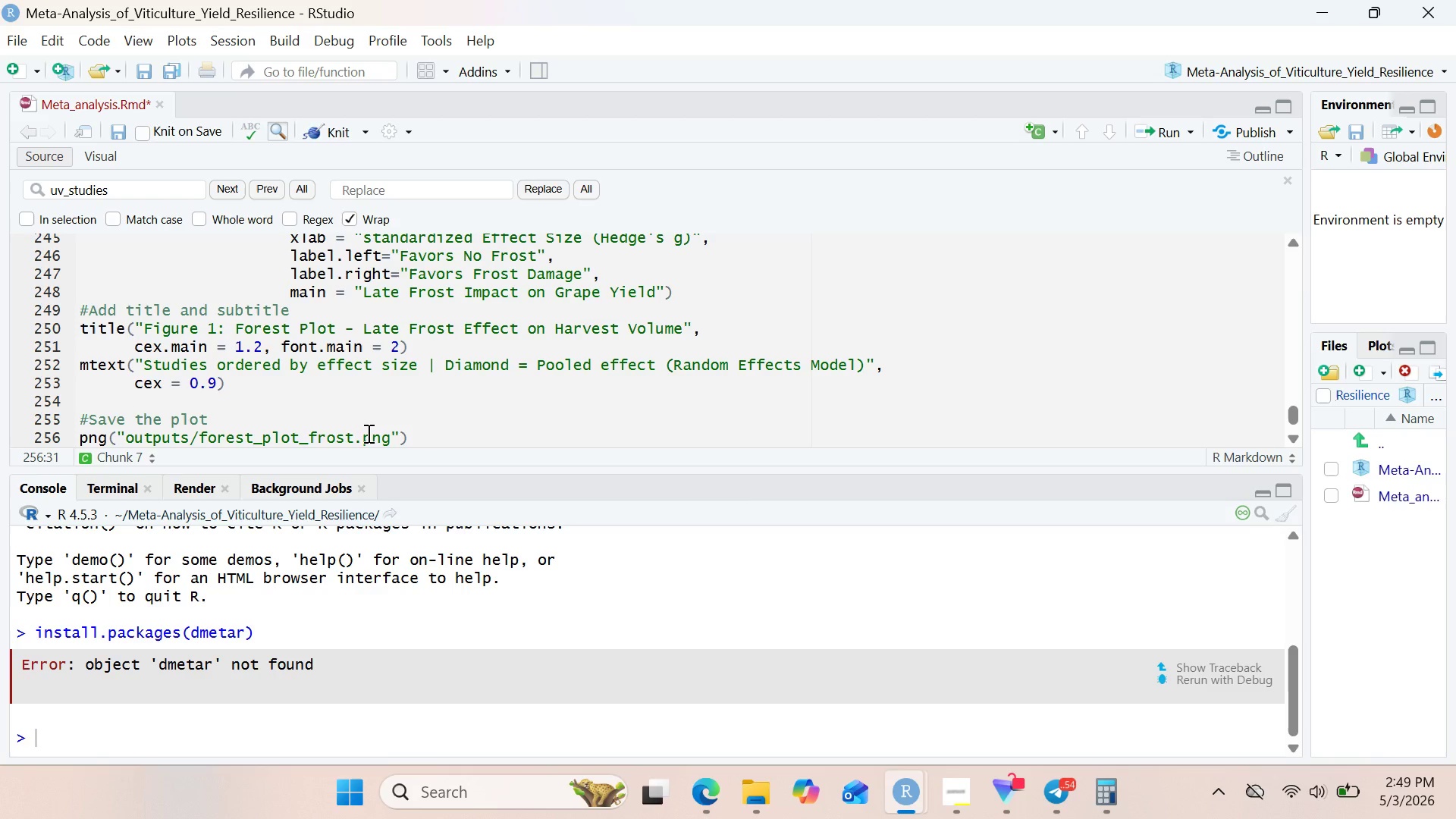 
wait(9.78)
 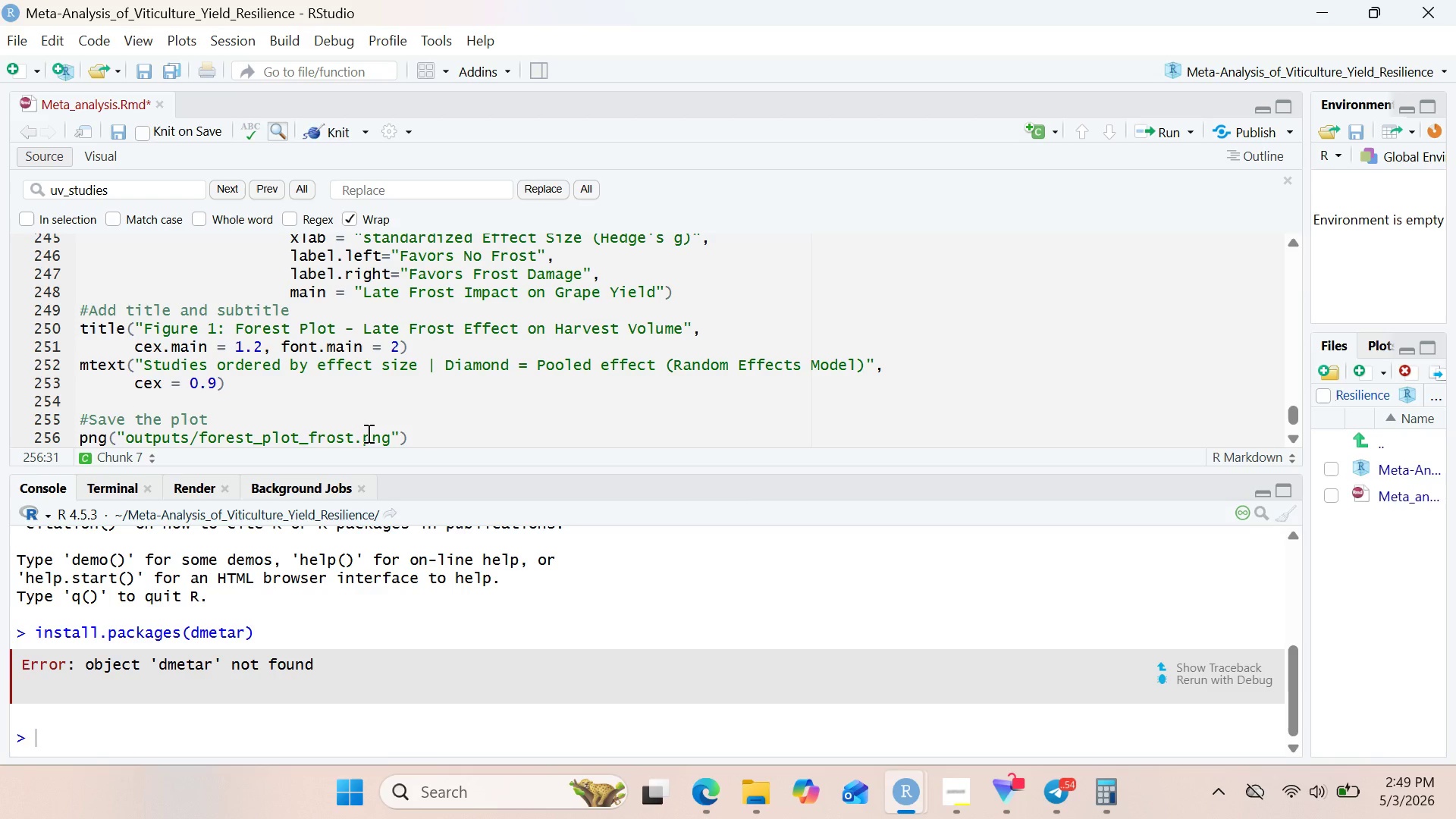 
key(ArrowRight)
 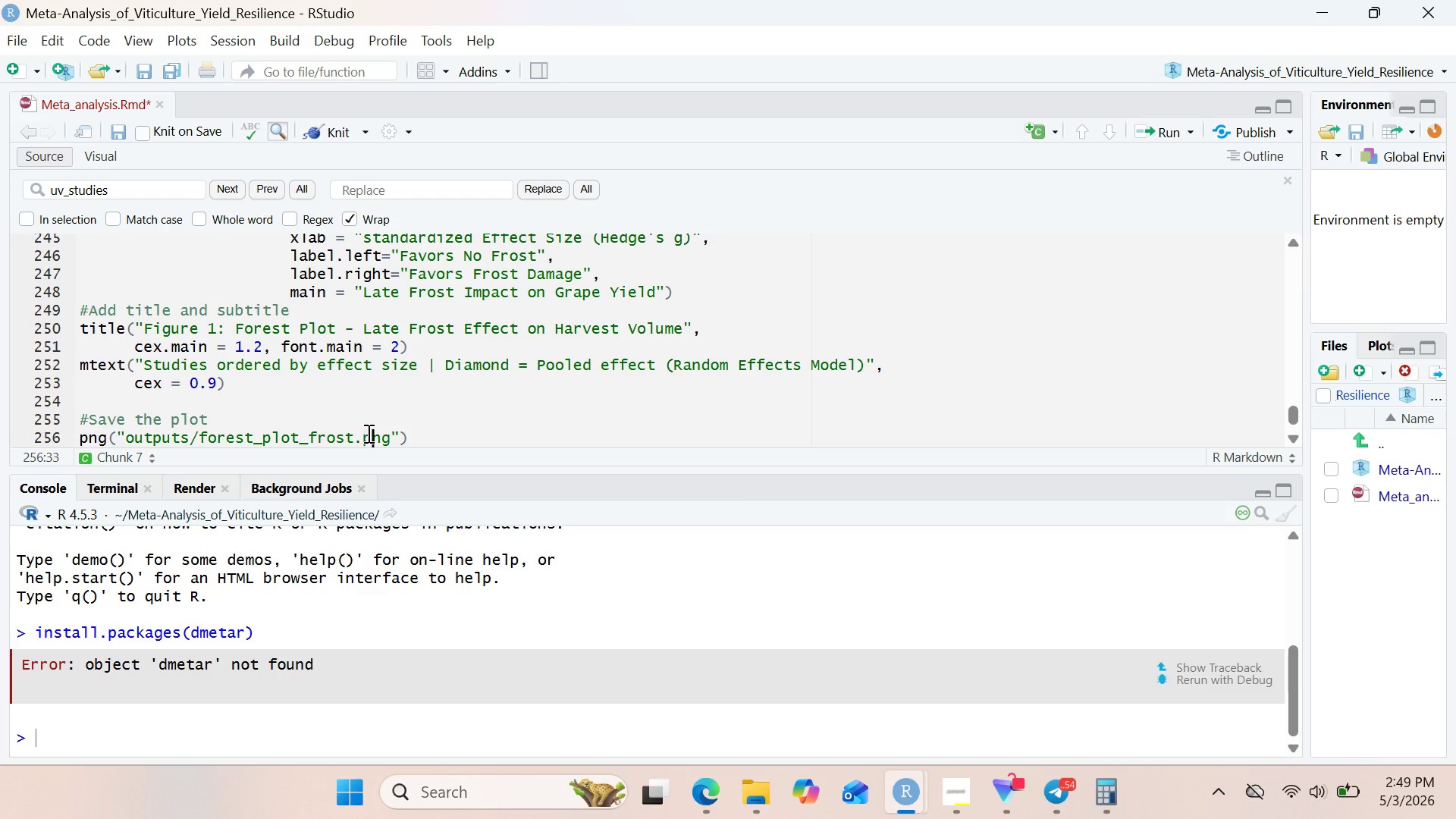 
key(ArrowRight)
 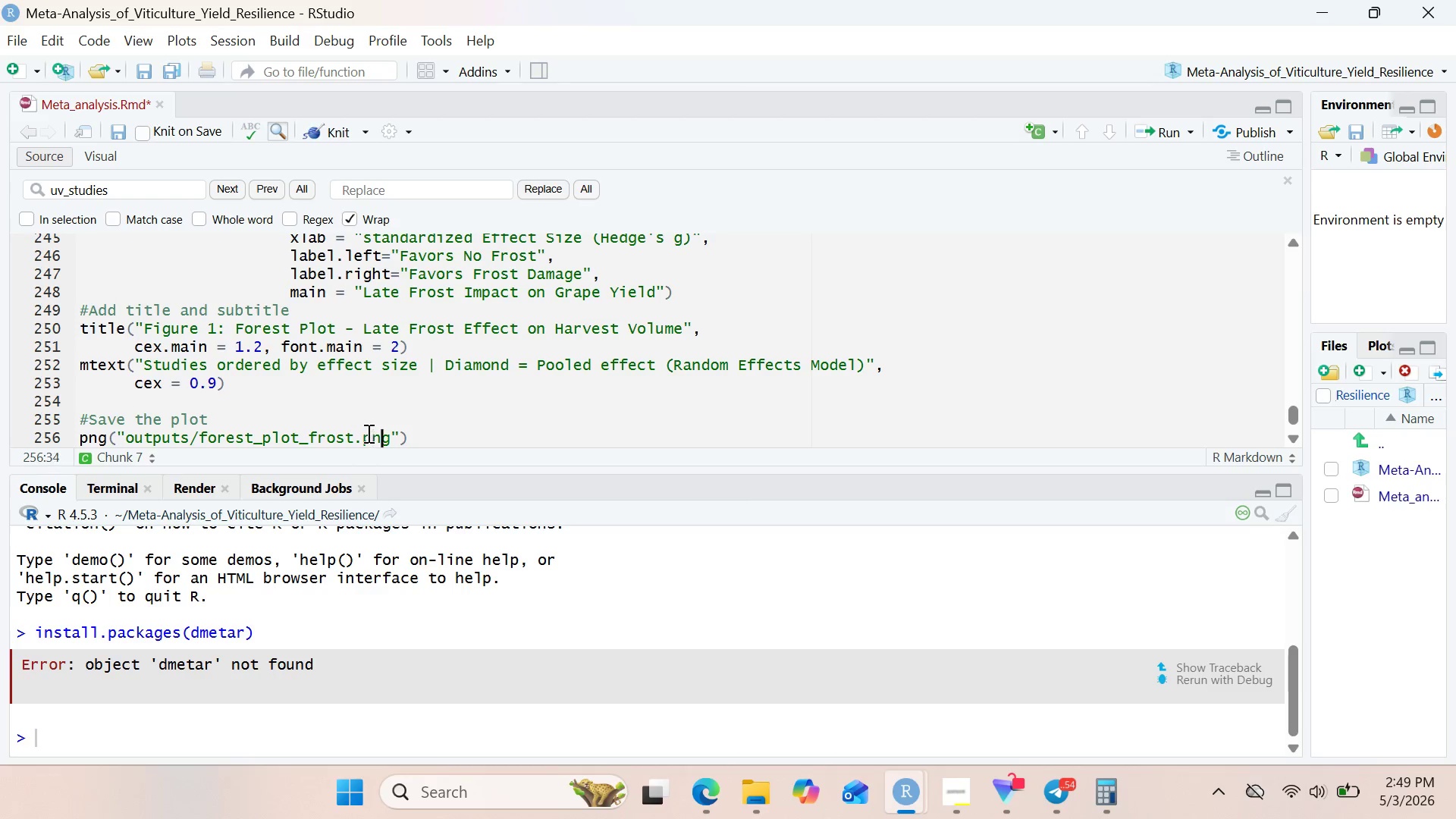 
key(ArrowRight)
 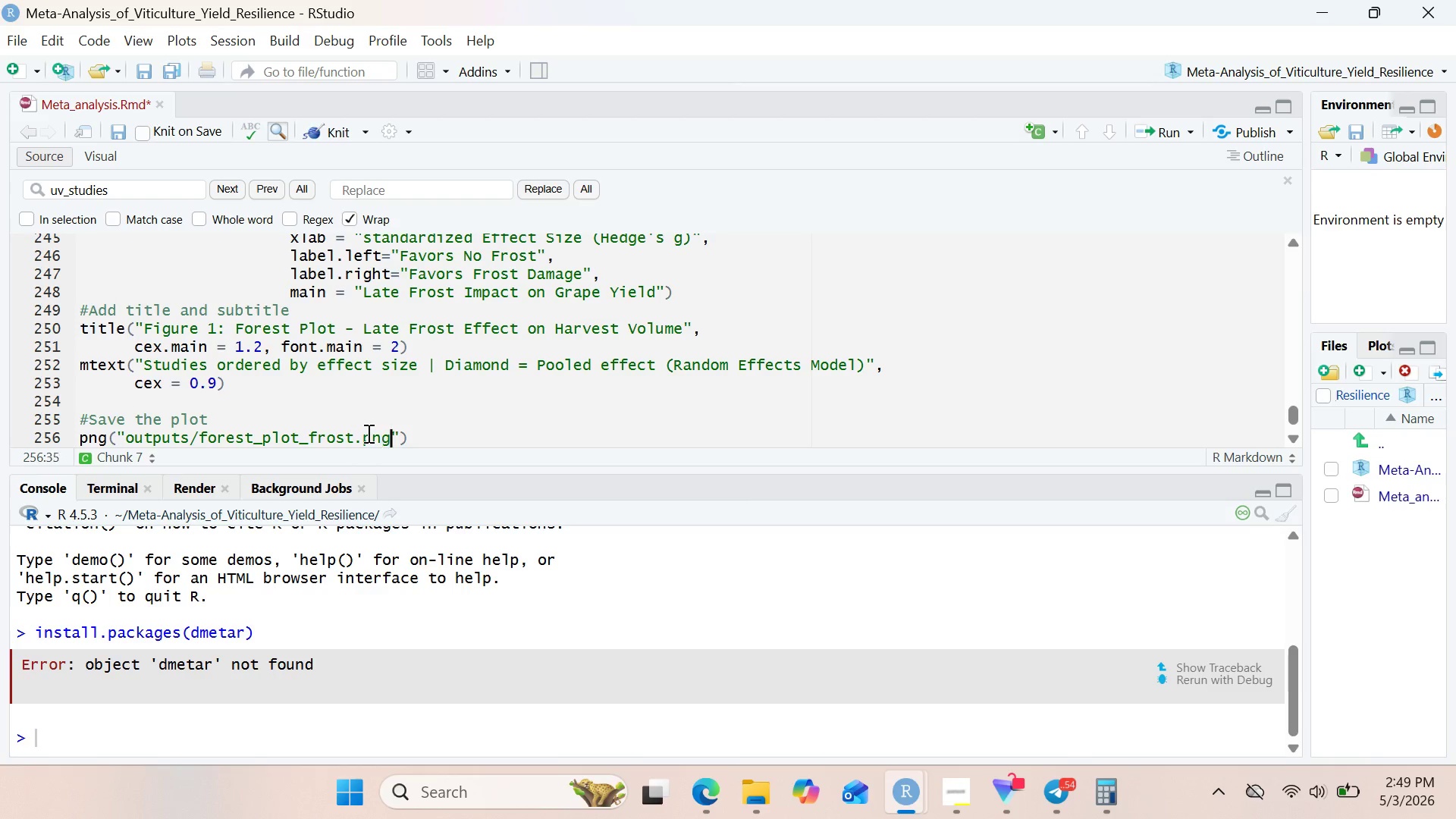 
key(ArrowRight)
 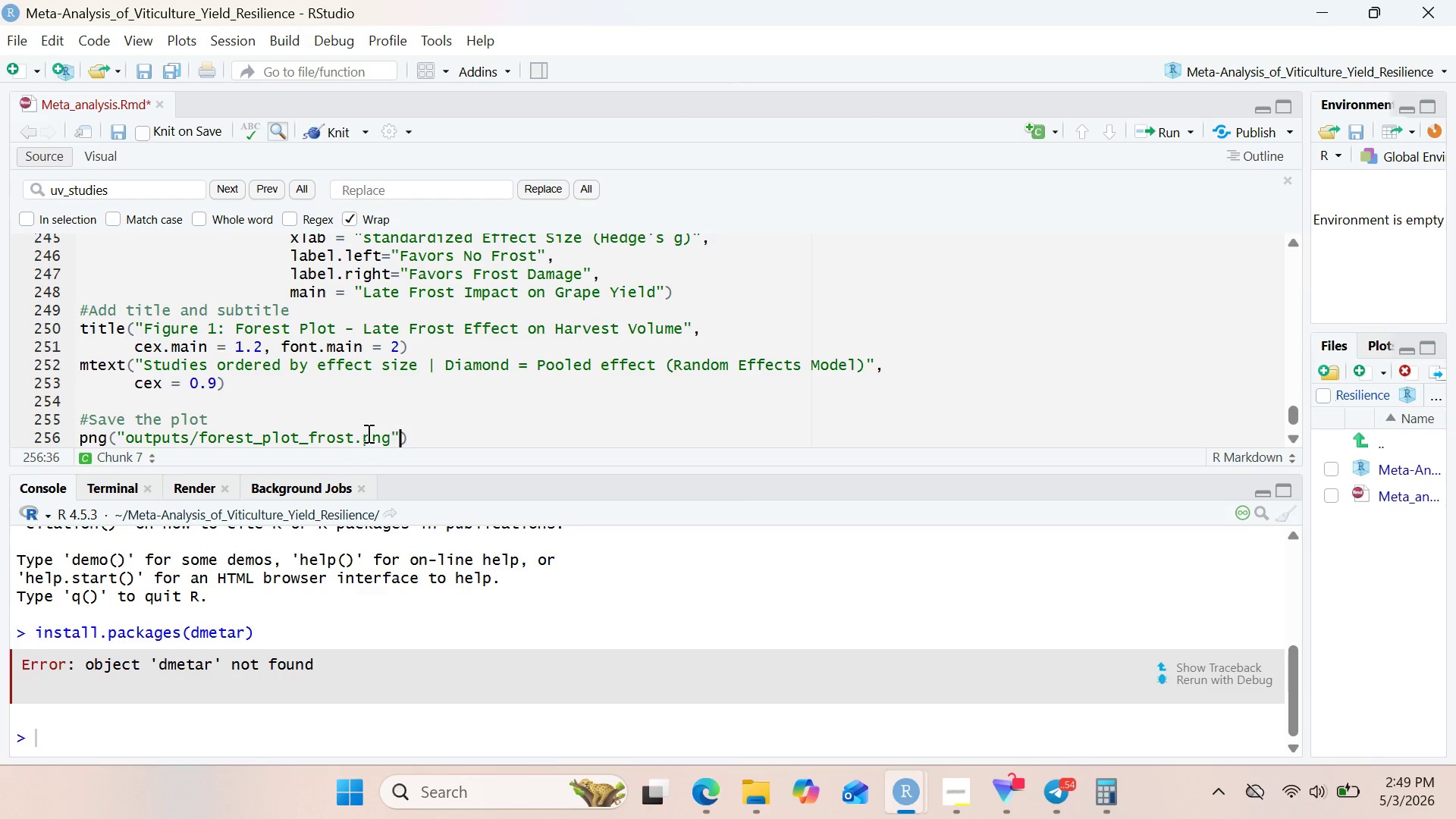 
key(ArrowRight)
 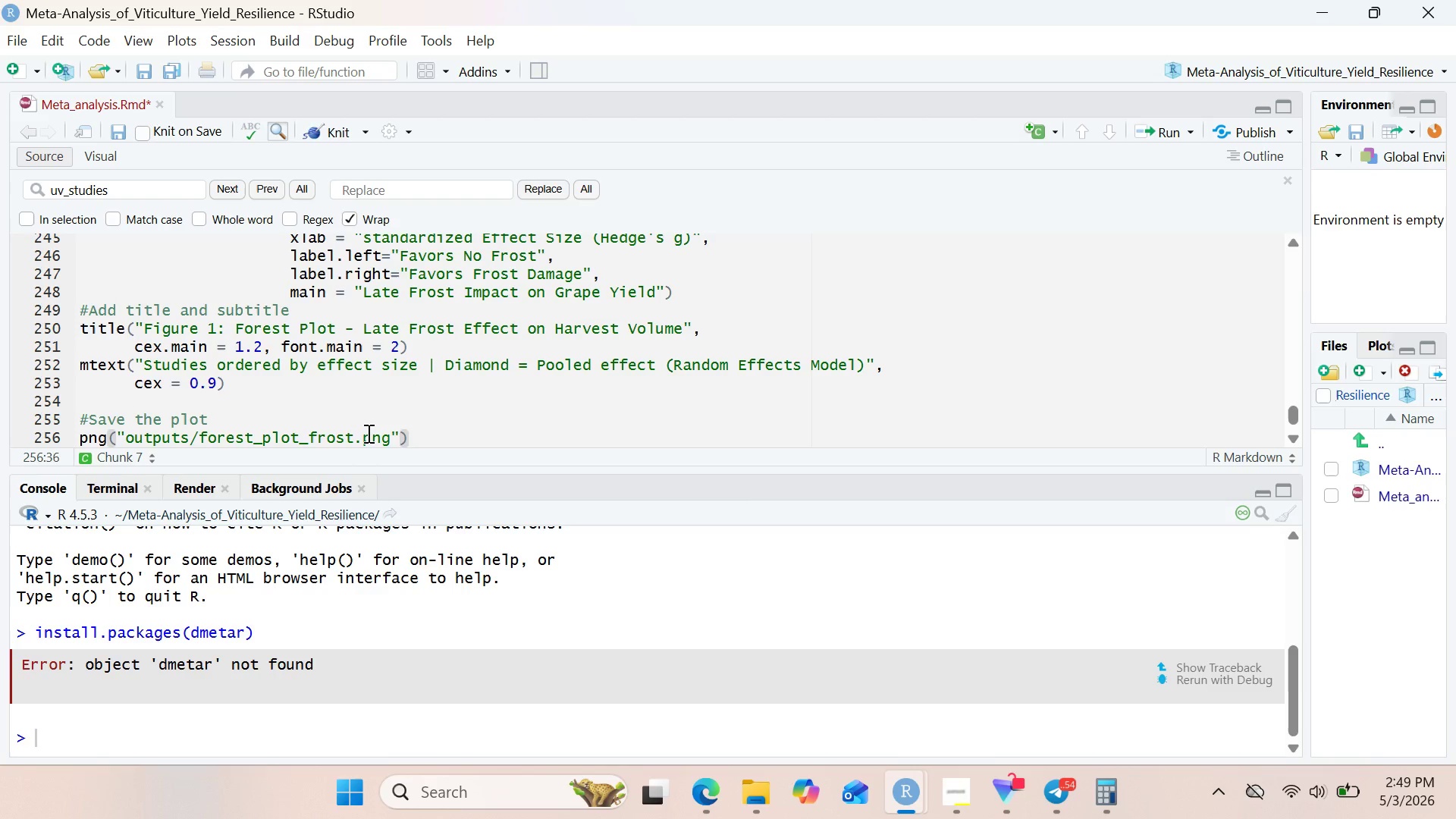 
key(Comma)
 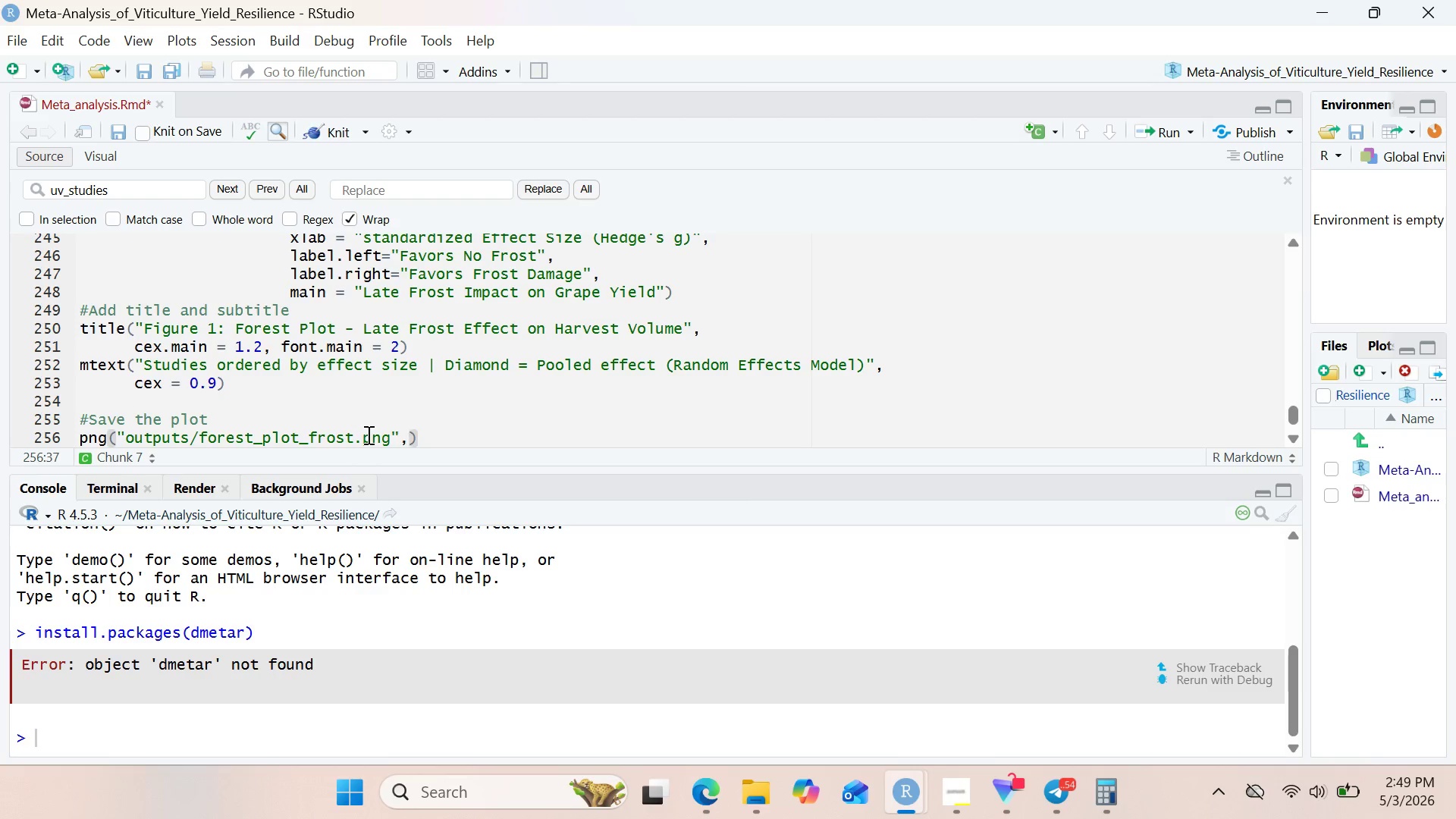 
wait(6.12)
 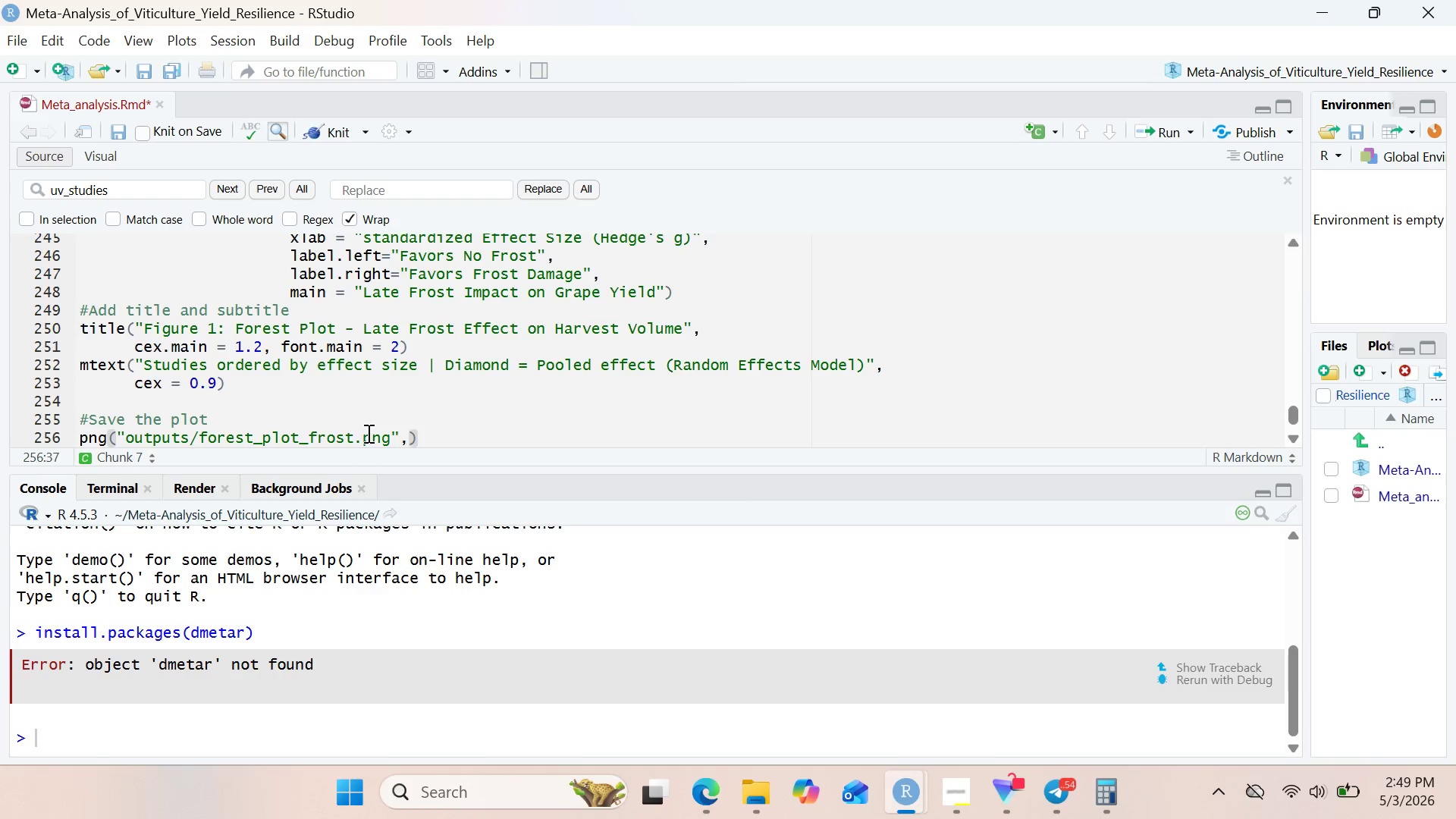 
type( width)
 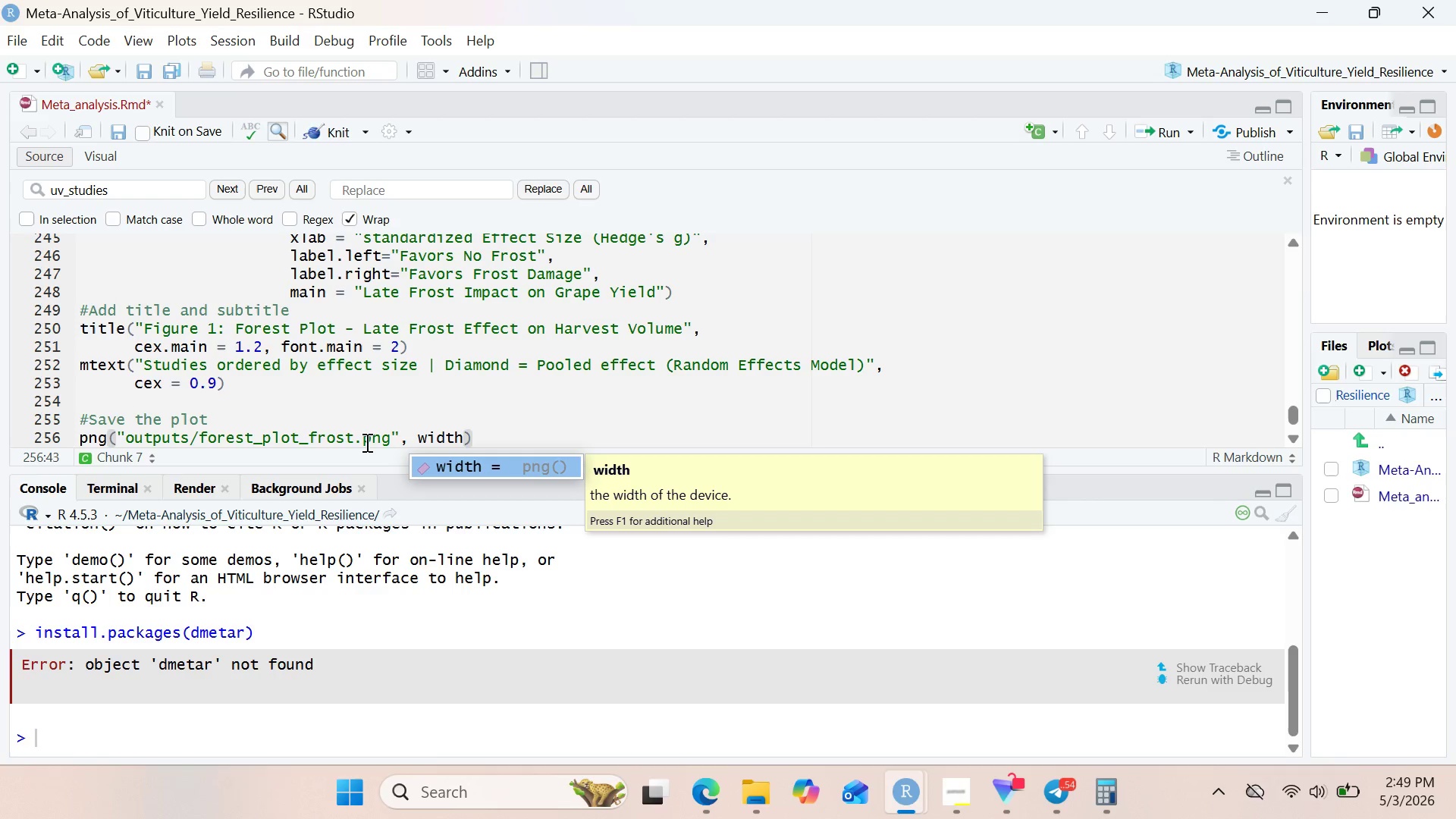 
key(Enter)
 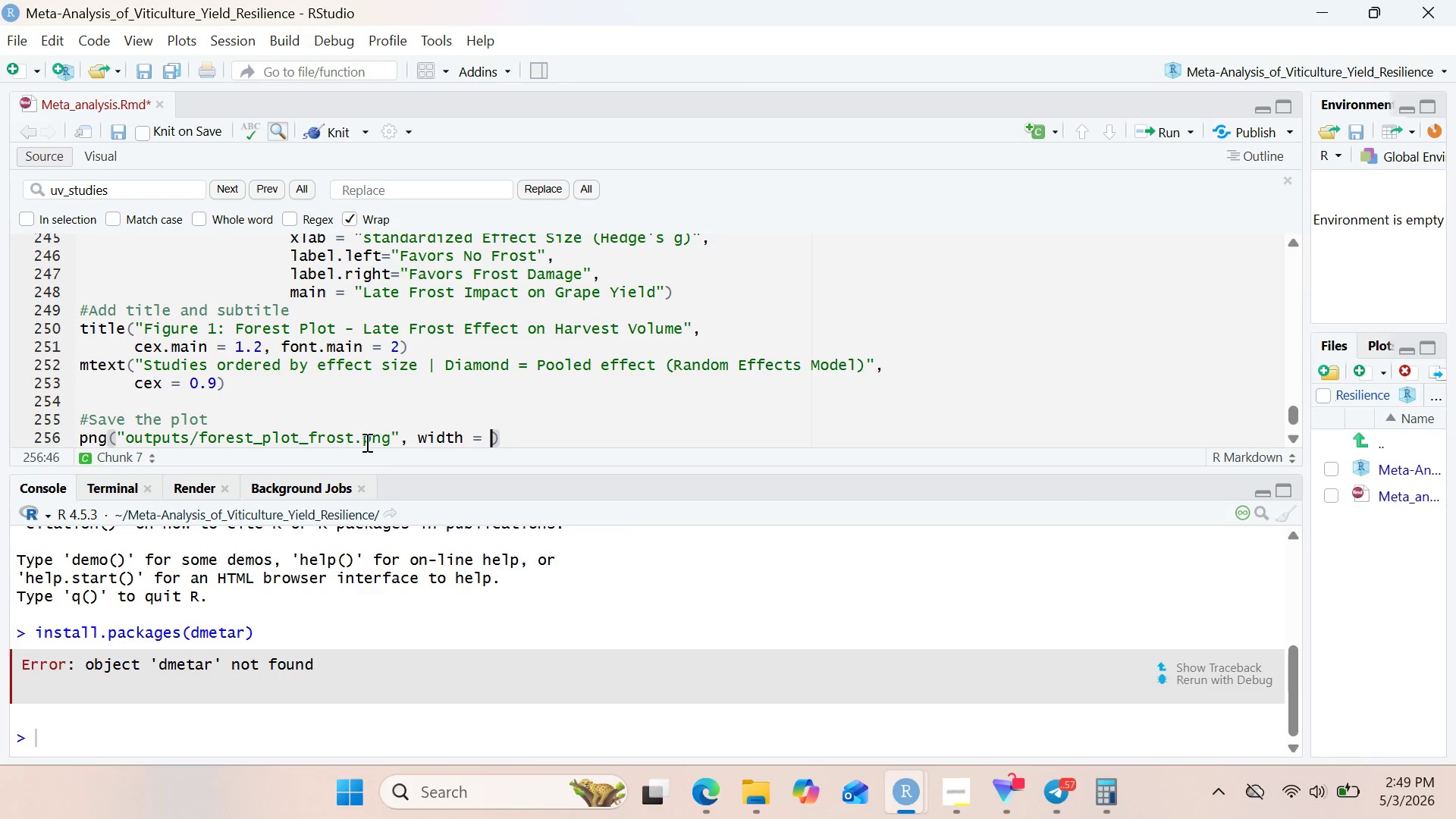 
type(10,)
 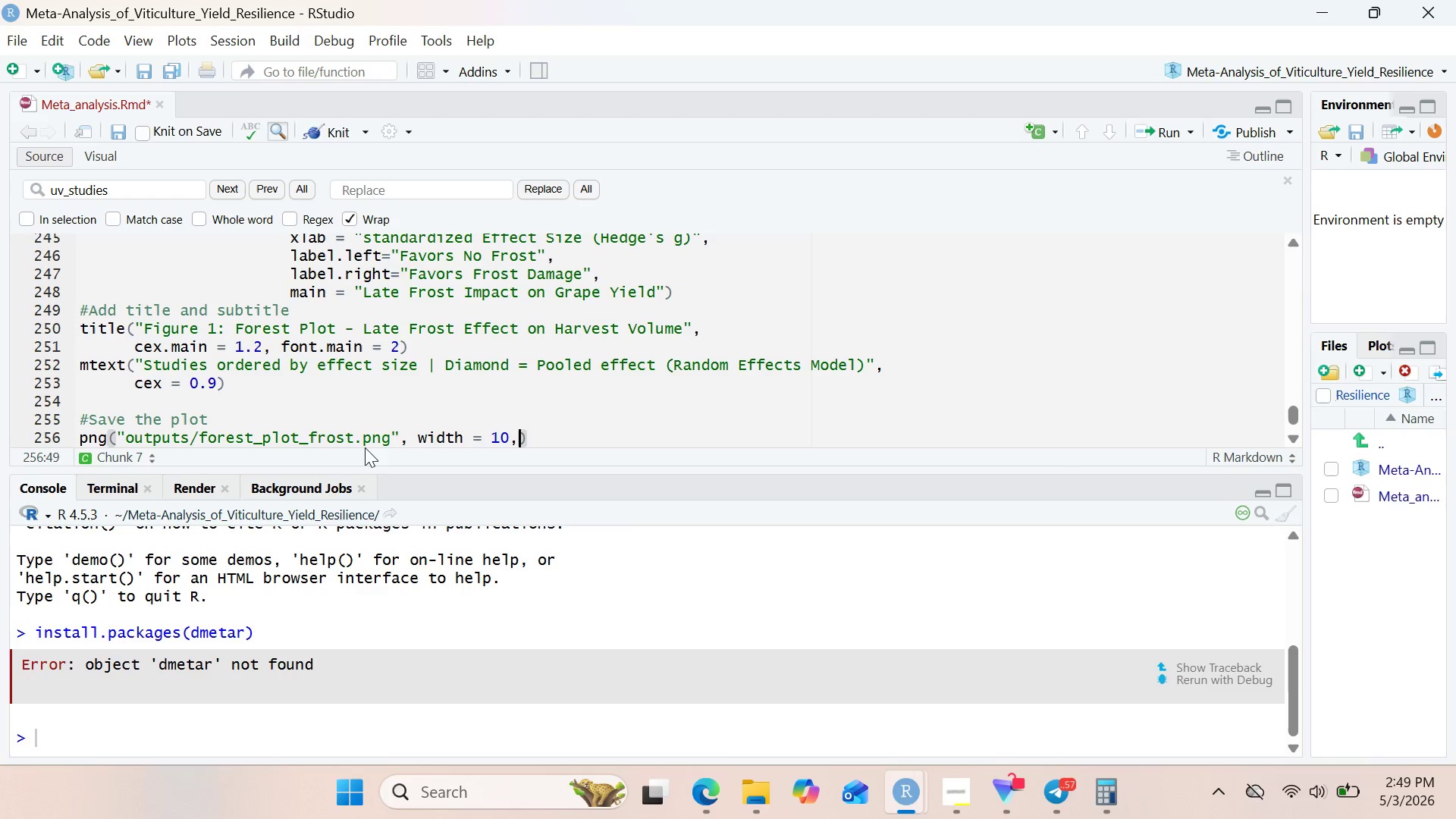 
wait(8.22)
 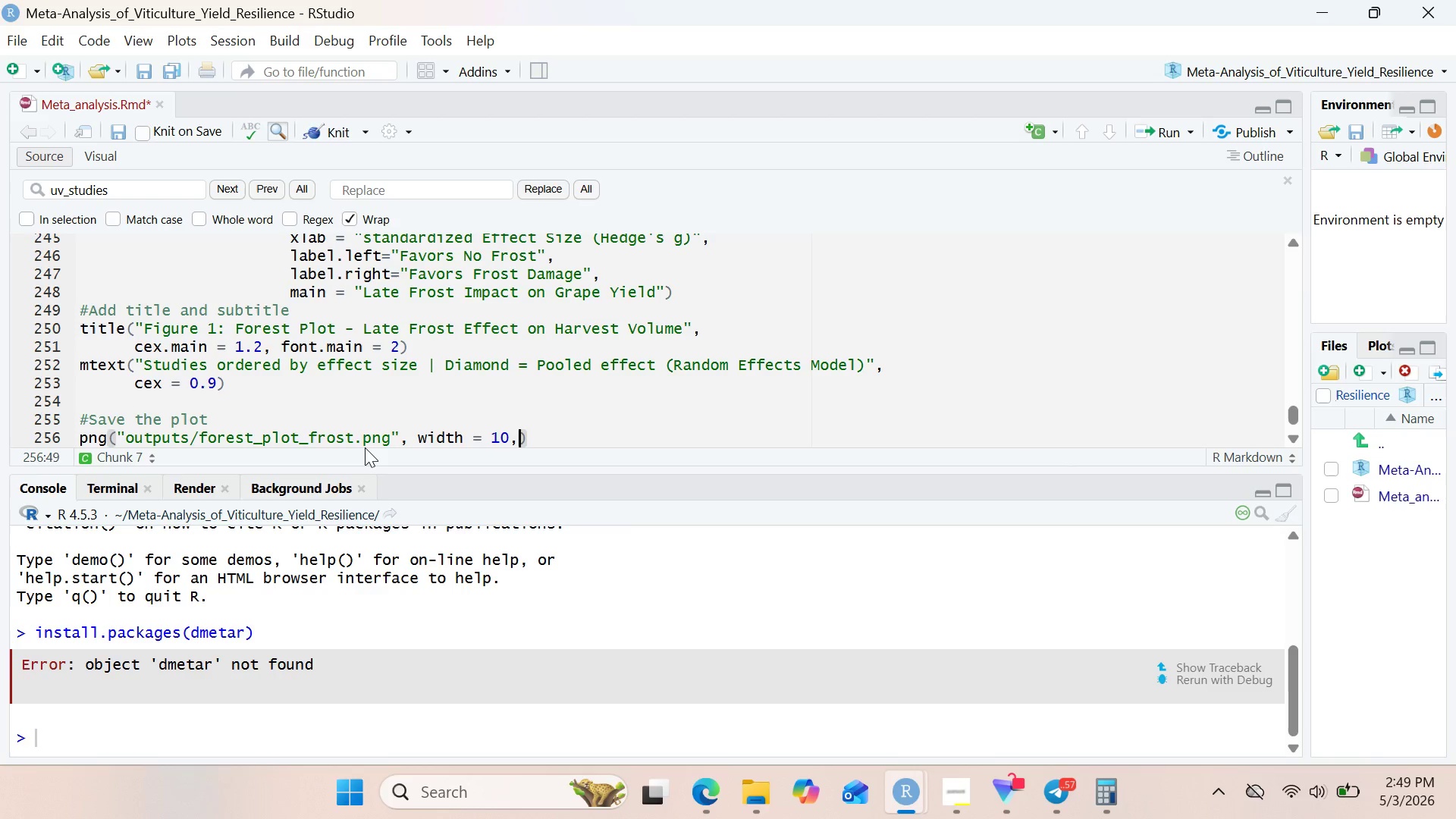 
type( heigh)
 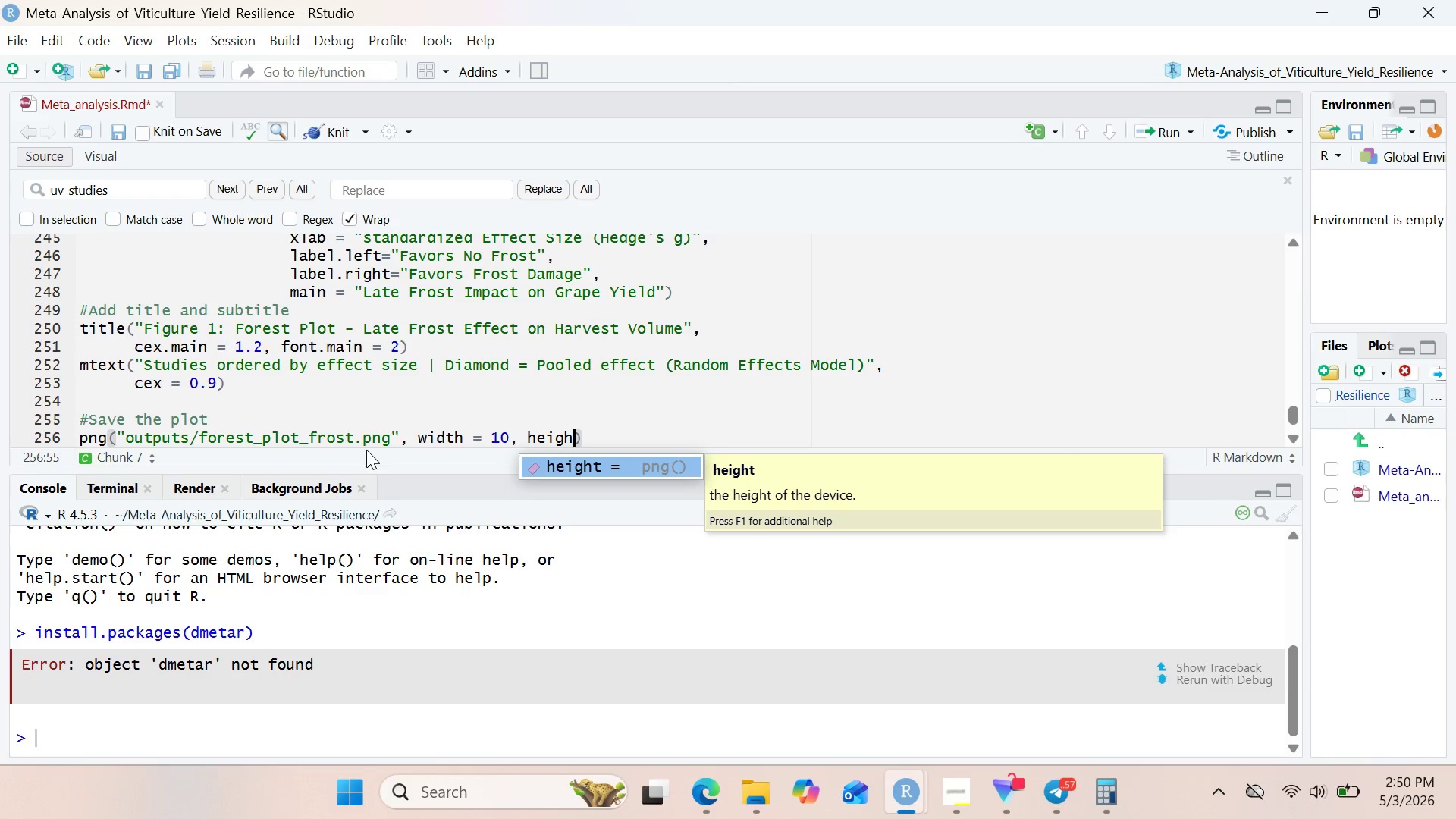 
key(Enter)
 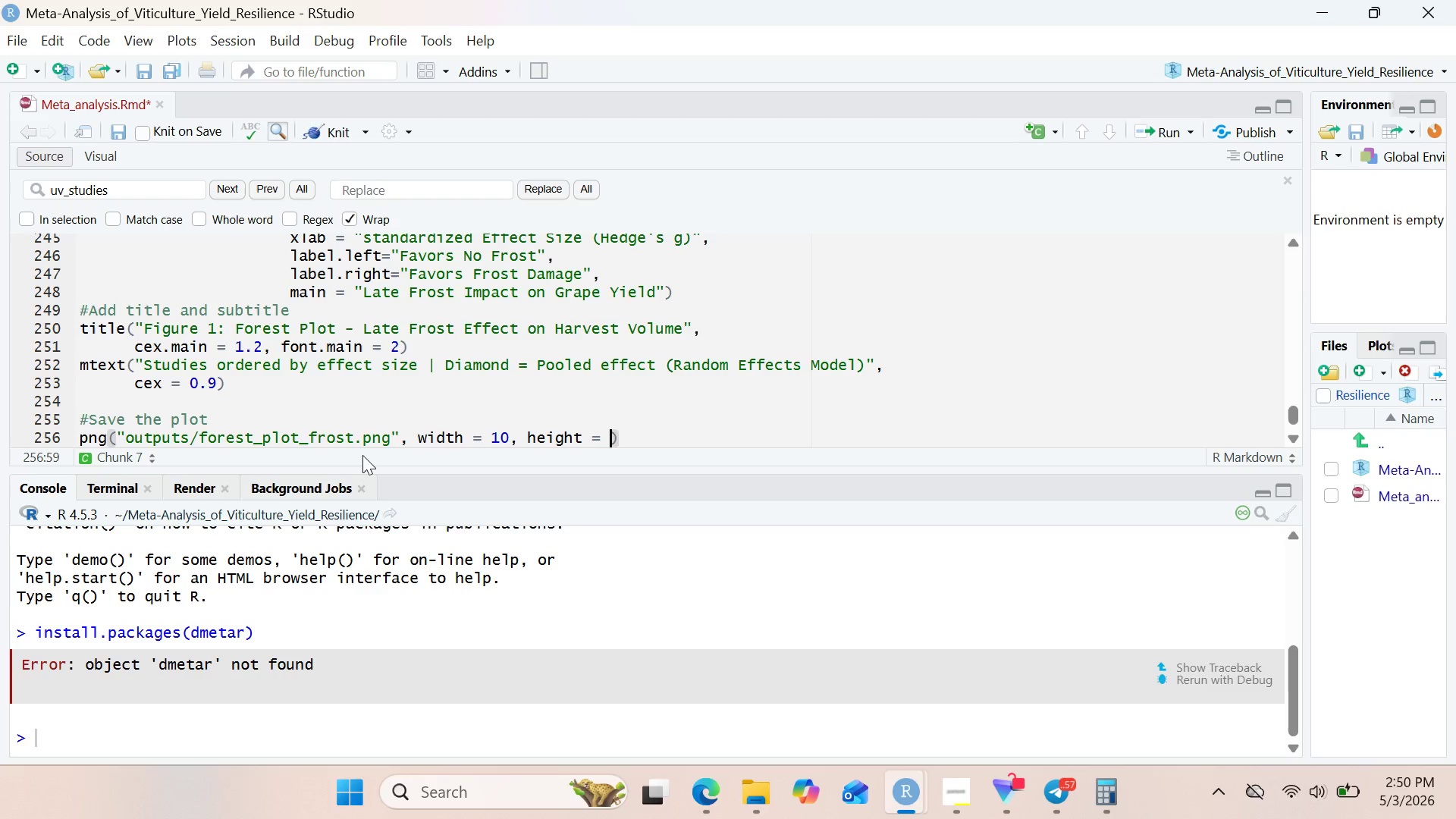 
key(6)
 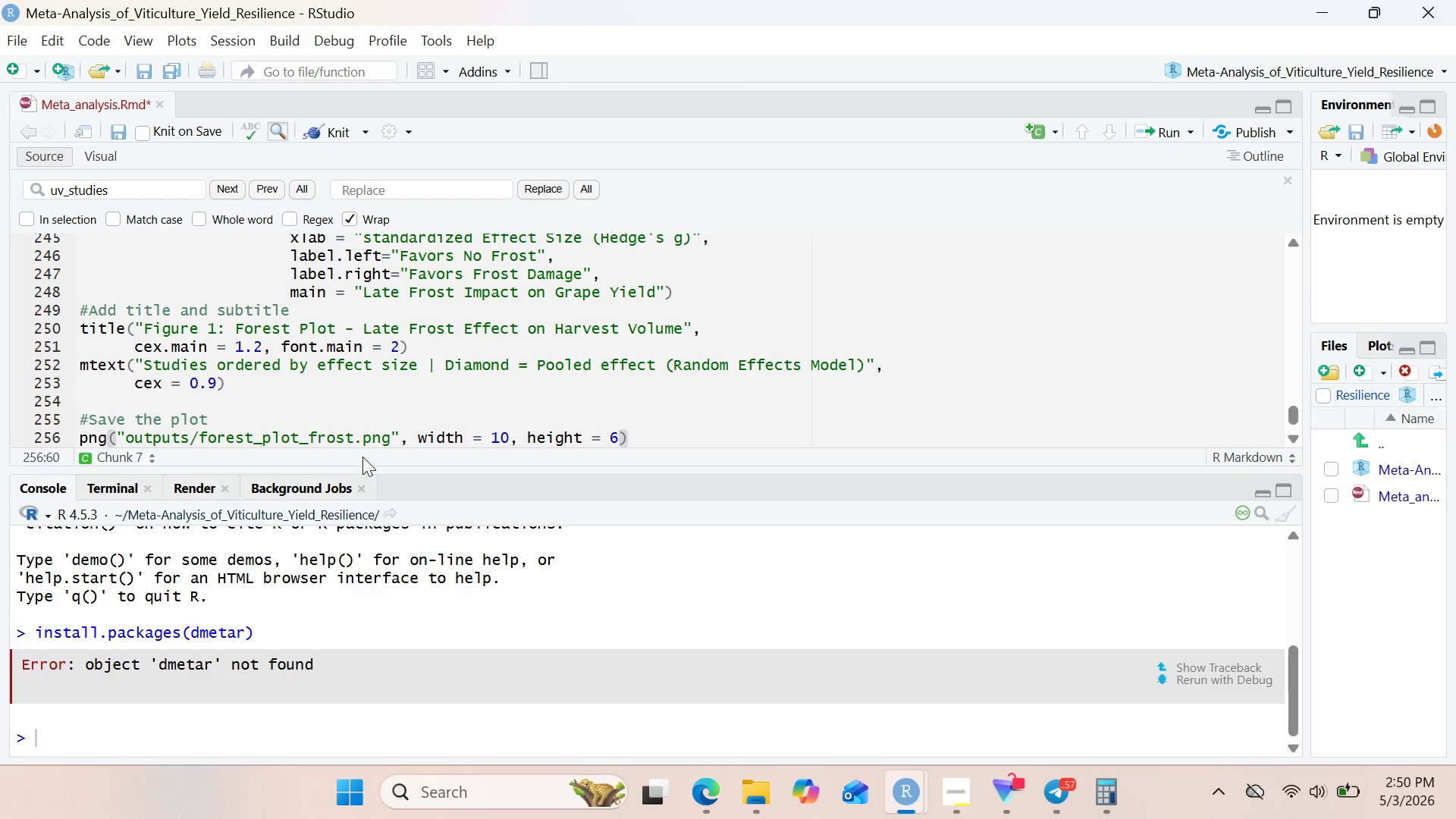 
key(Comma)
 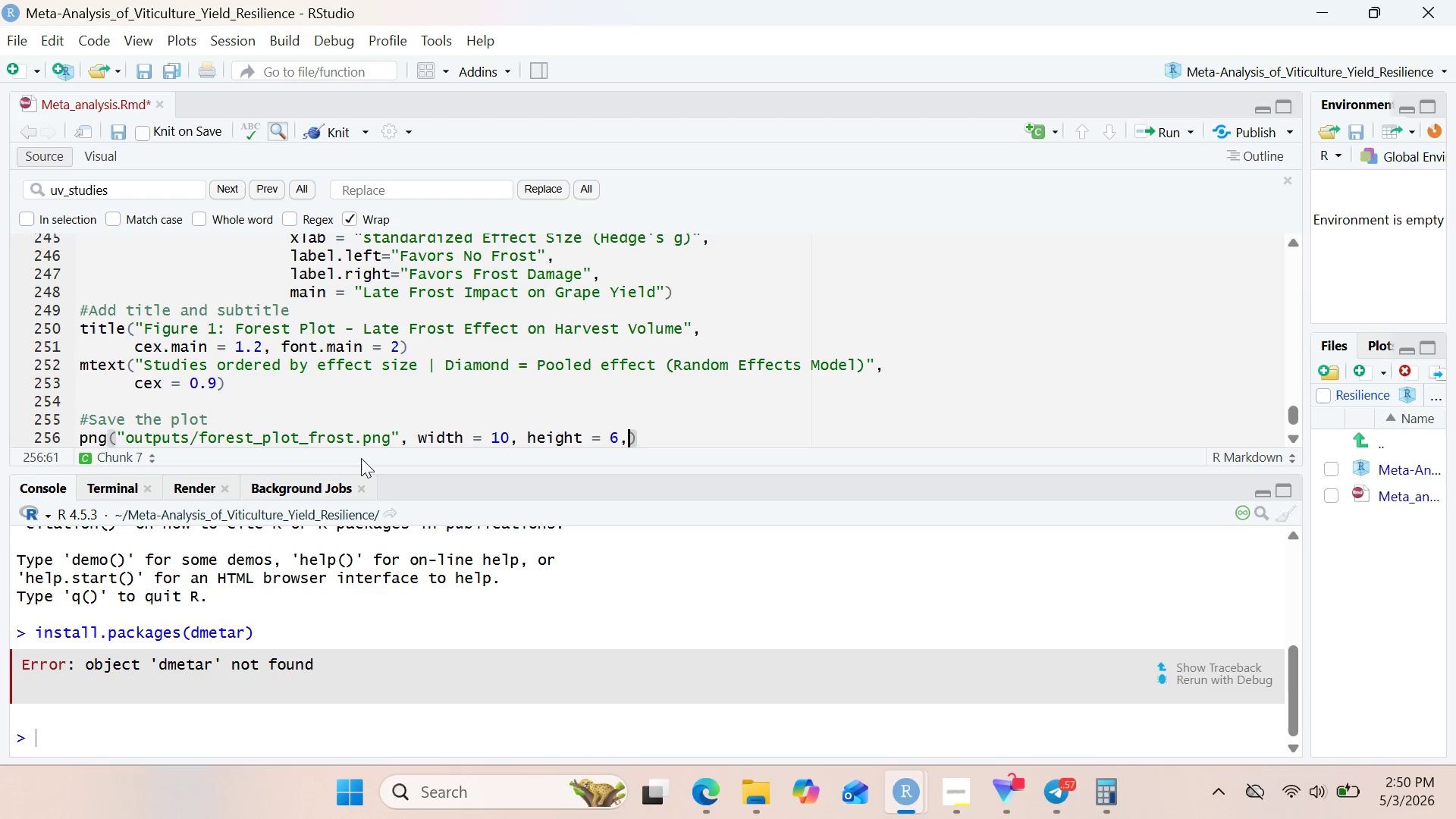 
wait(8.51)
 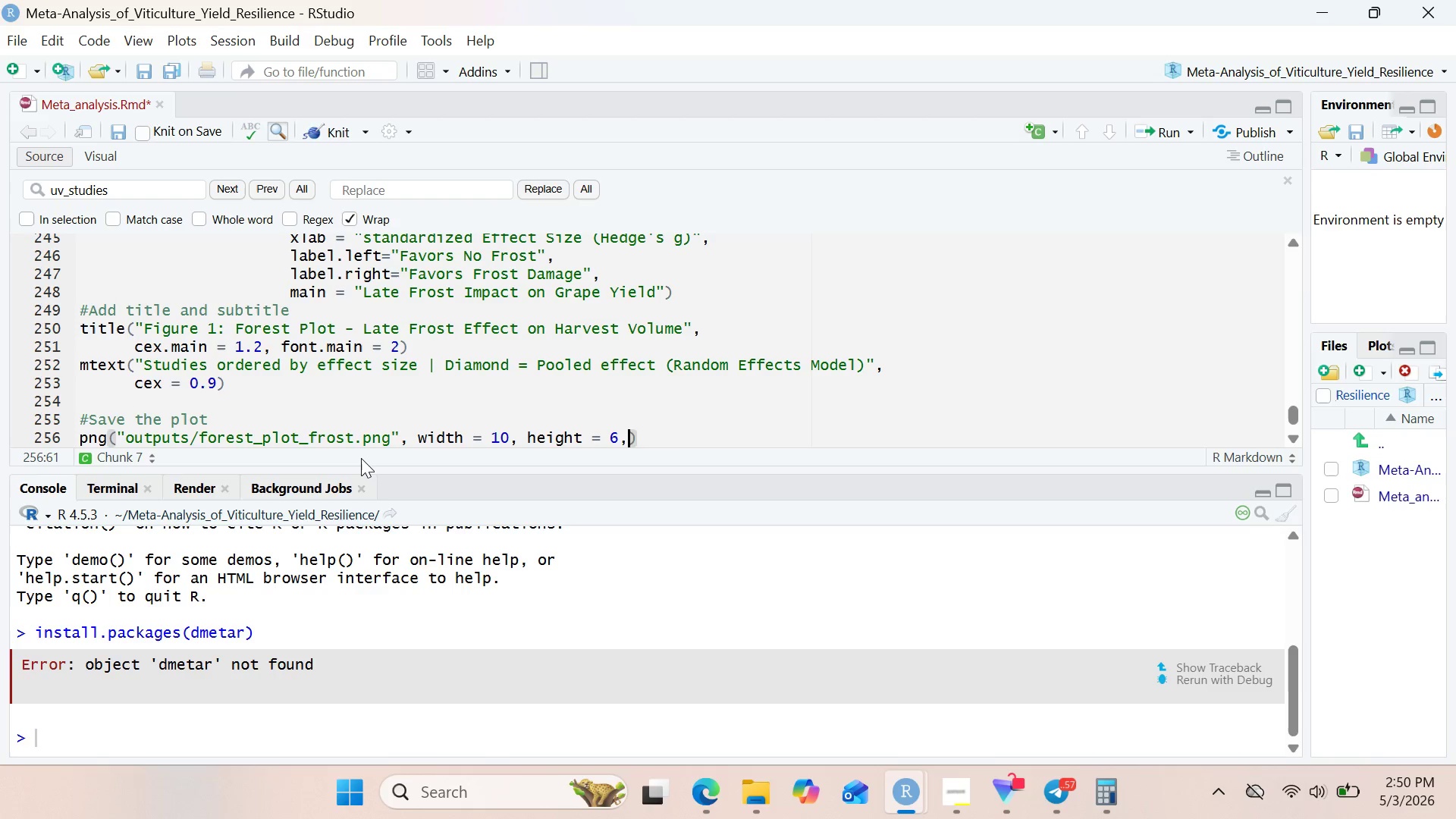 
type(units = "in)
 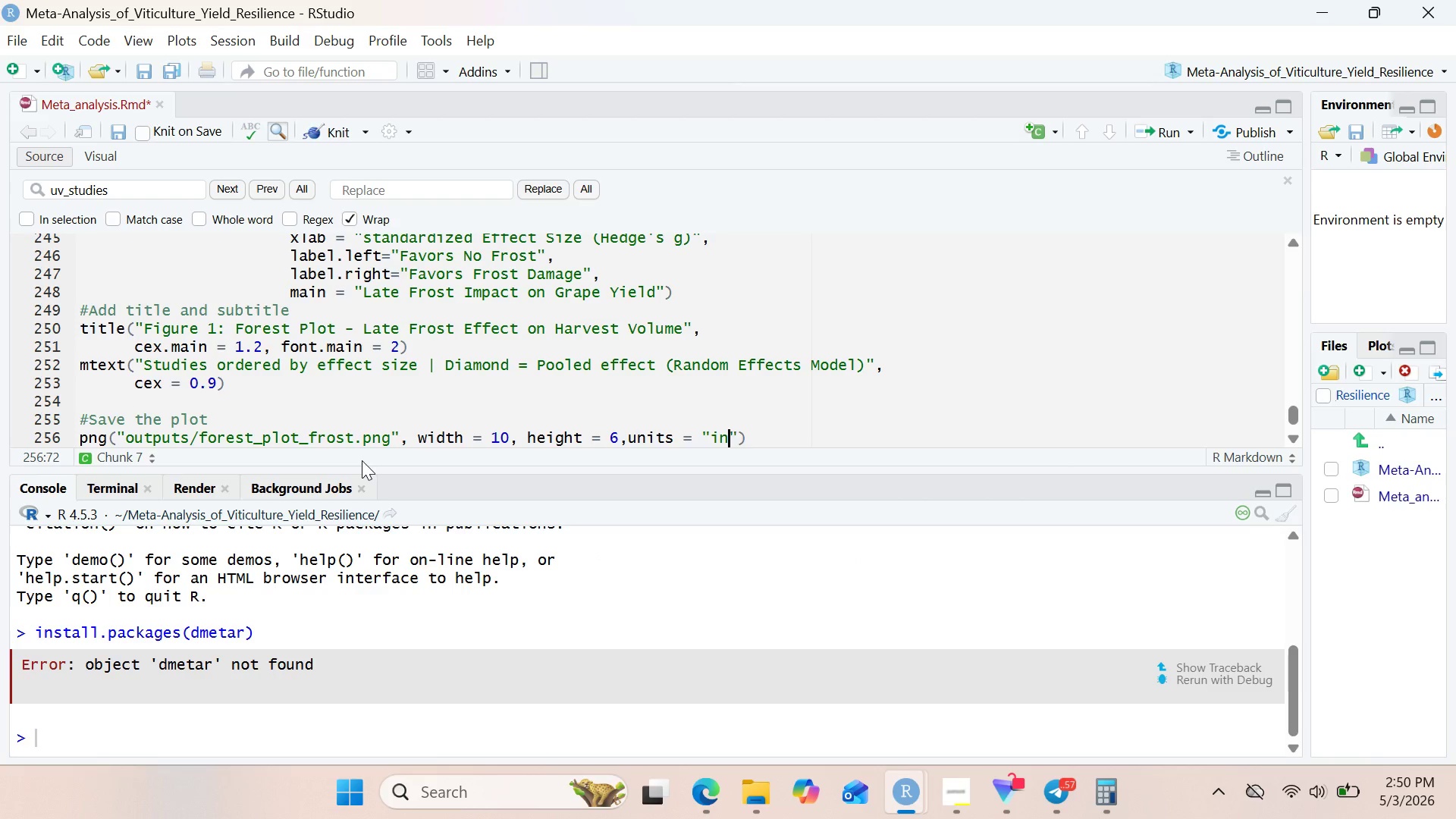 
key(ArrowRight)
 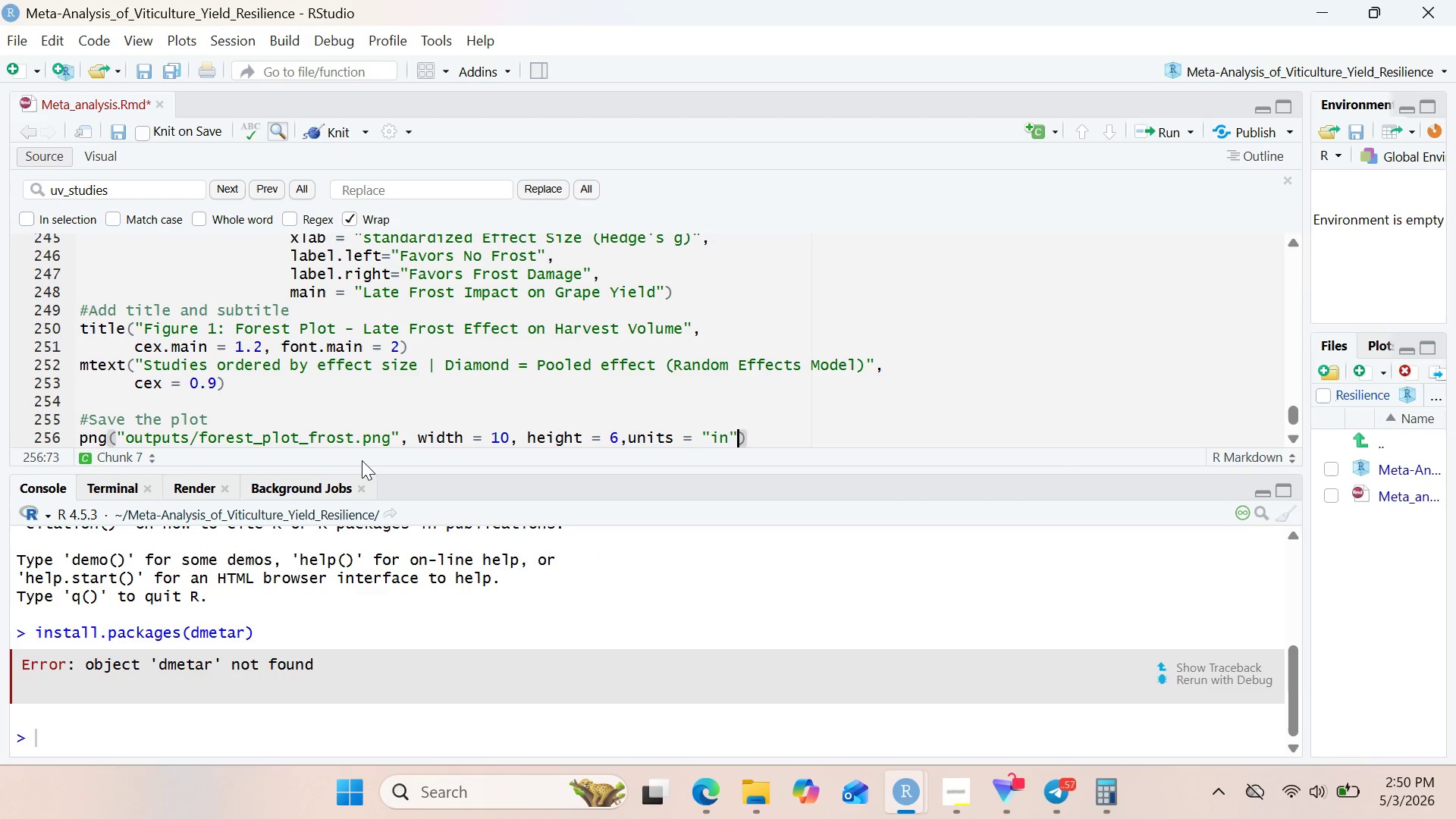 
type(, res = 300)
 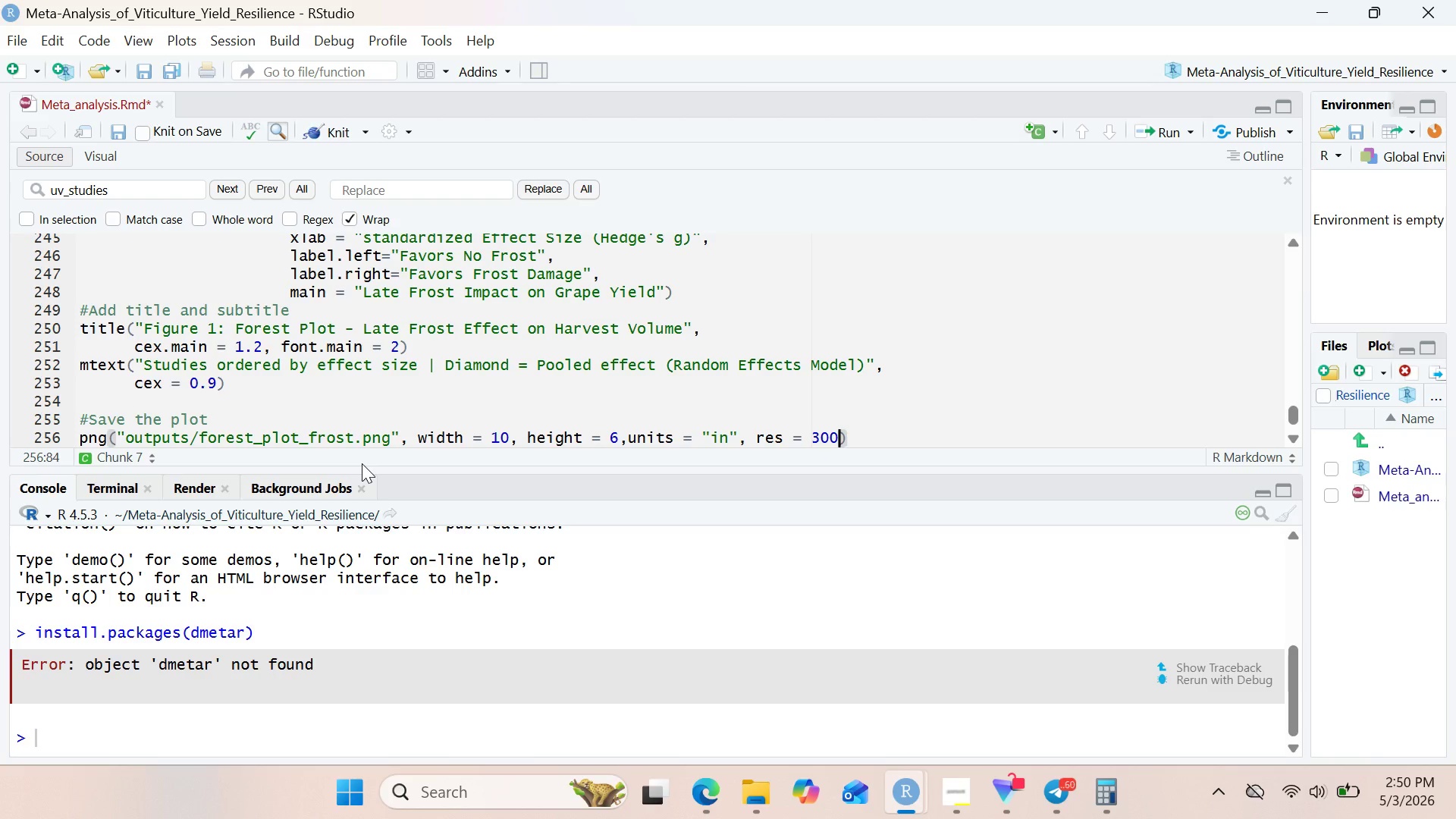 
wait(5.38)
 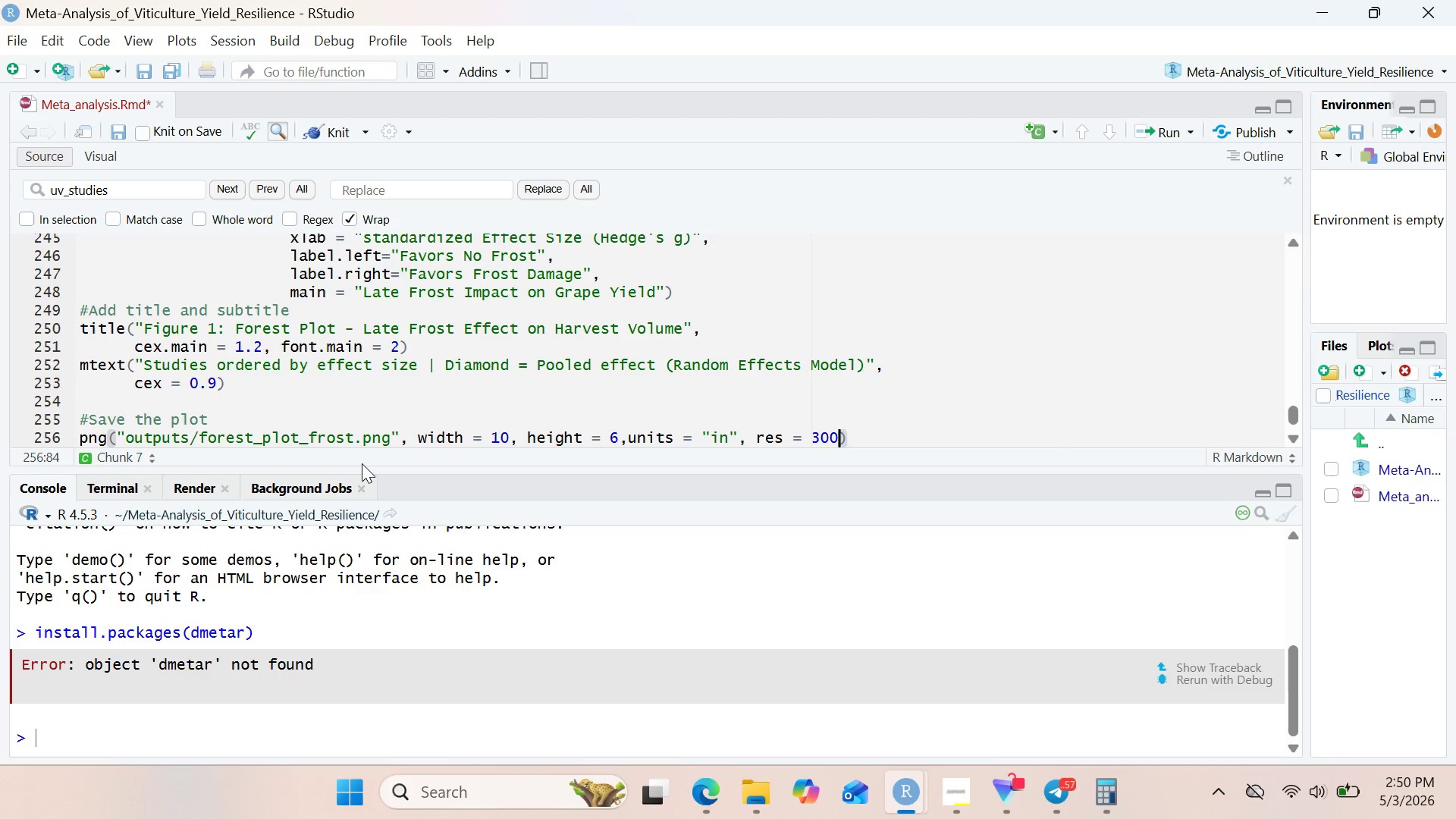 
key(ArrowRight)
 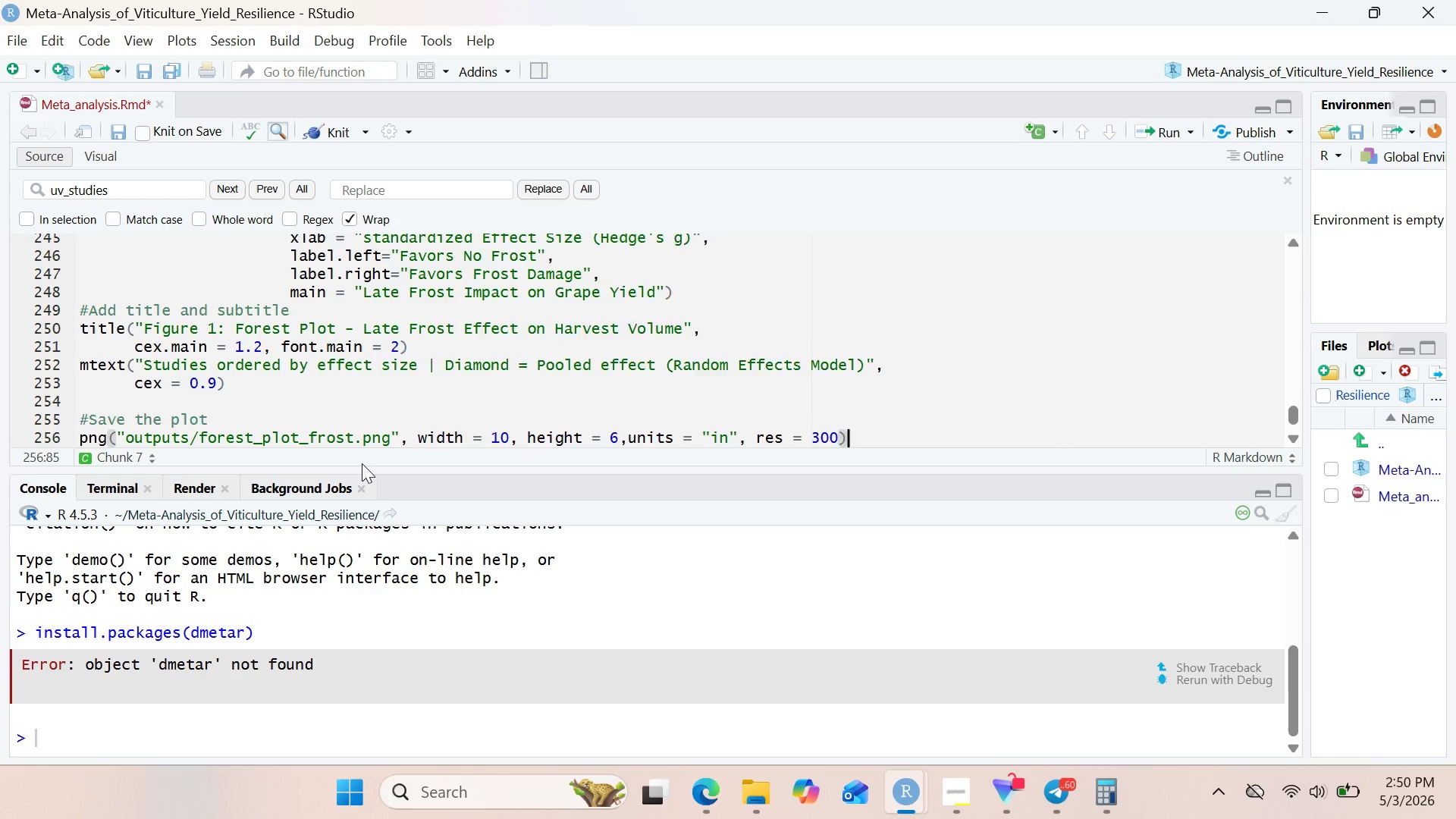 
key(Enter)
 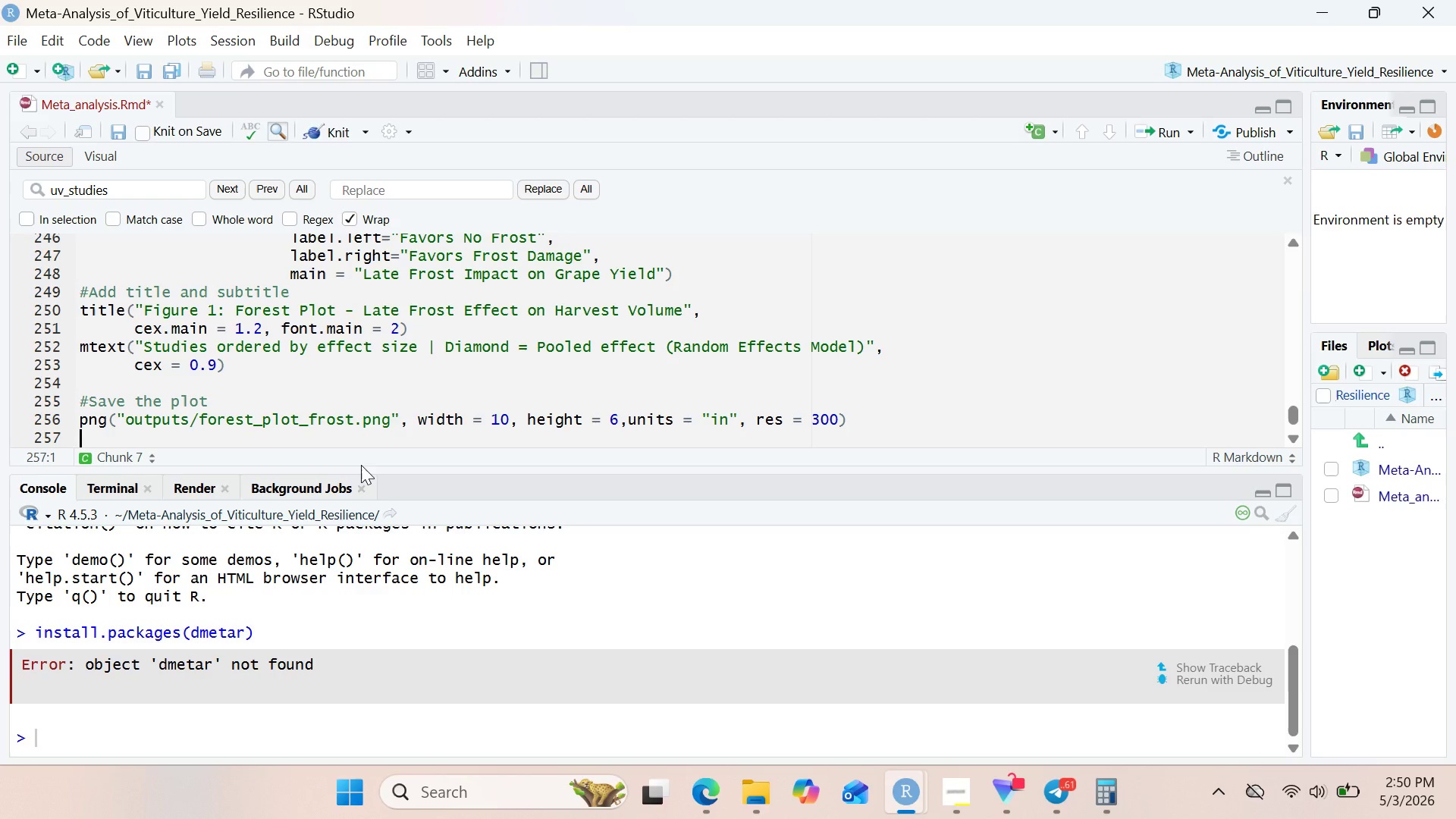 
wait(19.22)
 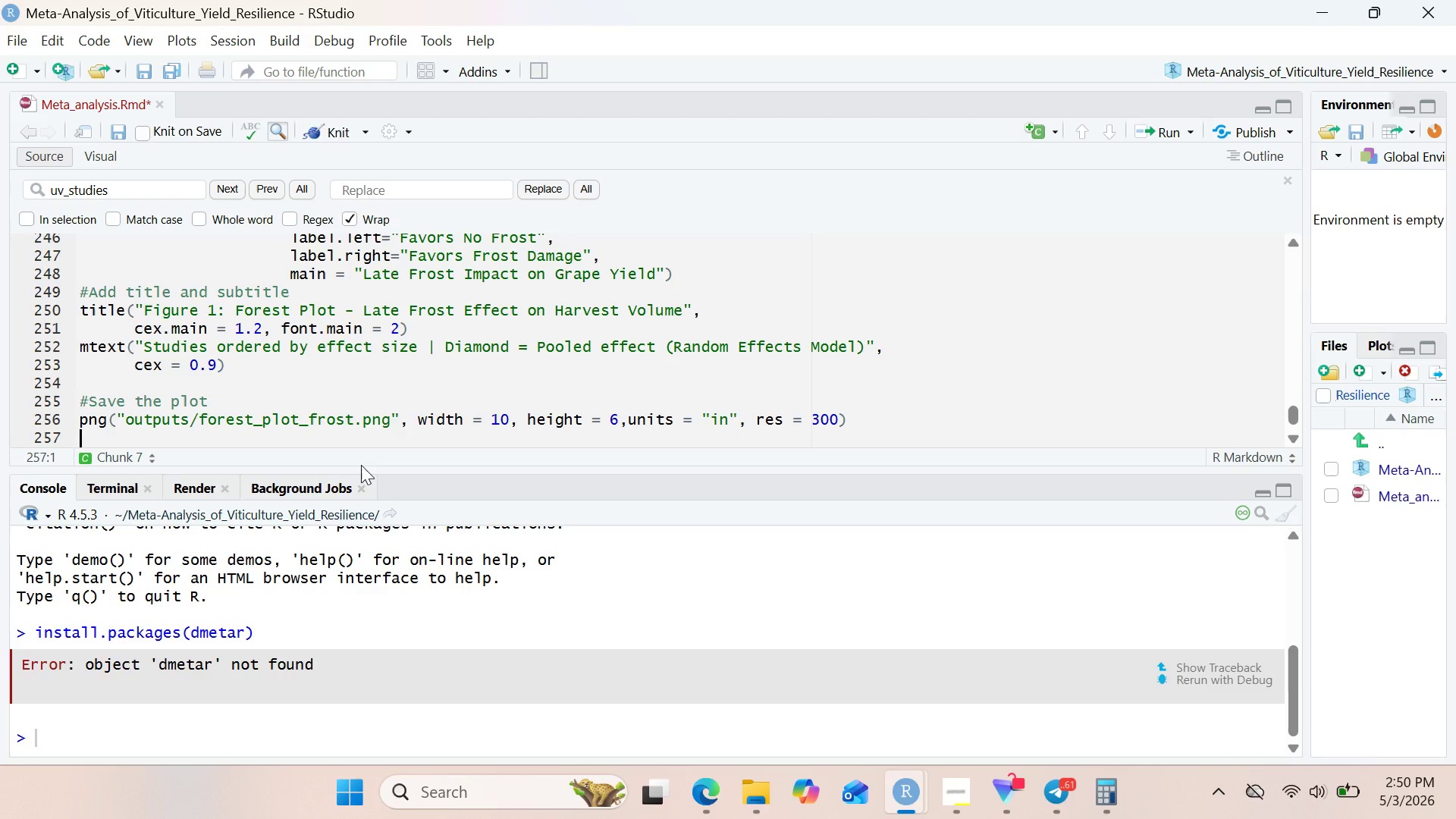 
type(fores)
 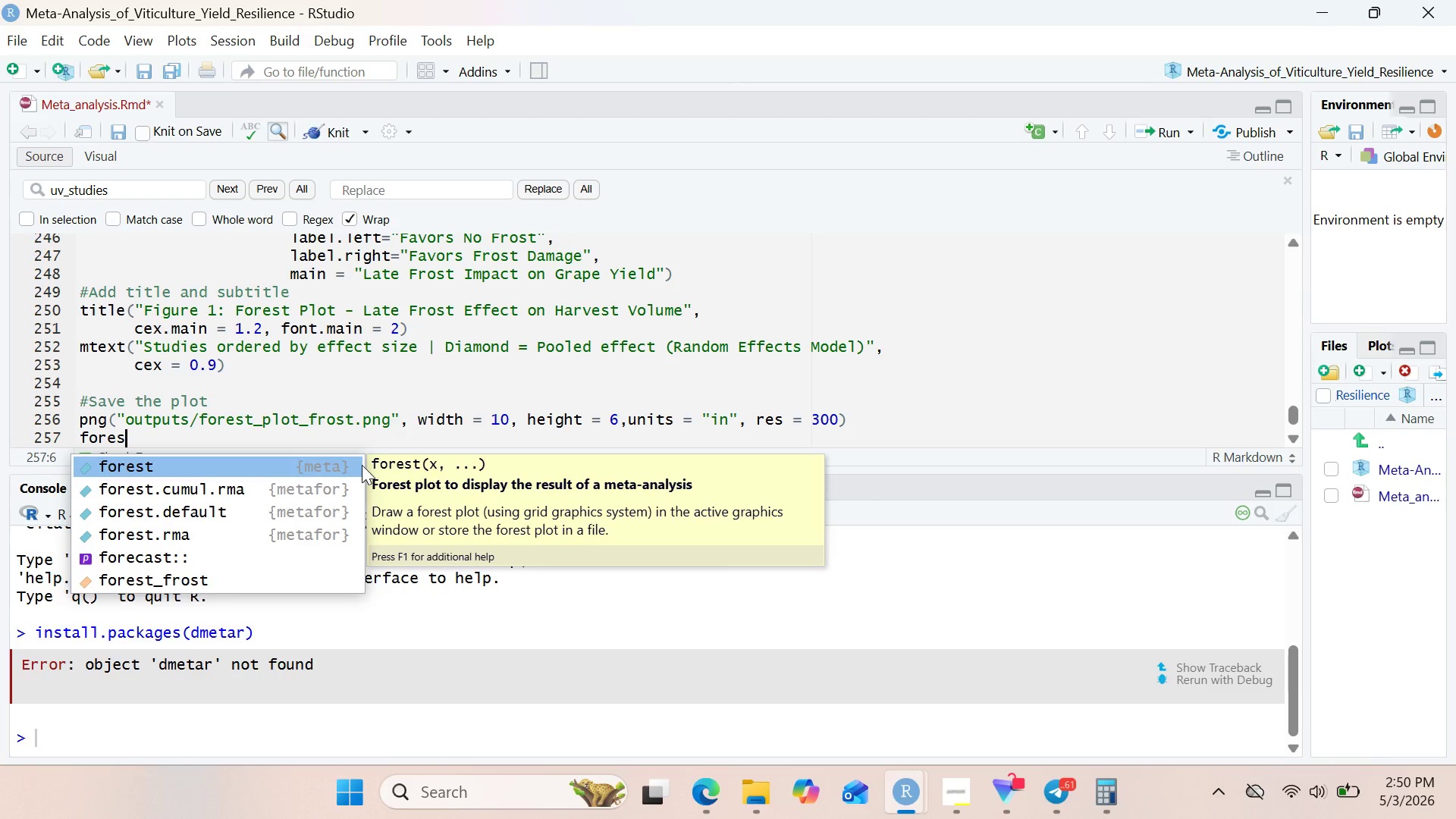 
key(Enter)
 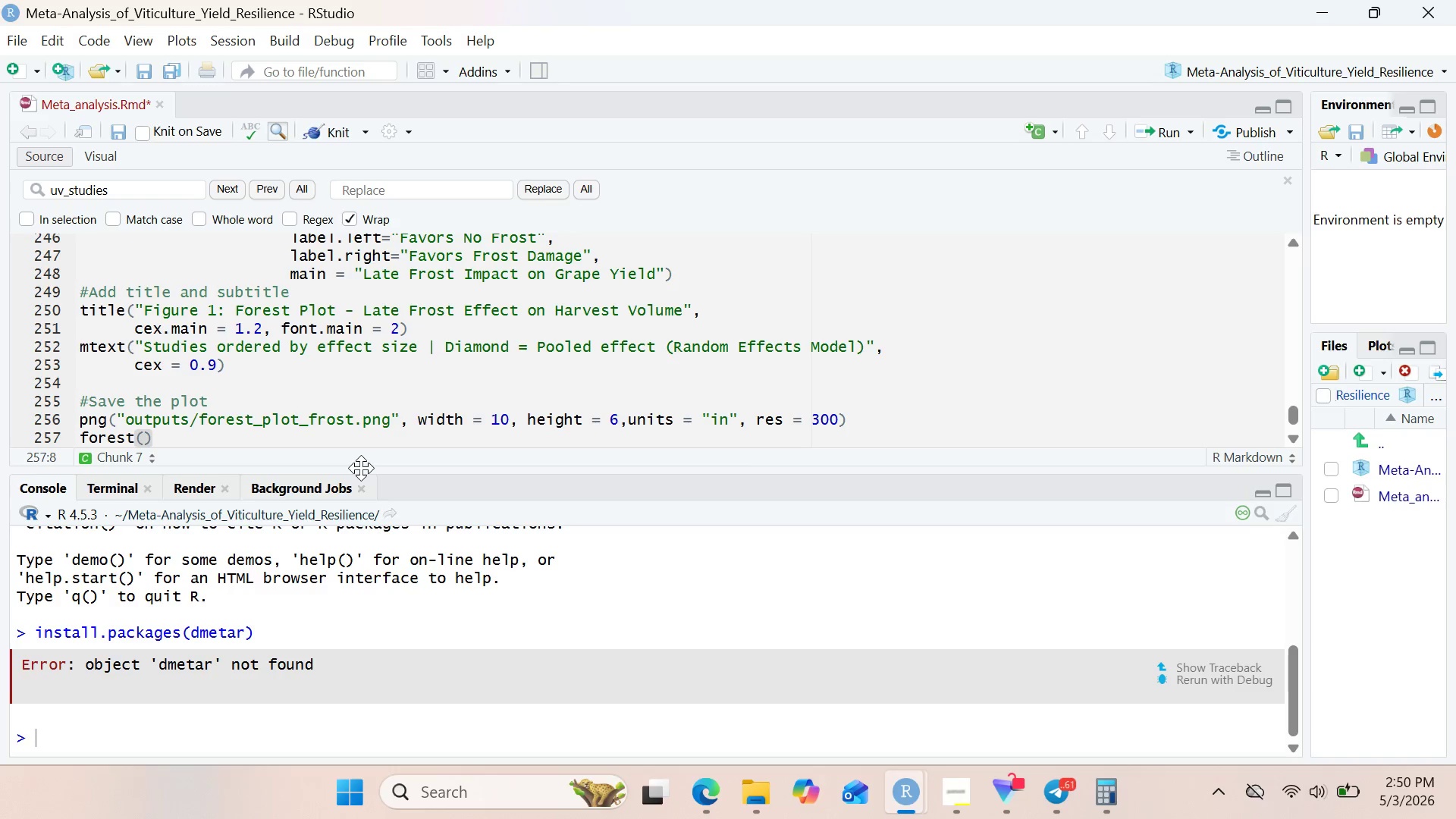 
type(meta)
 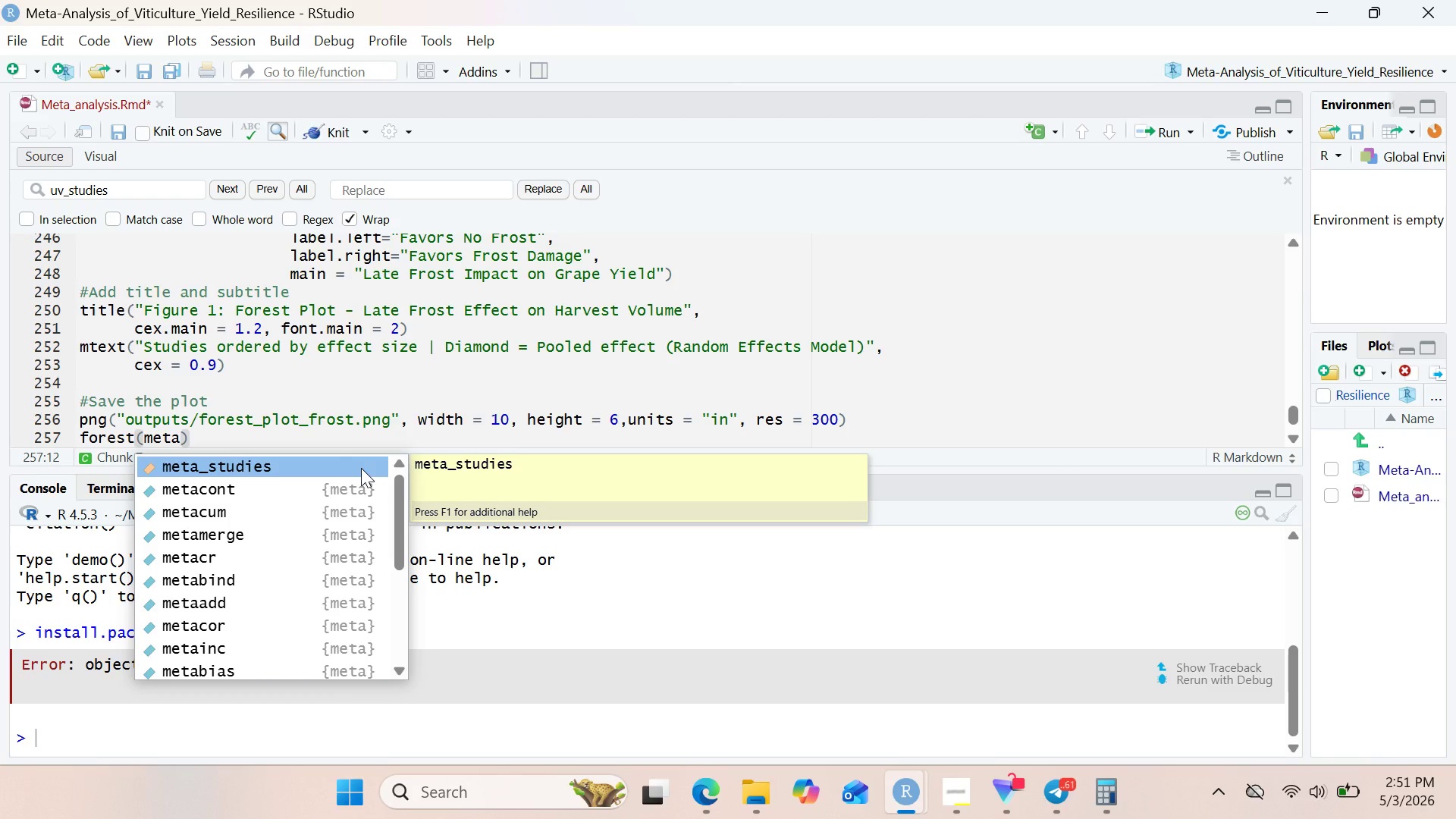 
wait(8.06)
 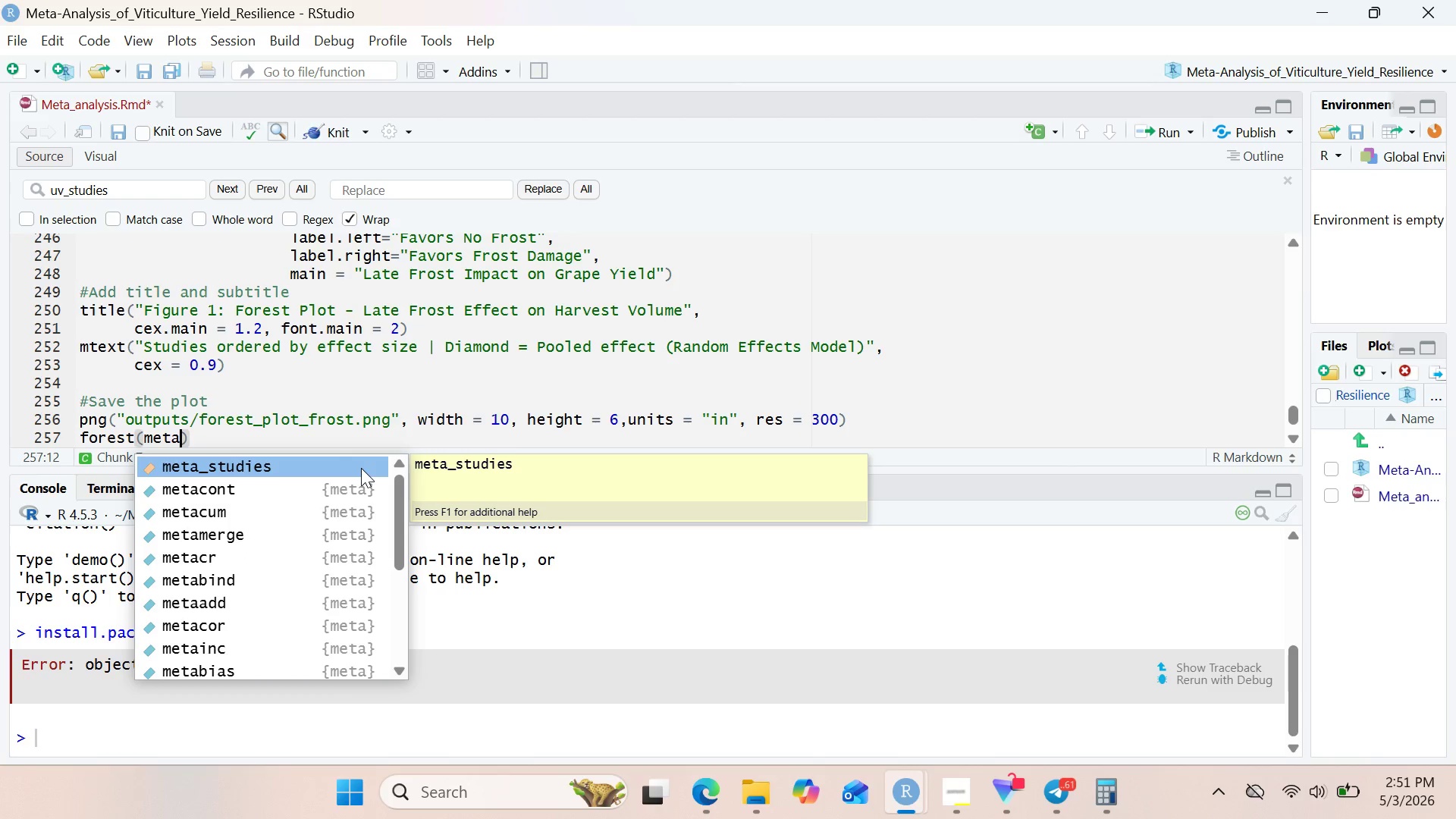 
type(_frost, layout = "JAMA)
 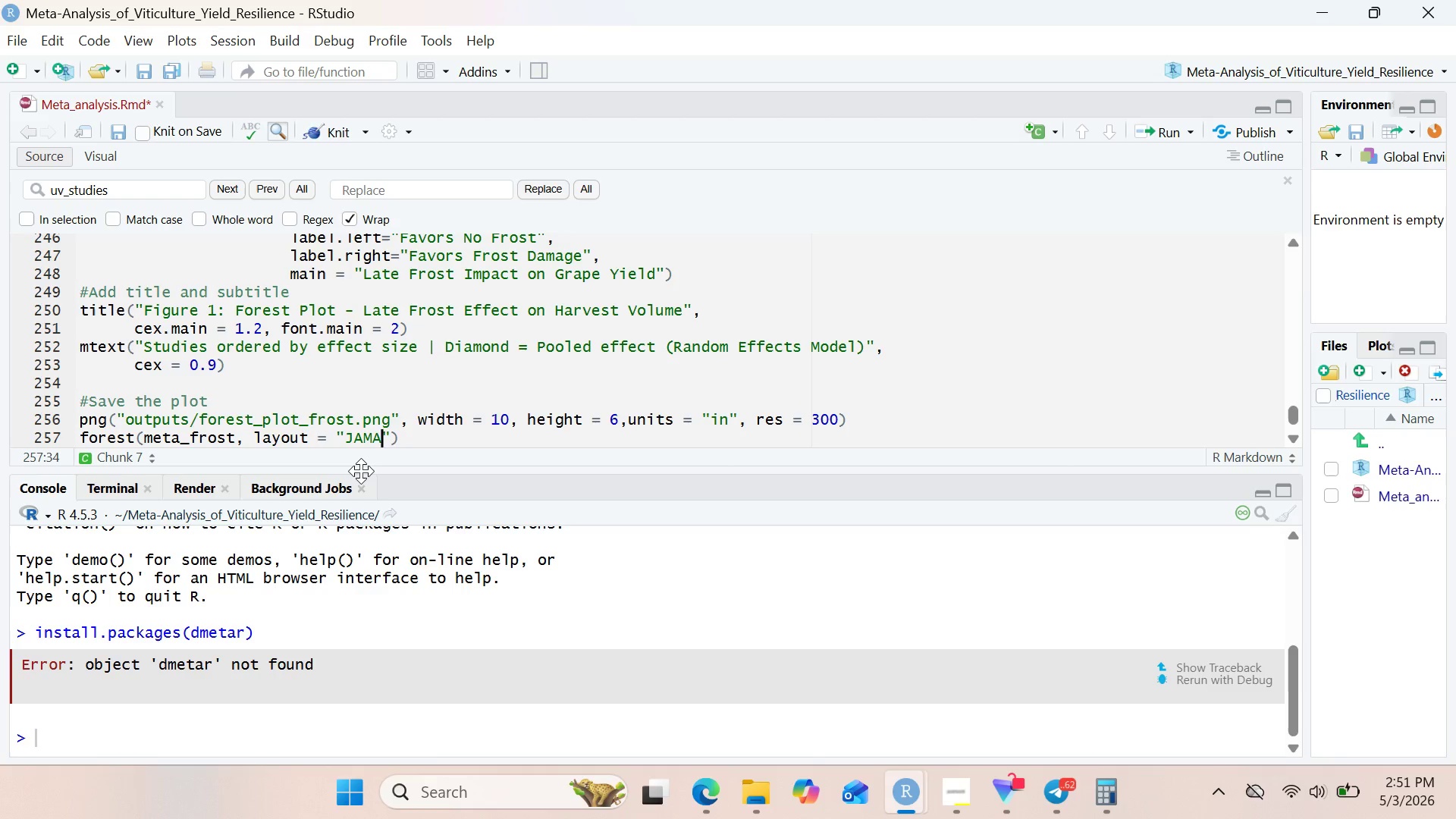 
key(ArrowRight)
 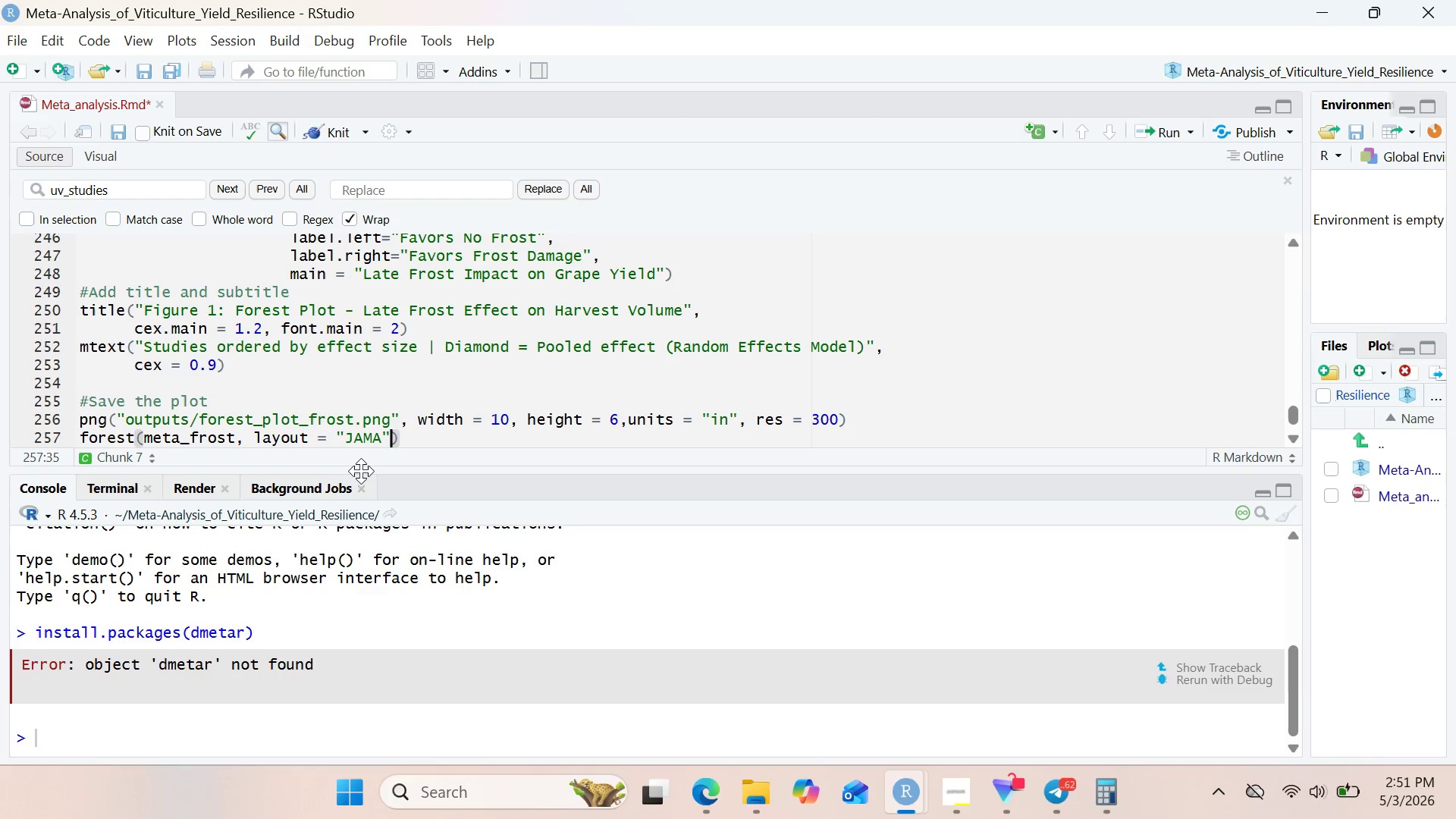 
type(, col.diamond = "blue)
 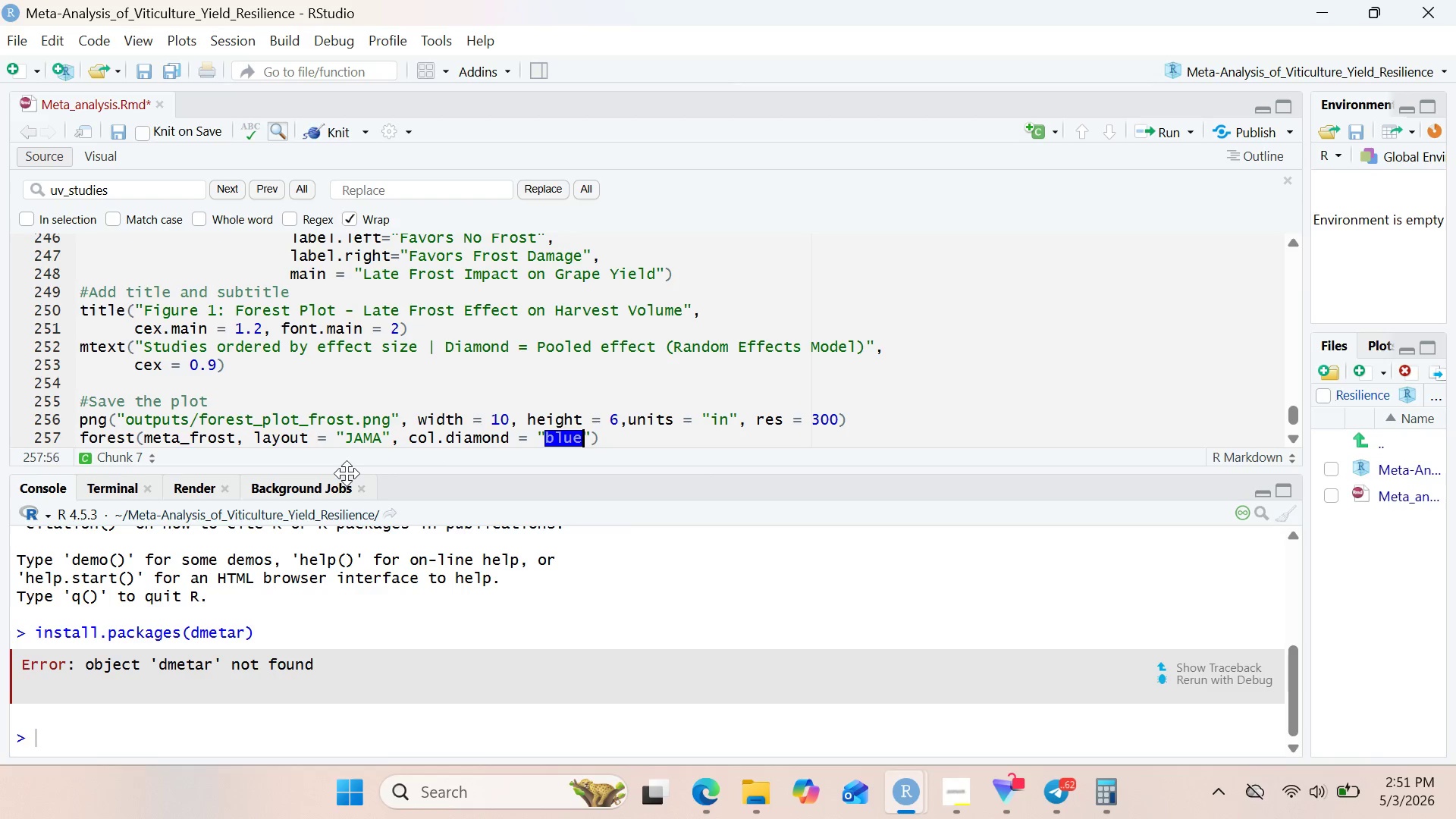 
key(ArrowRight)
 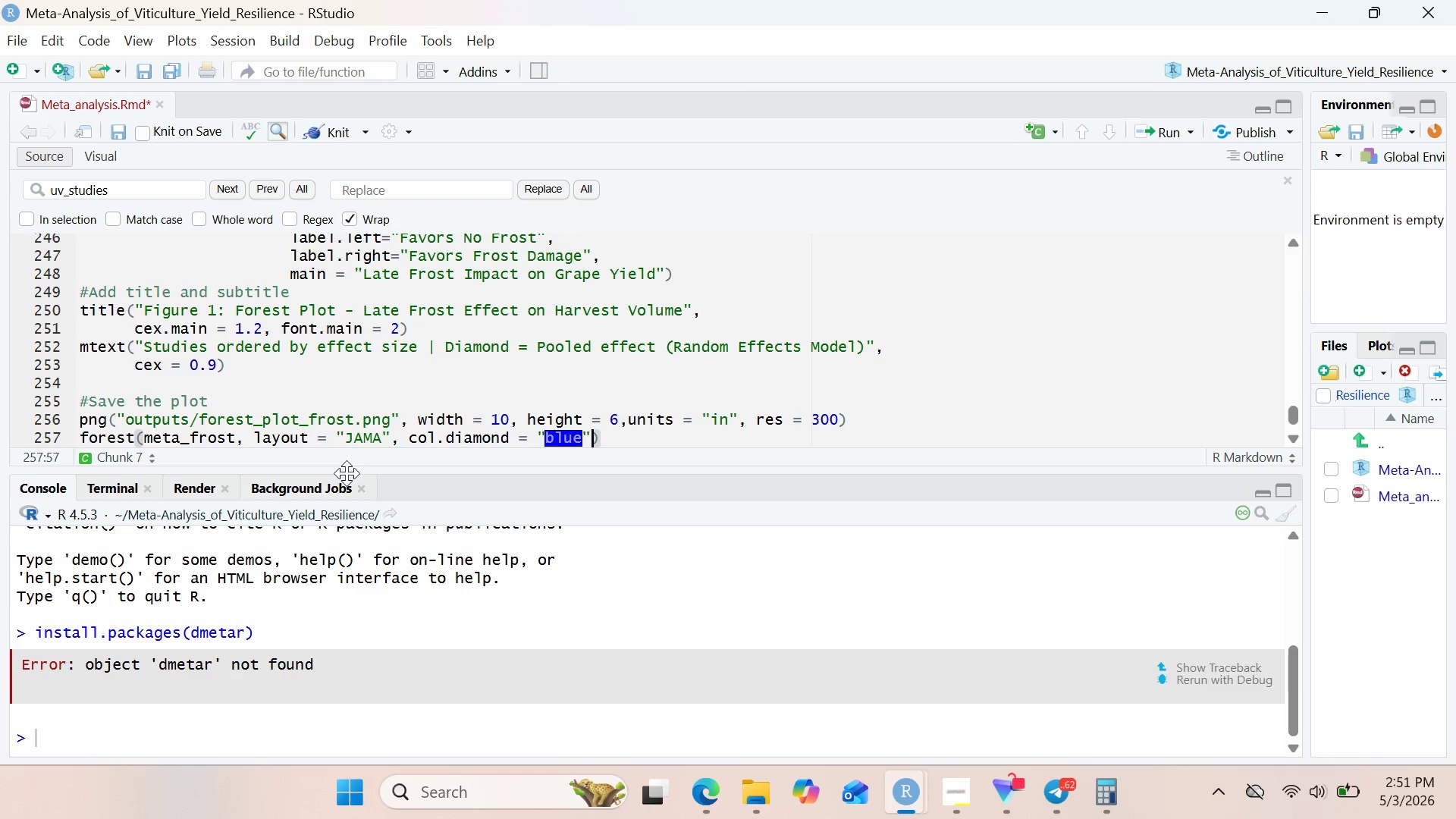 
key(Comma)
 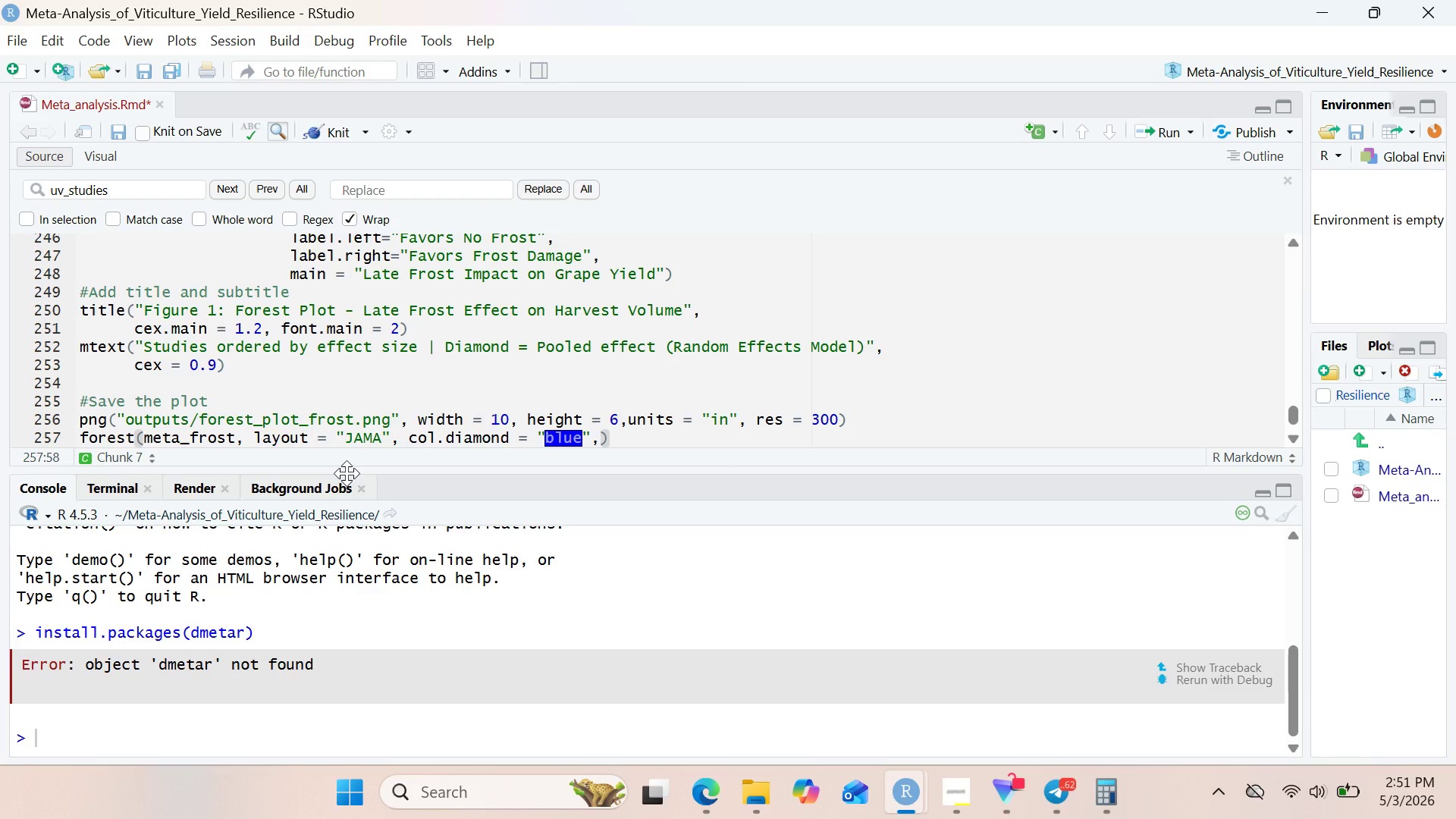 
wait(11.81)
 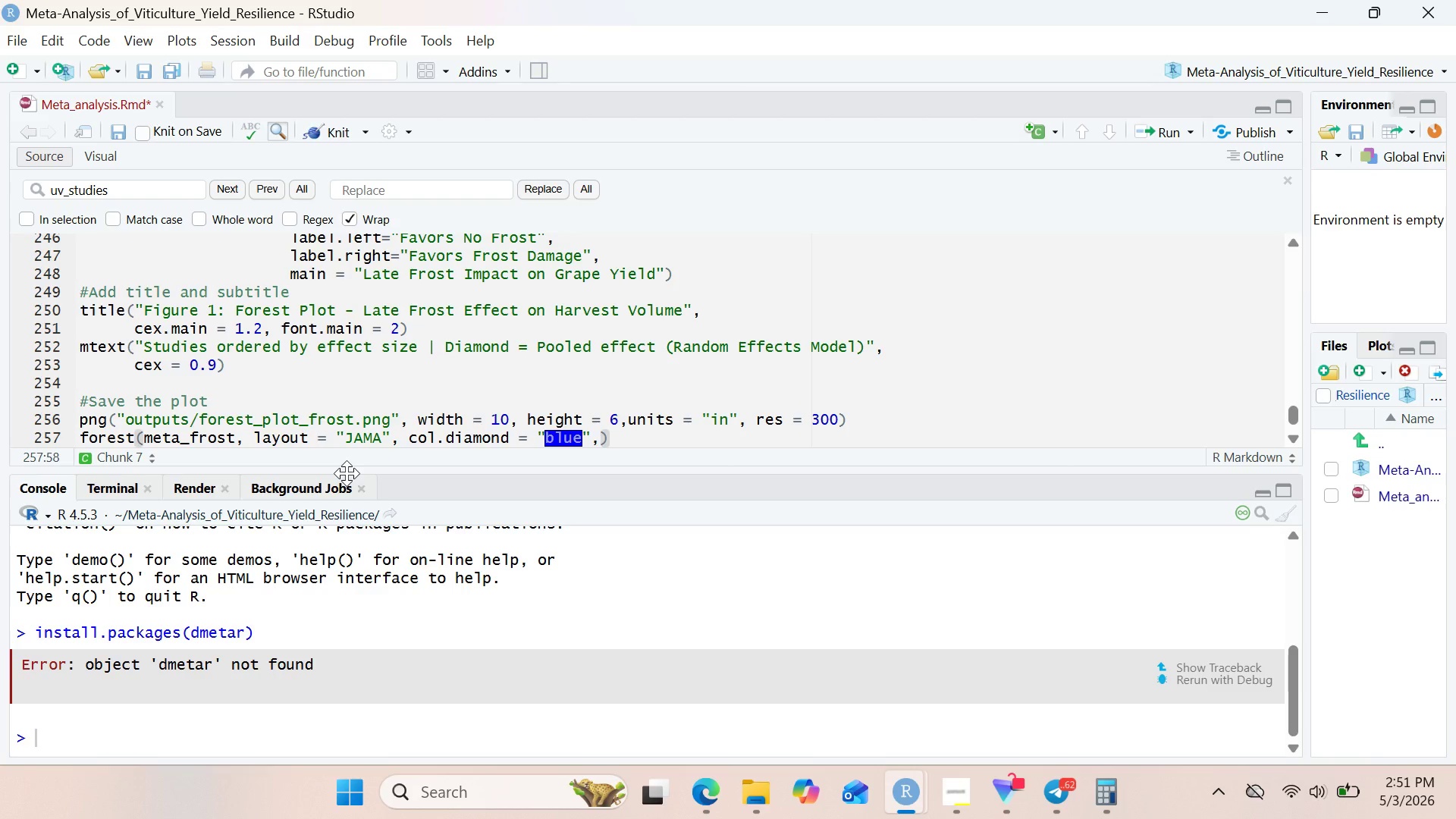 
key(Enter)
 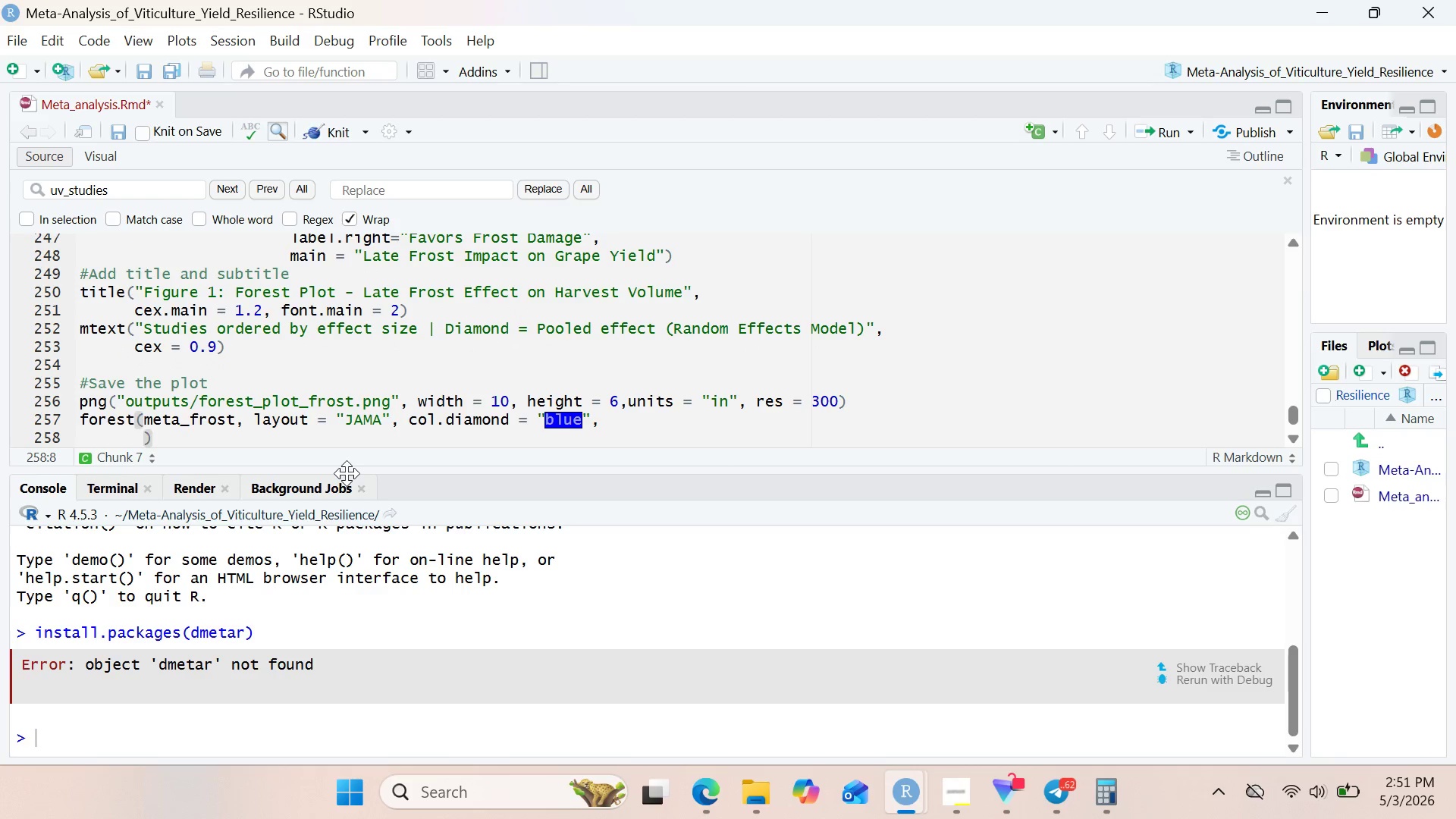 
type(xlab = "STAnd)
 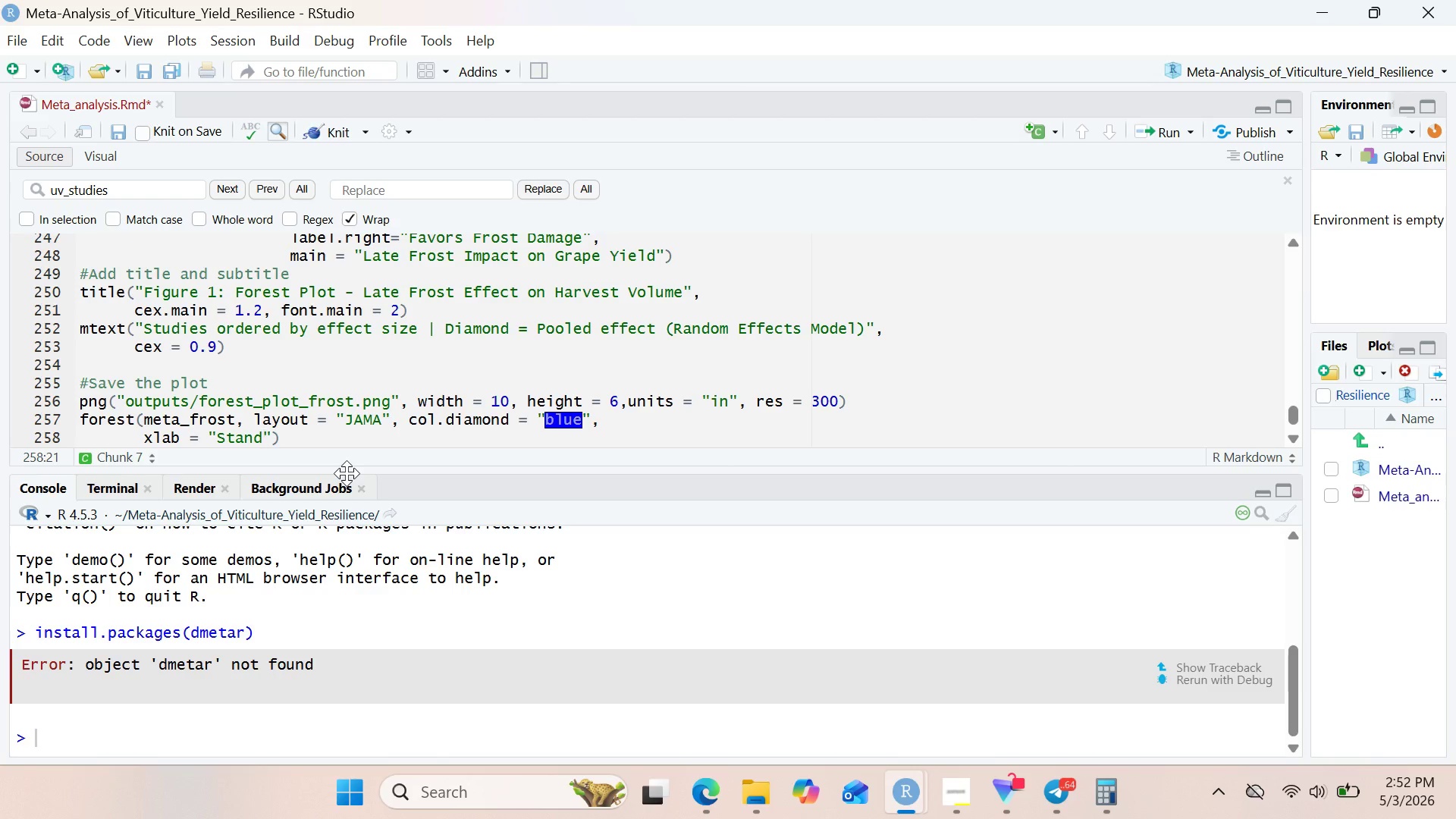 
type(ar)
 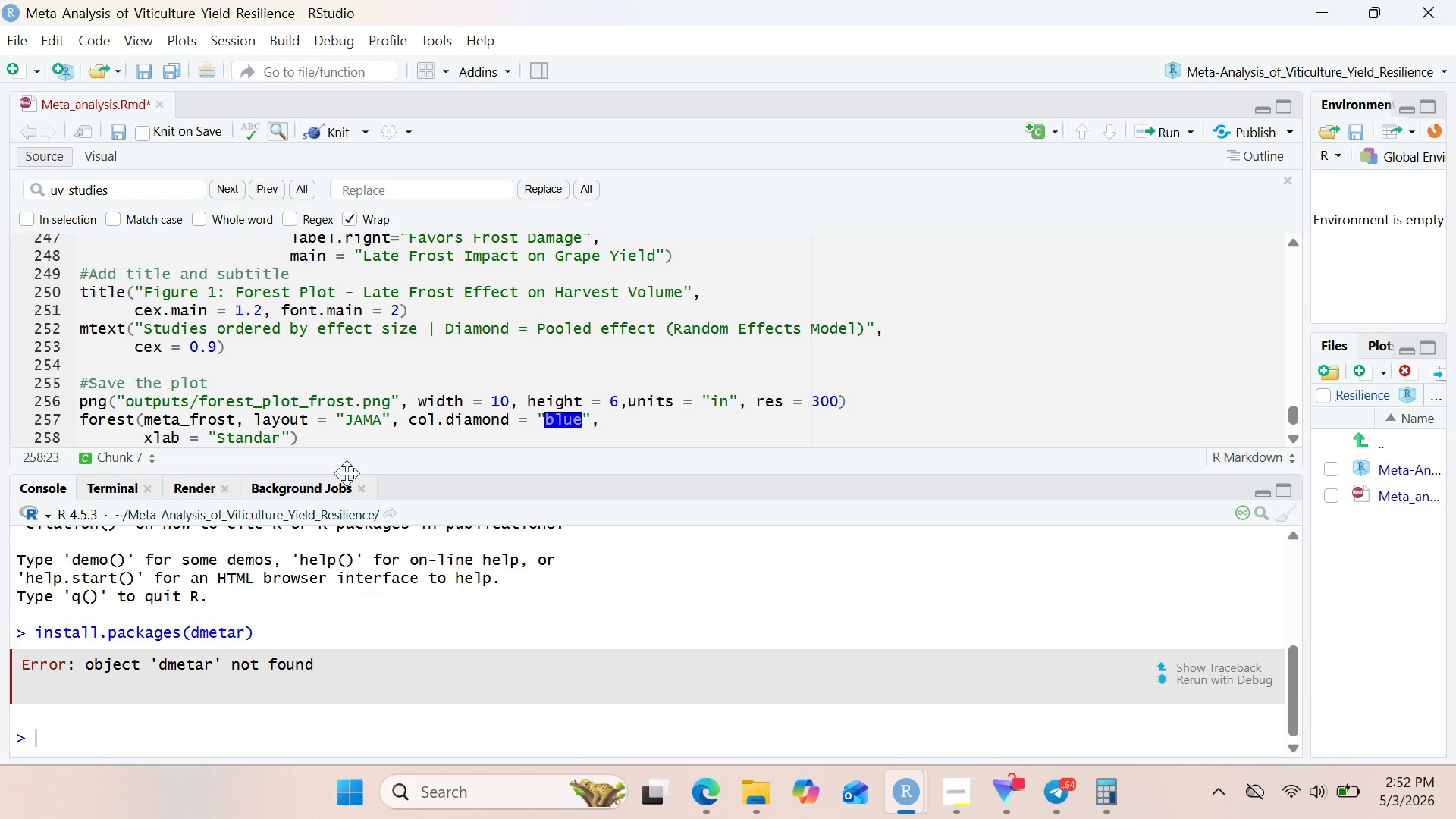 
type(dized)
 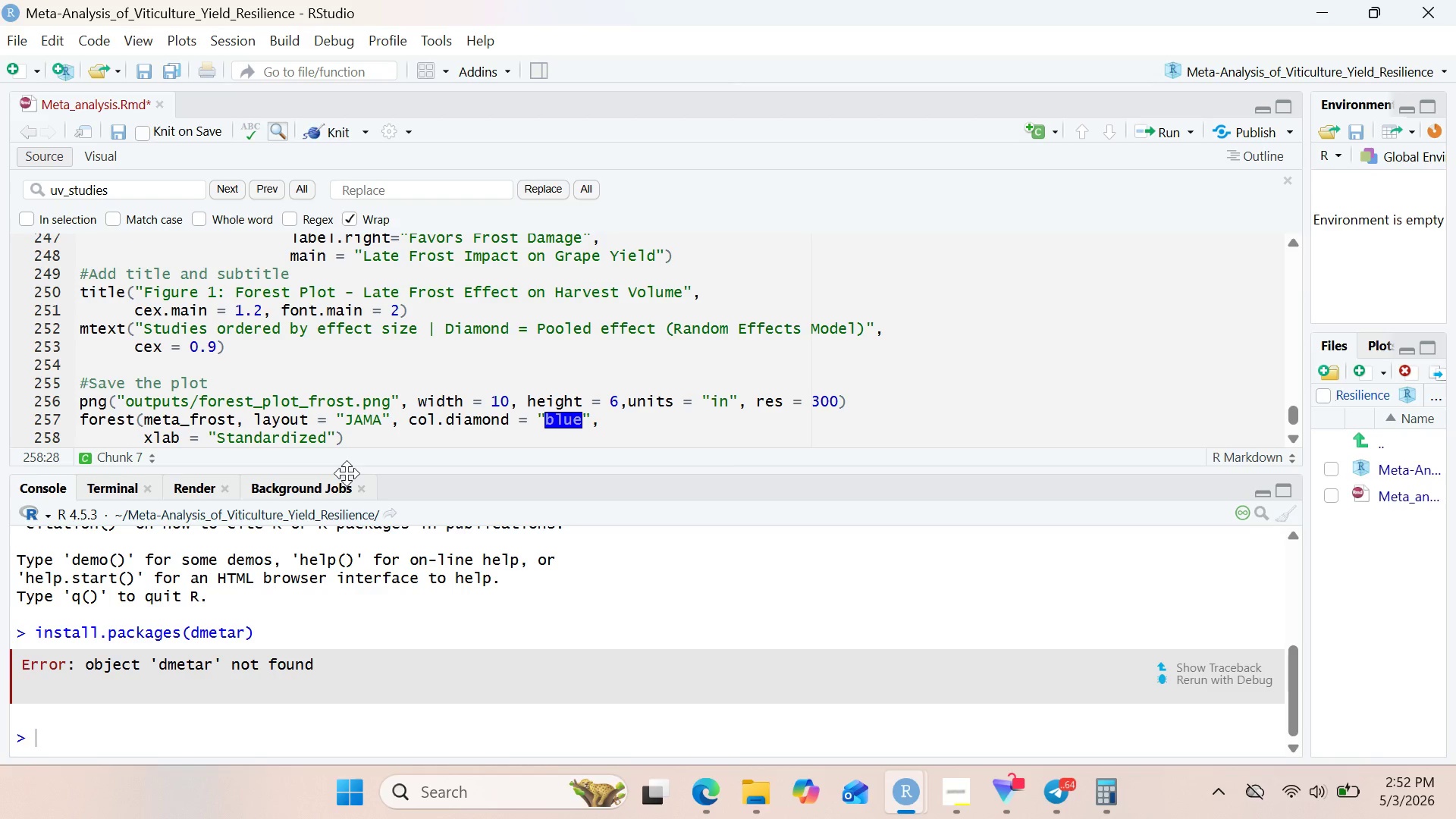 
type( Effect Size)
 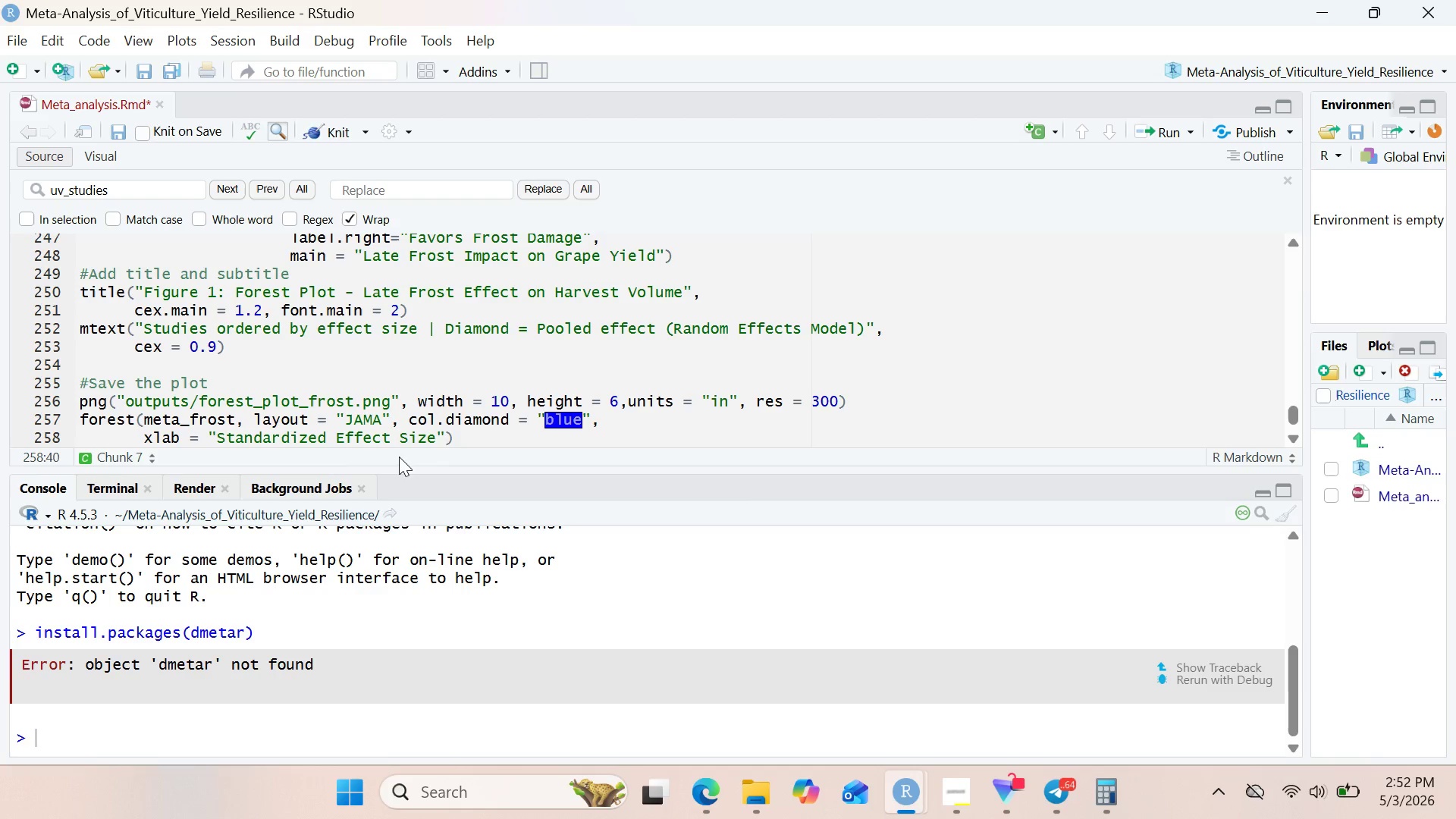 
left_click([492, 429])
 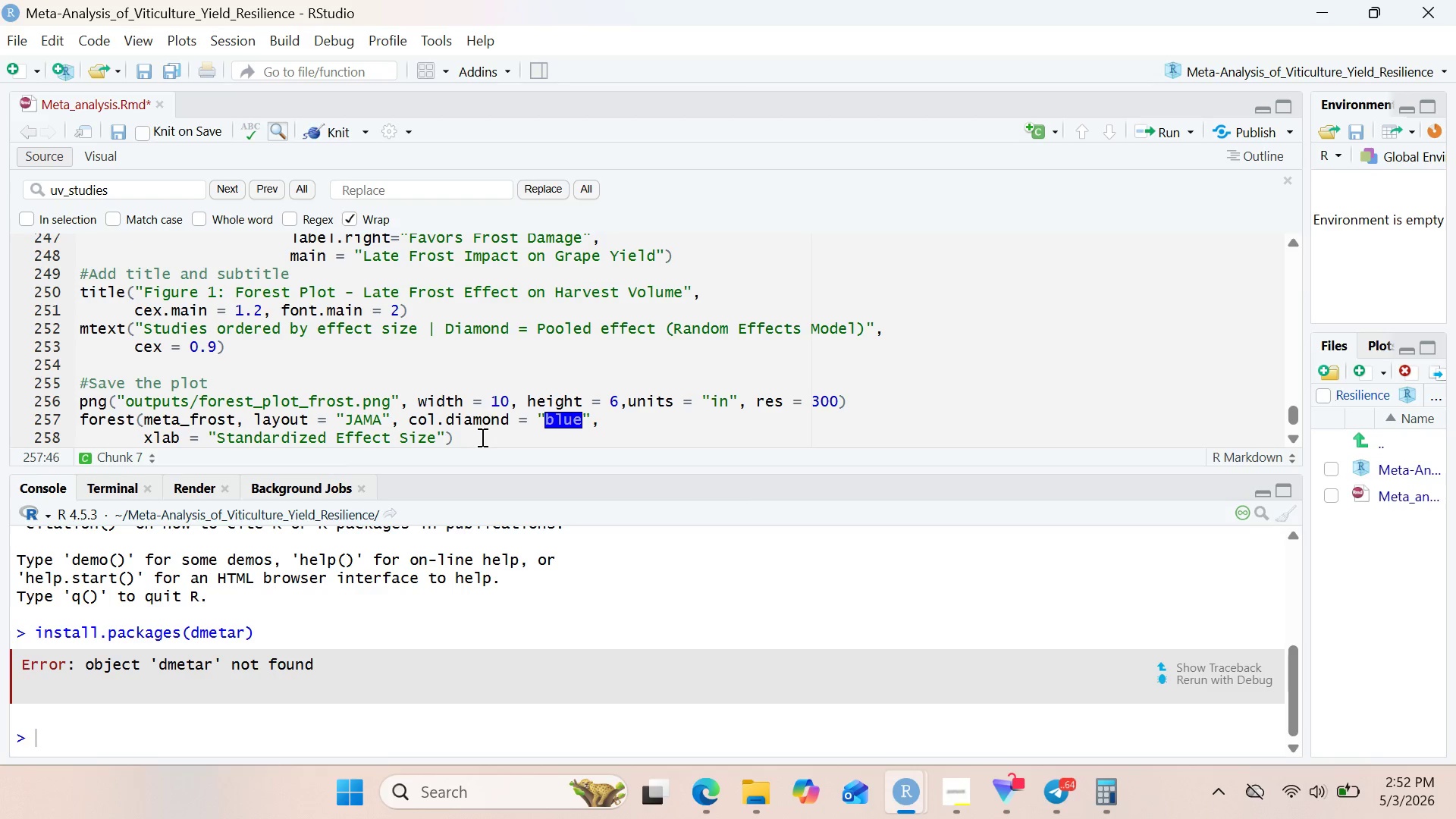 
left_click([481, 437])
 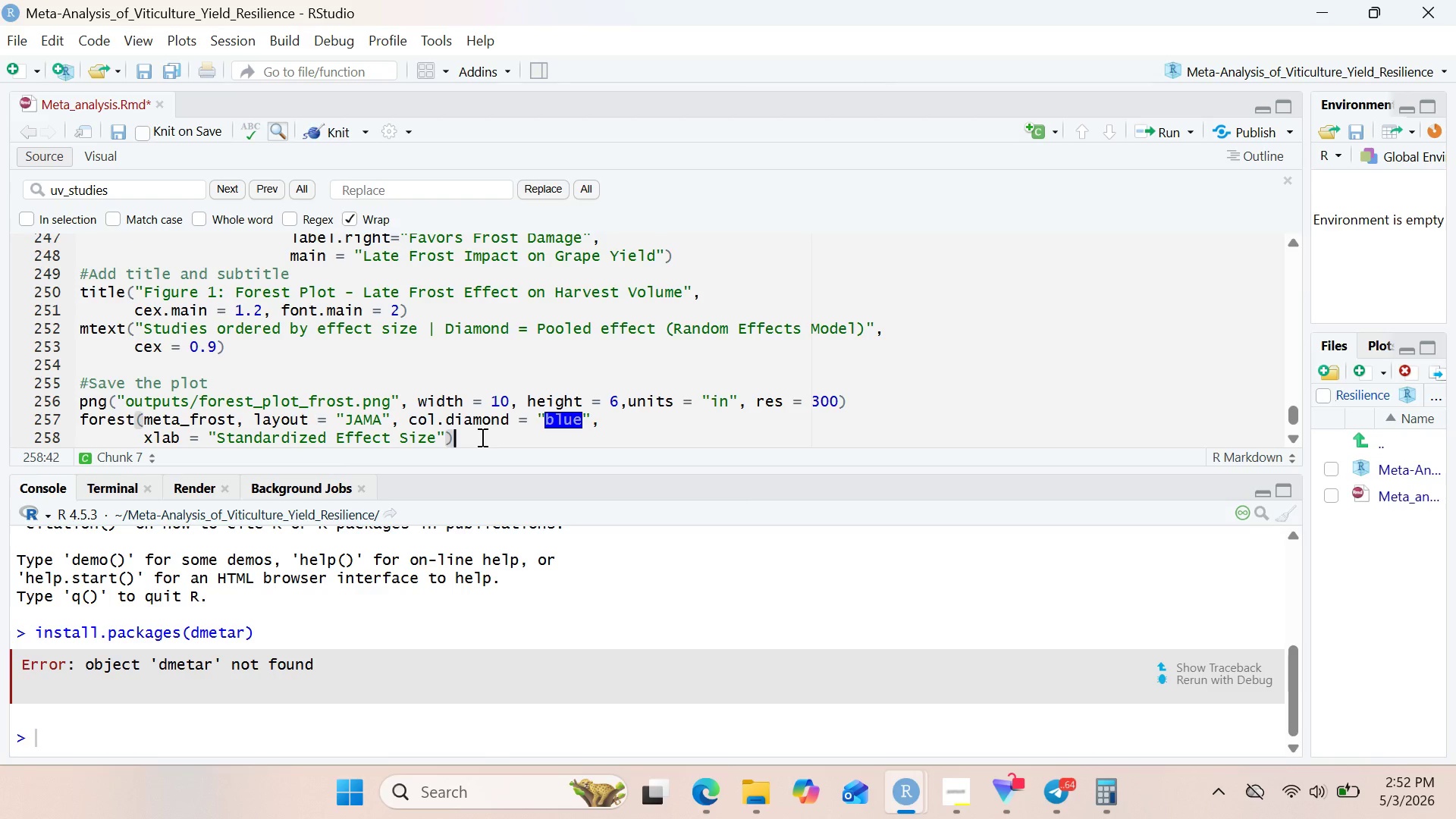 
key(Enter)
 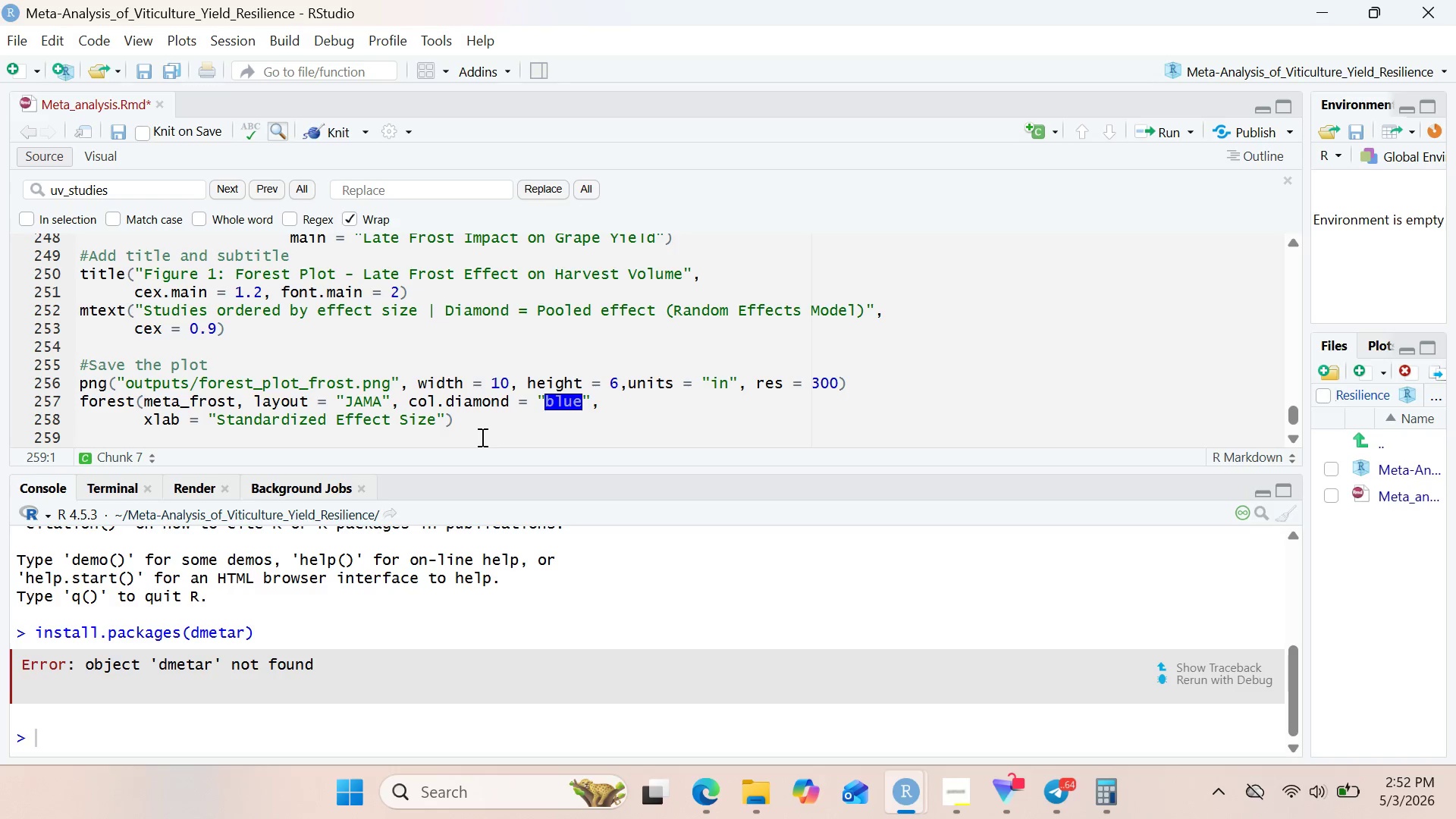 
type(dev.off()
 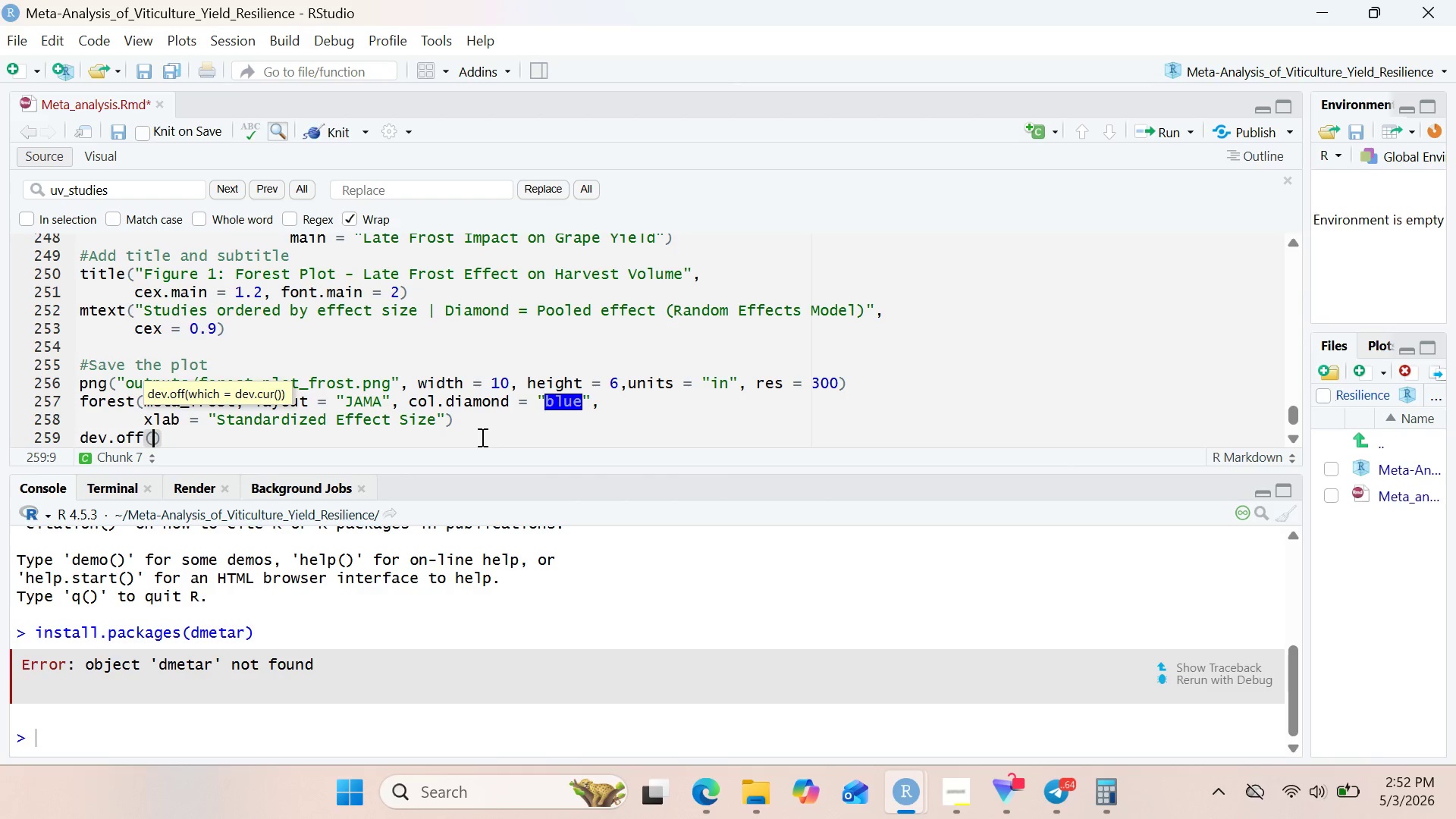 
left_click([340, 126])
 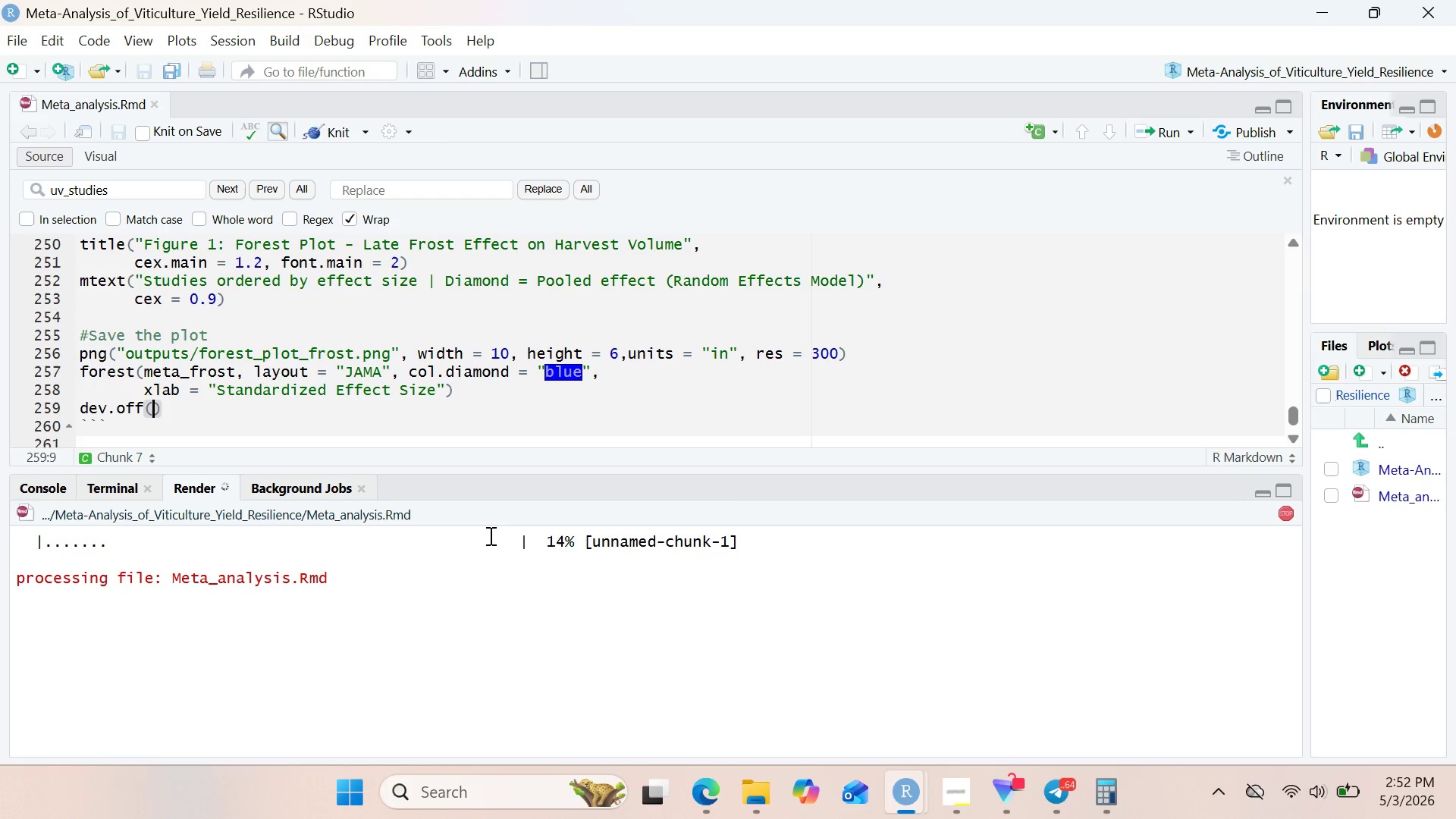 
wait(5.55)
 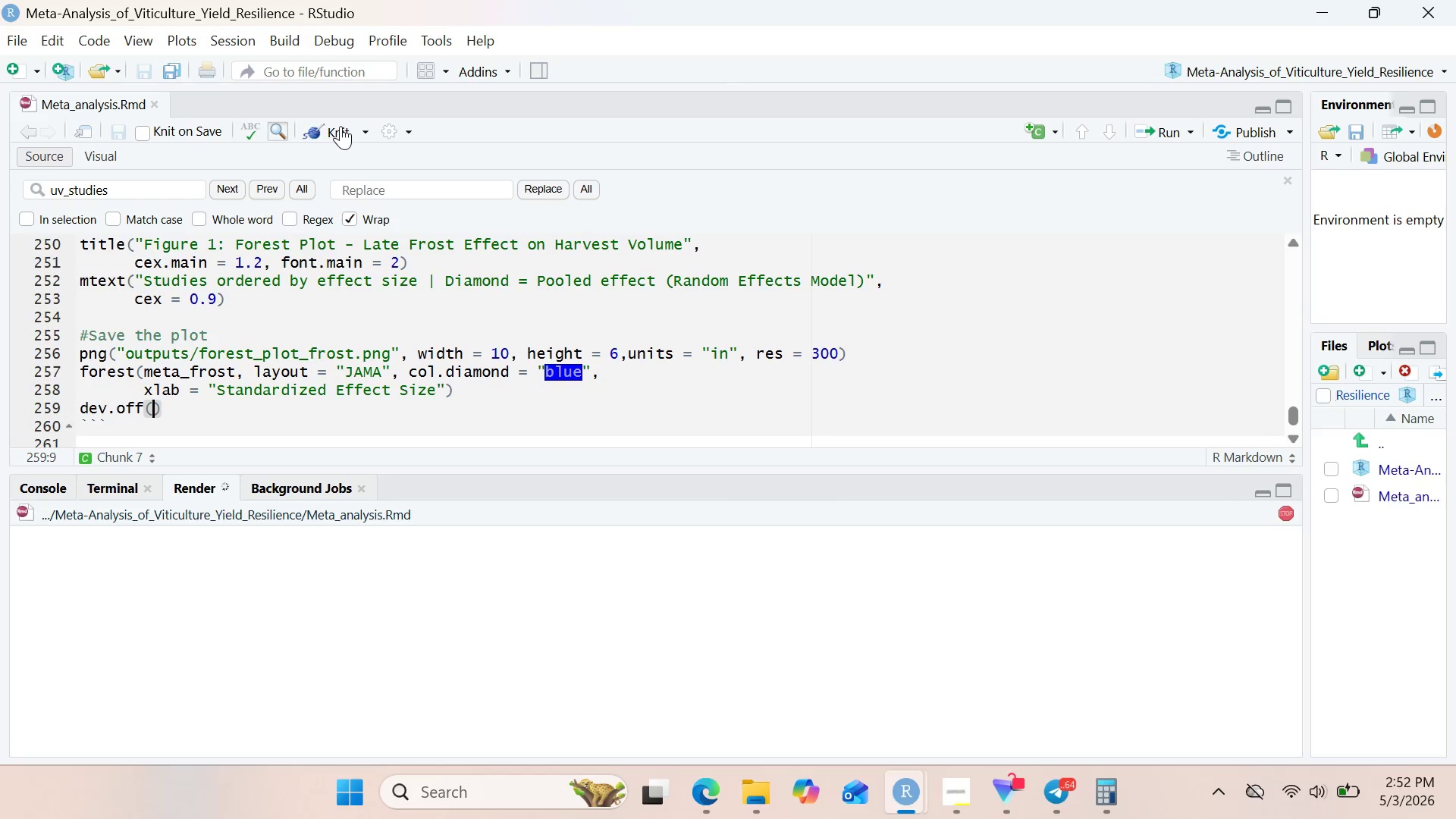 
mouse_move([888, 764])
 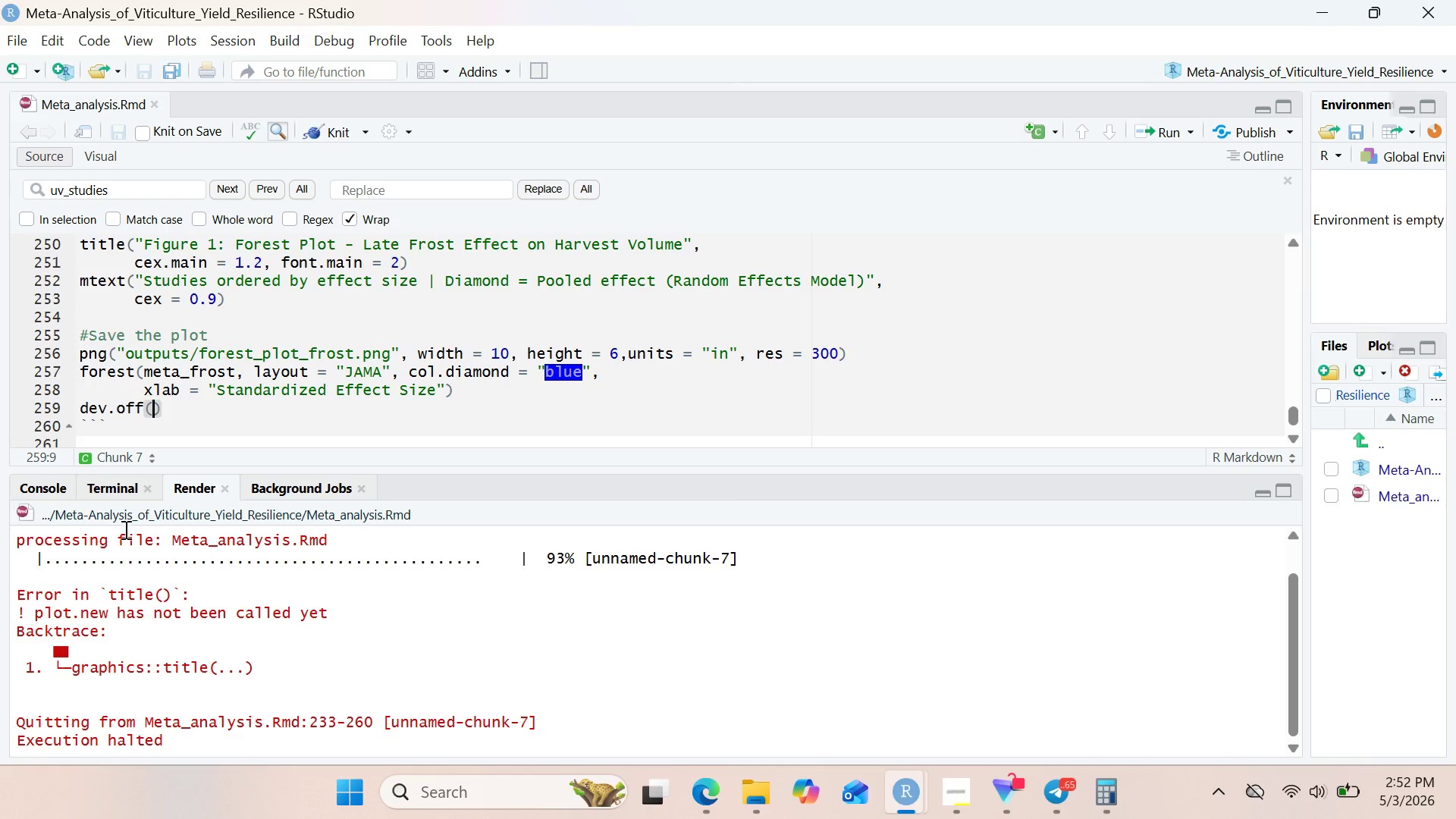 
wait(6.37)
 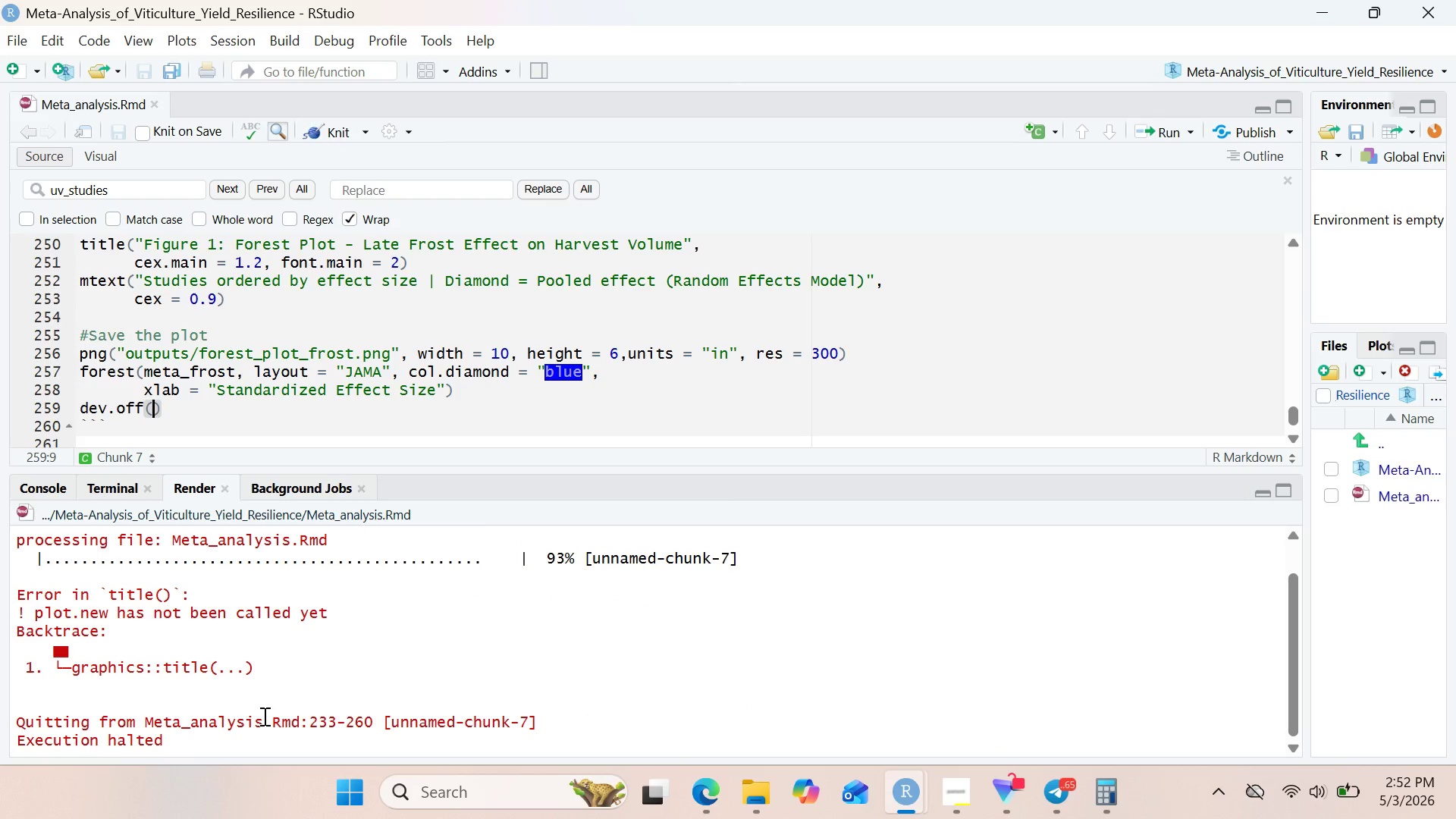 
double_click([126, 589])
 